 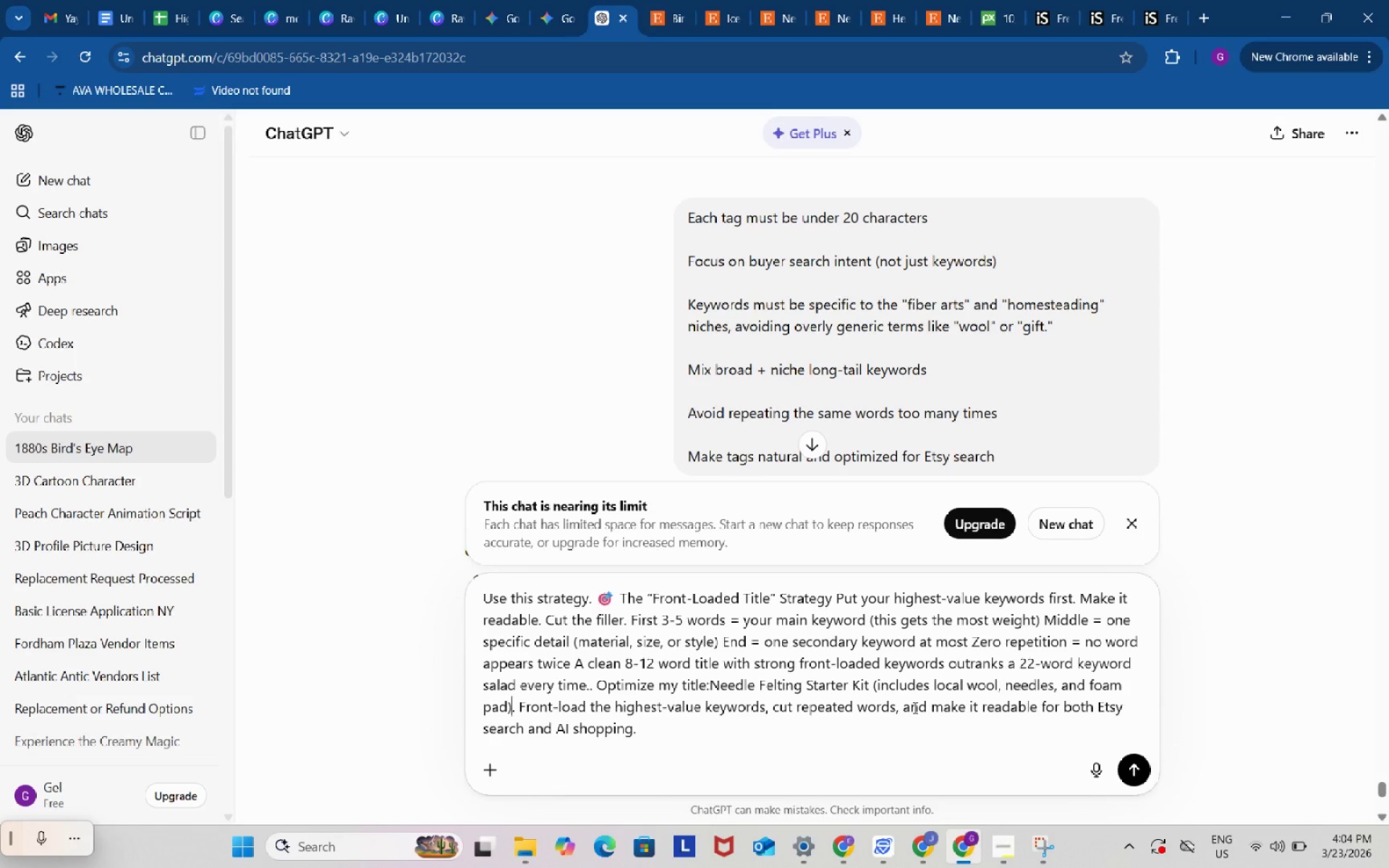 
key(Control+V)
 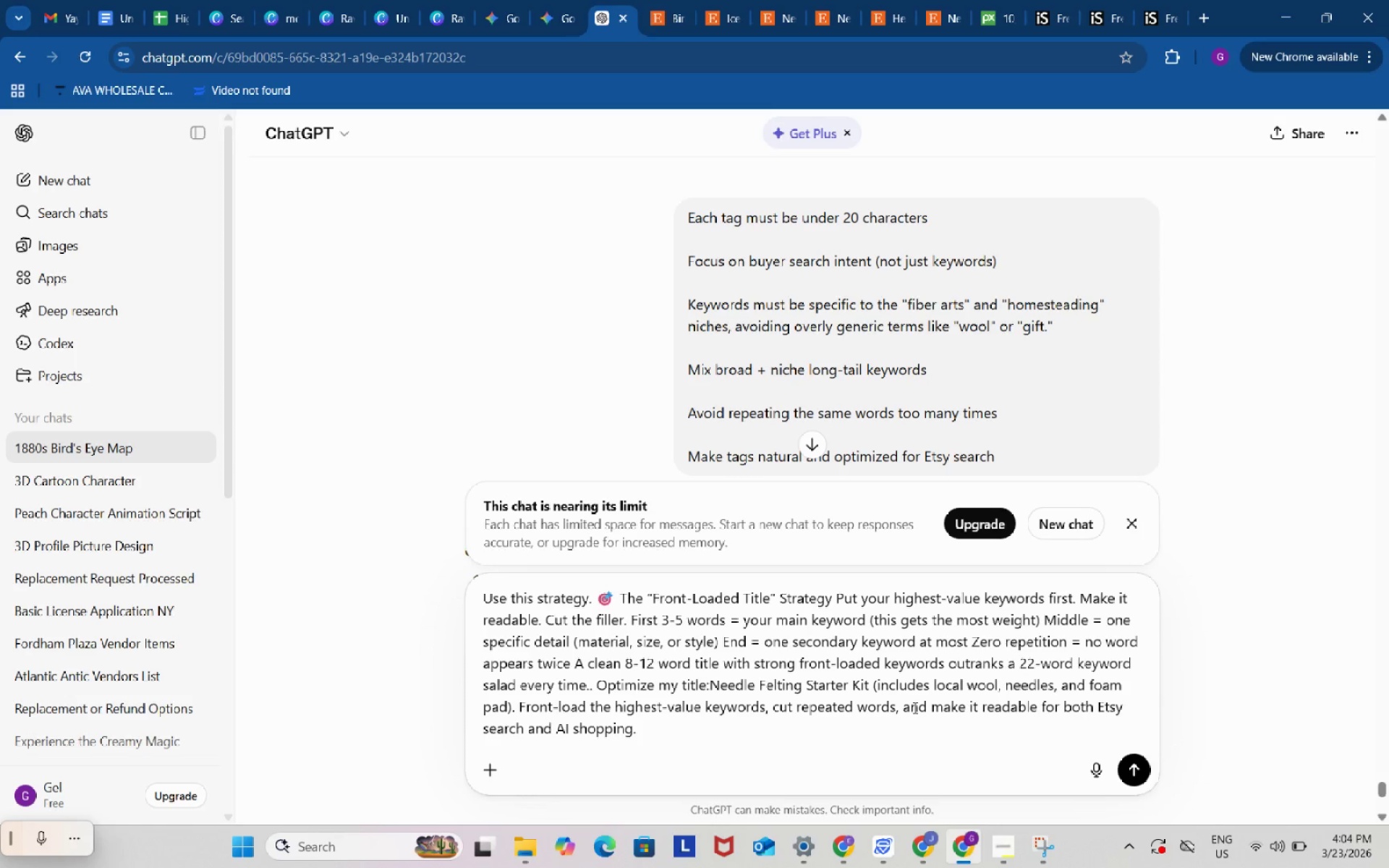 
key(Enter)
 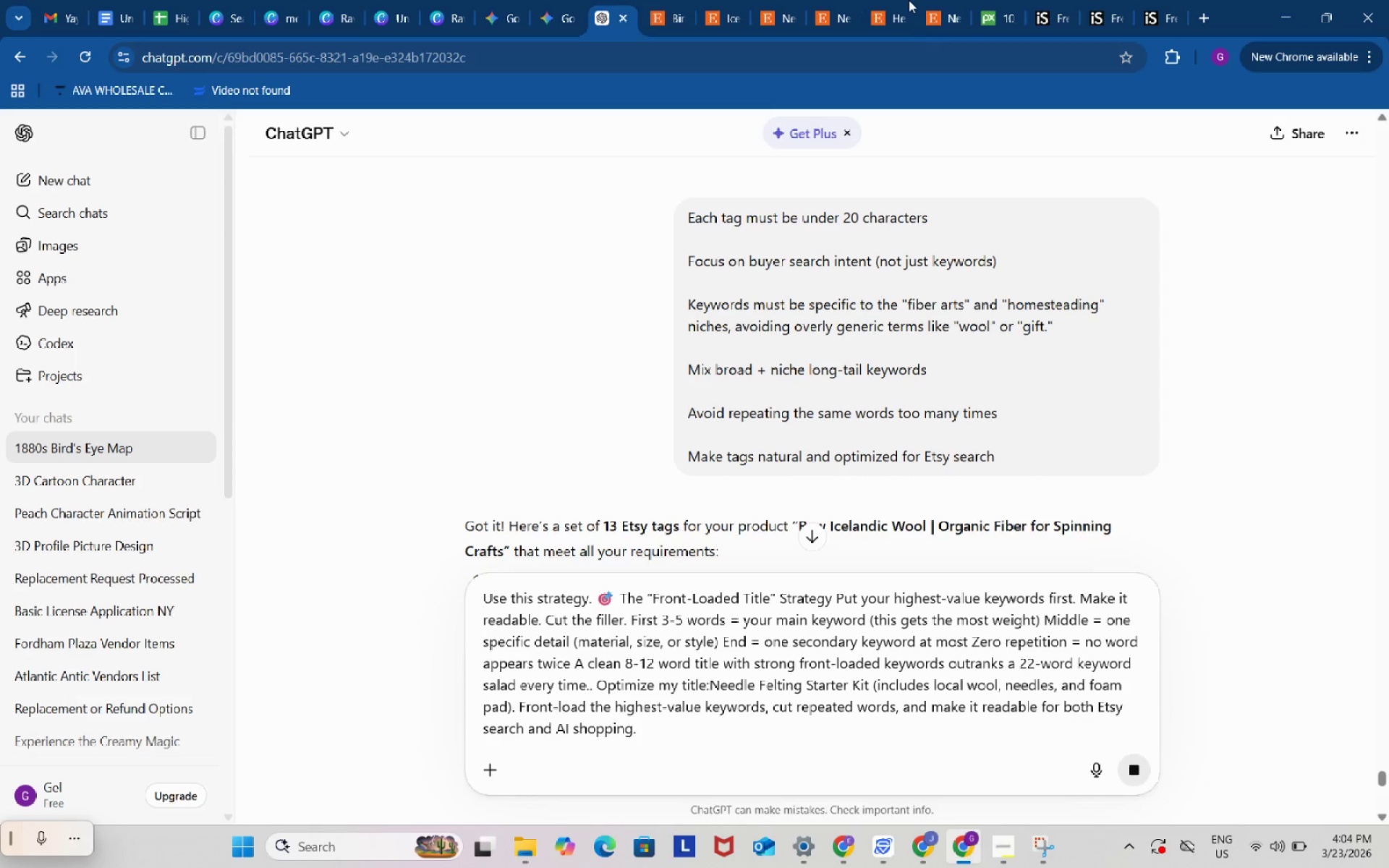 
left_click([898, 0])
 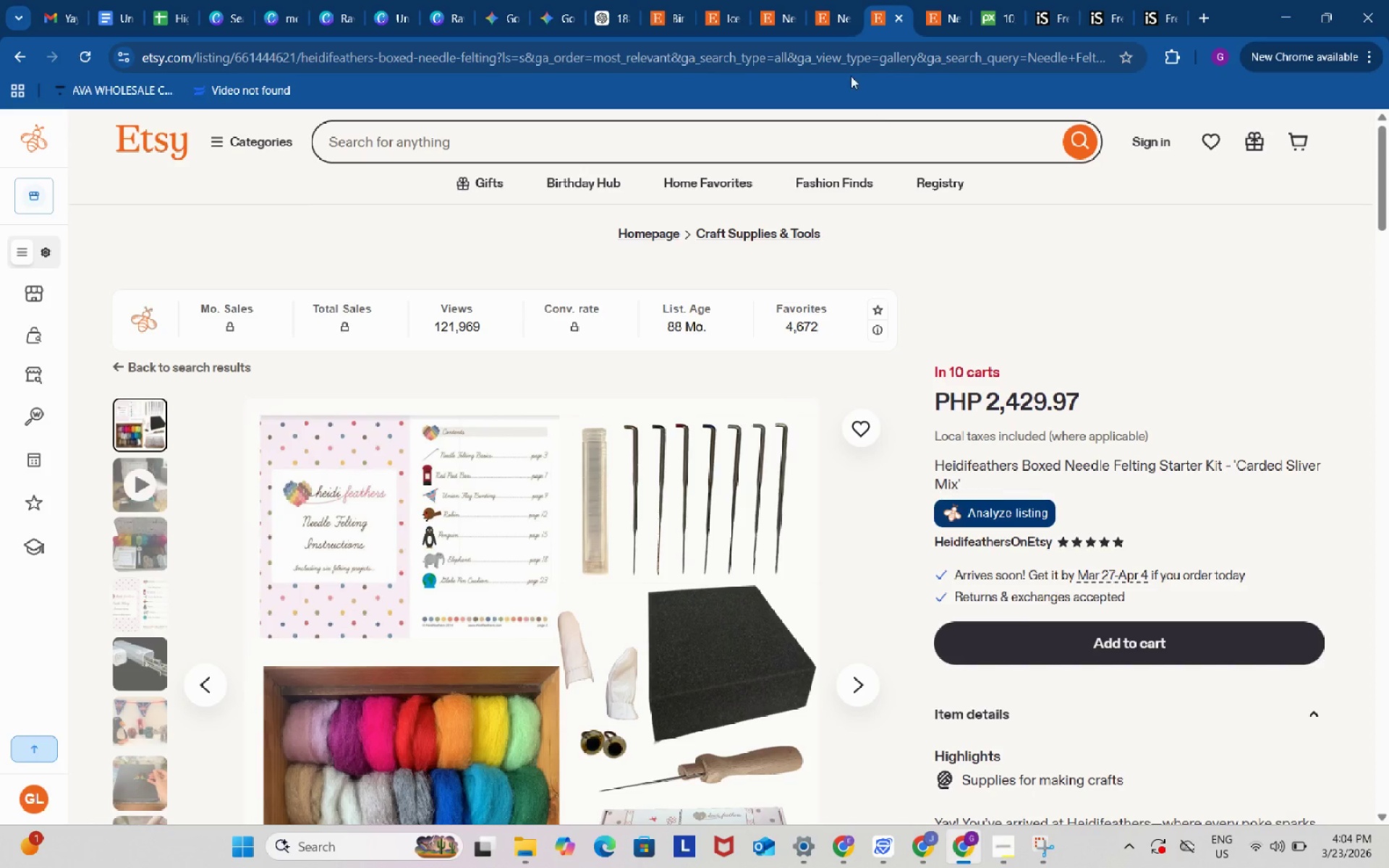 
left_click([832, 4])
 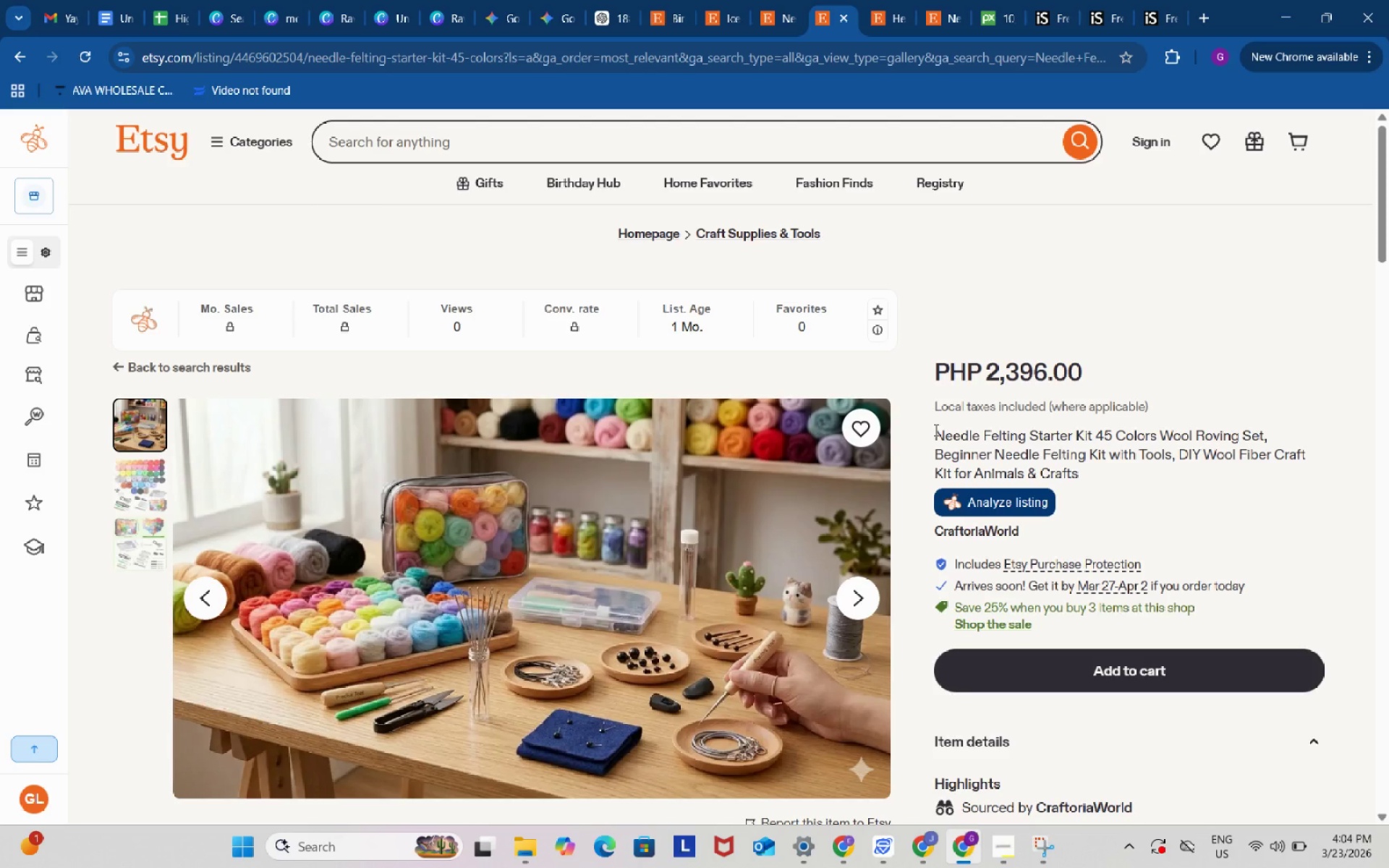 
left_click_drag(start_coordinate=[935, 430], to_coordinate=[1095, 431])
 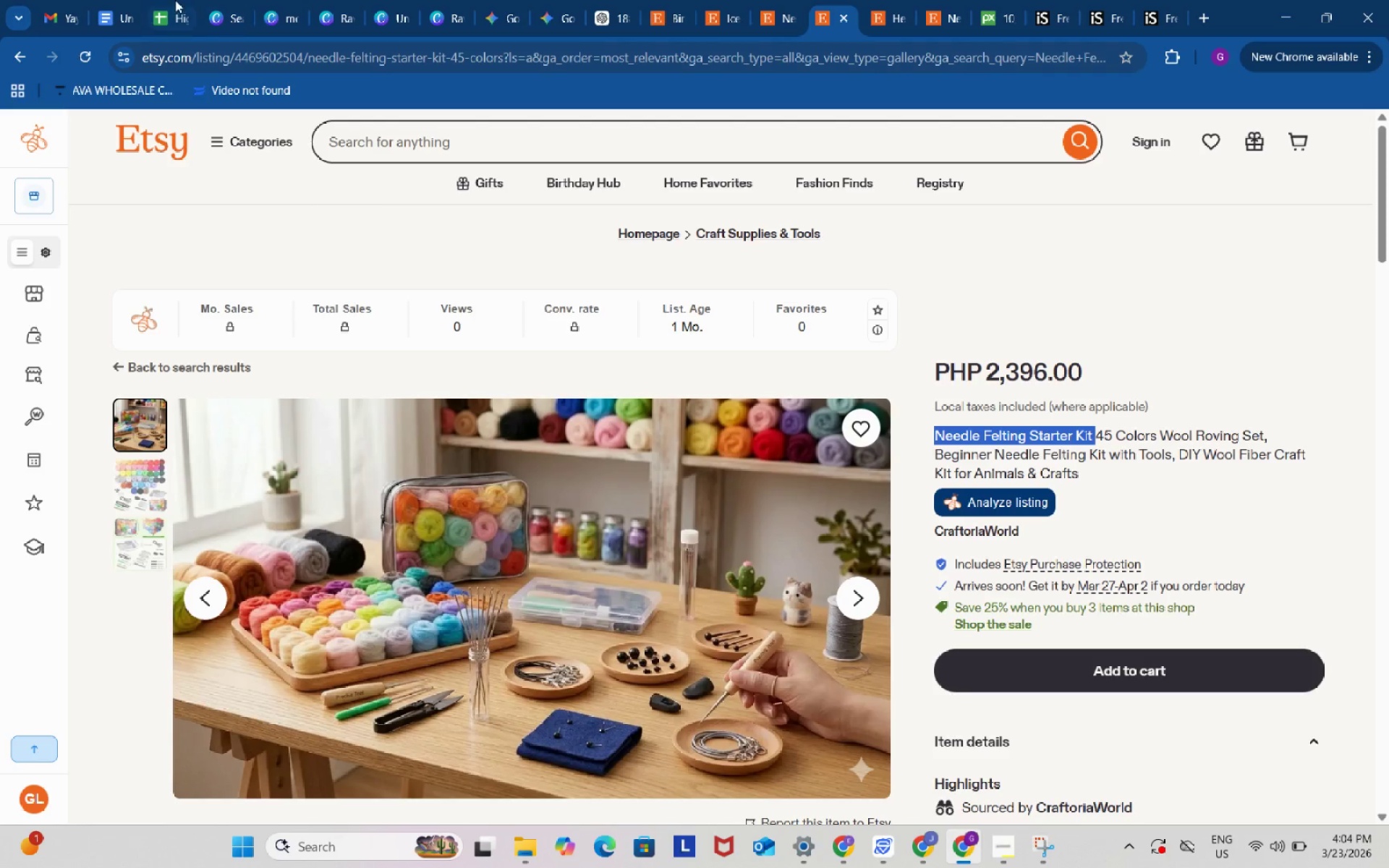 
key(Control+C)
 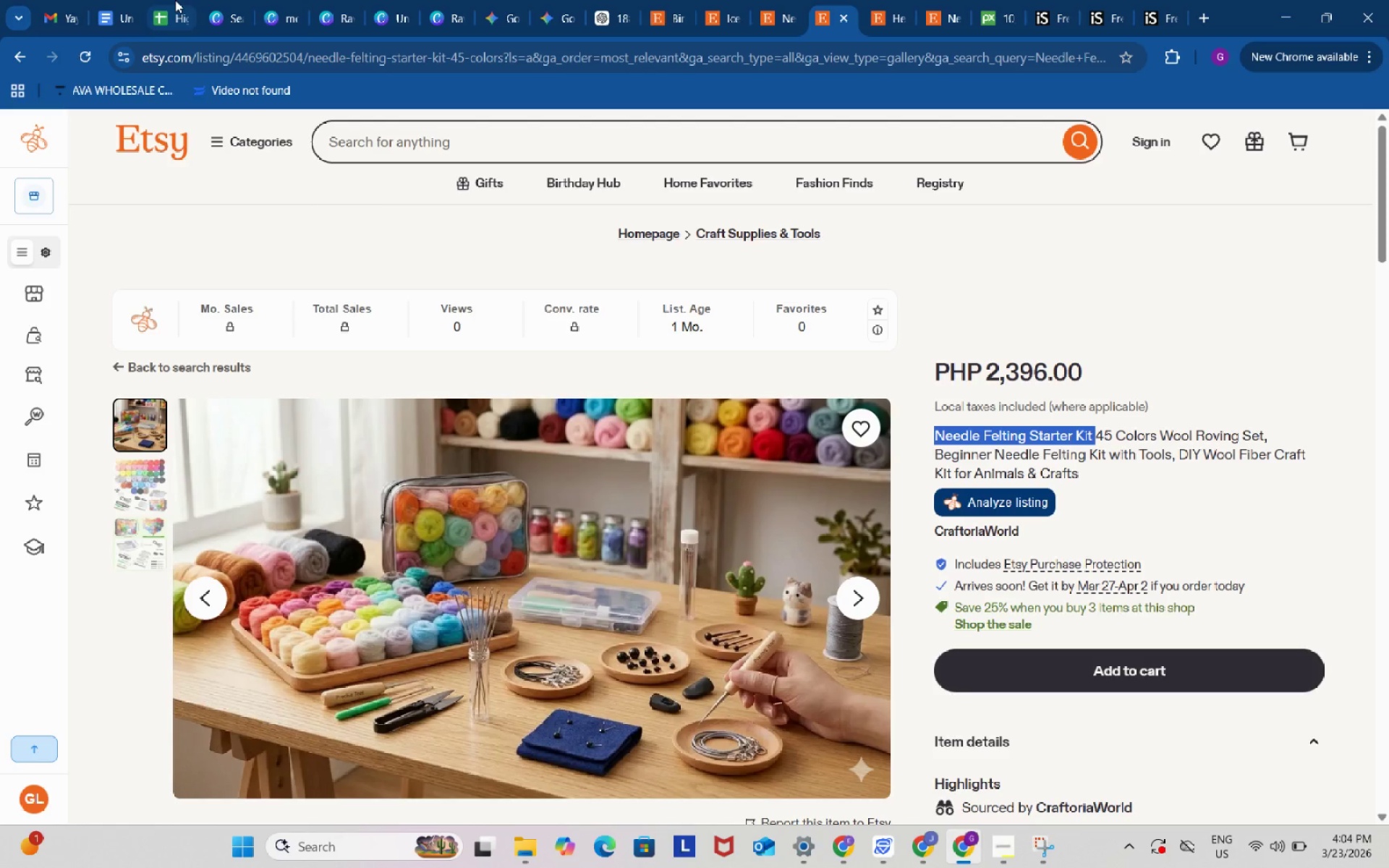 
left_click([175, 0])
 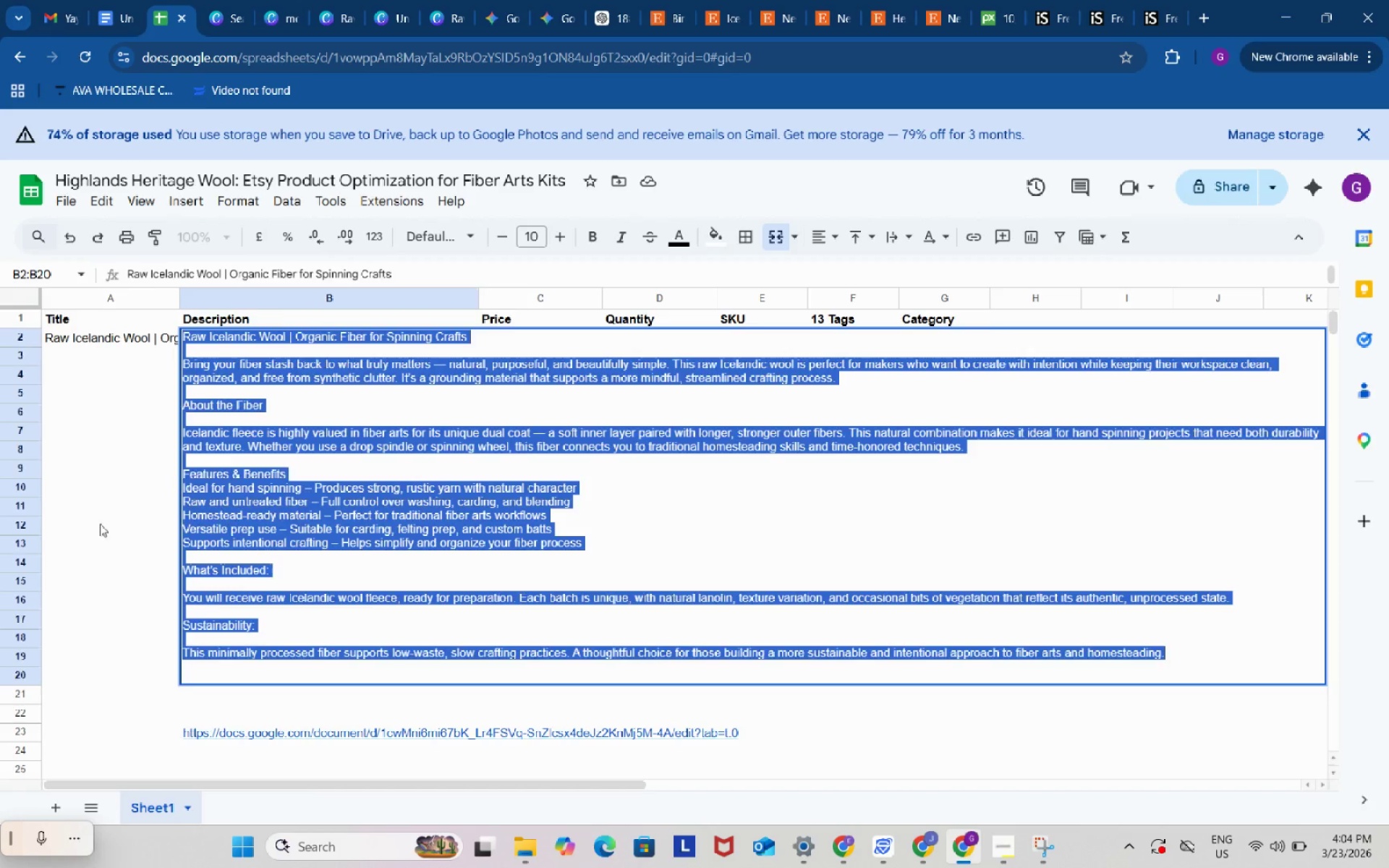 
left_click([100, 524])
 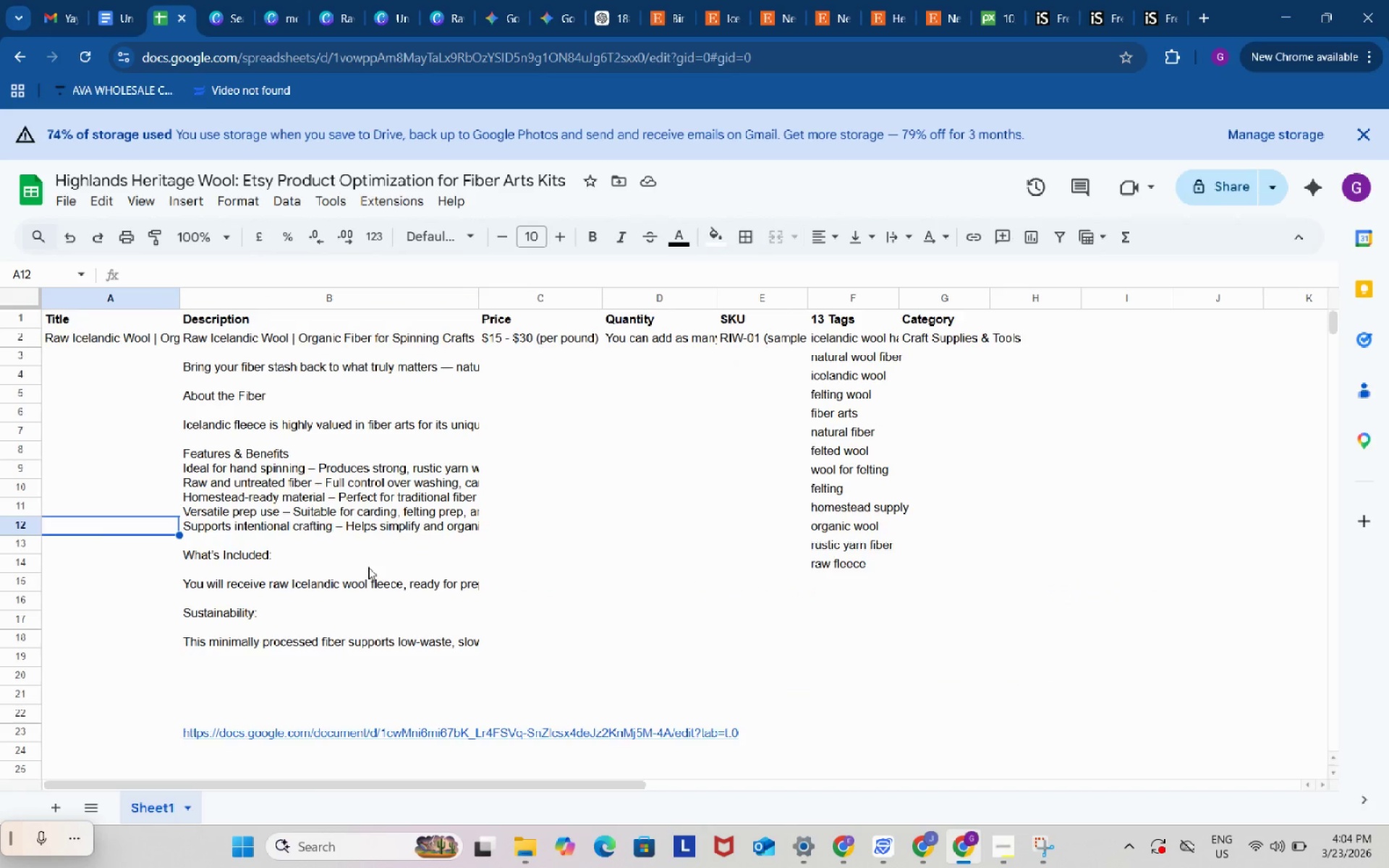 
scroll: coordinate [140, 657], scroll_direction: down, amount: 2.0
 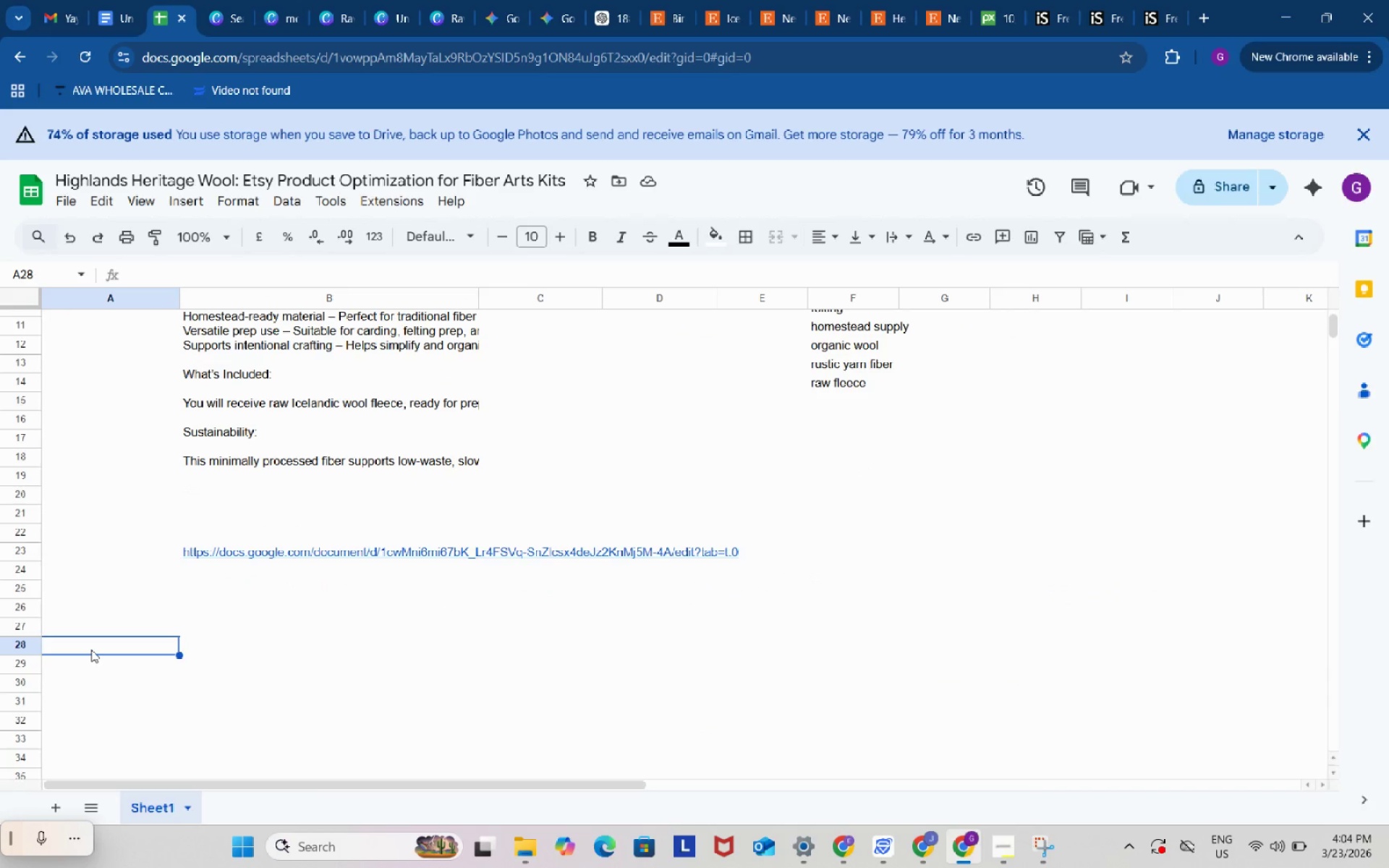 
double_click([91, 650])
 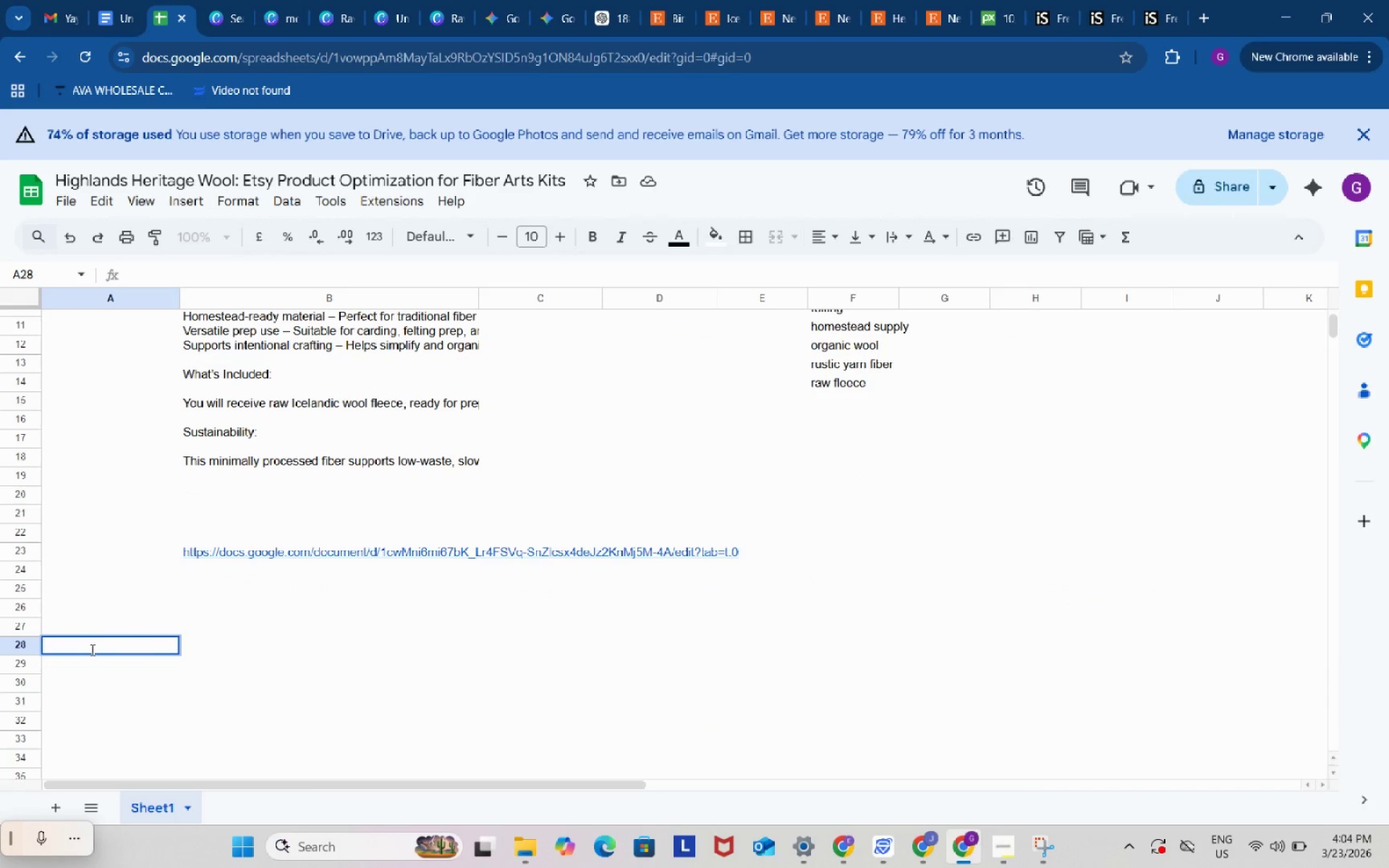 
key(Control+V)
 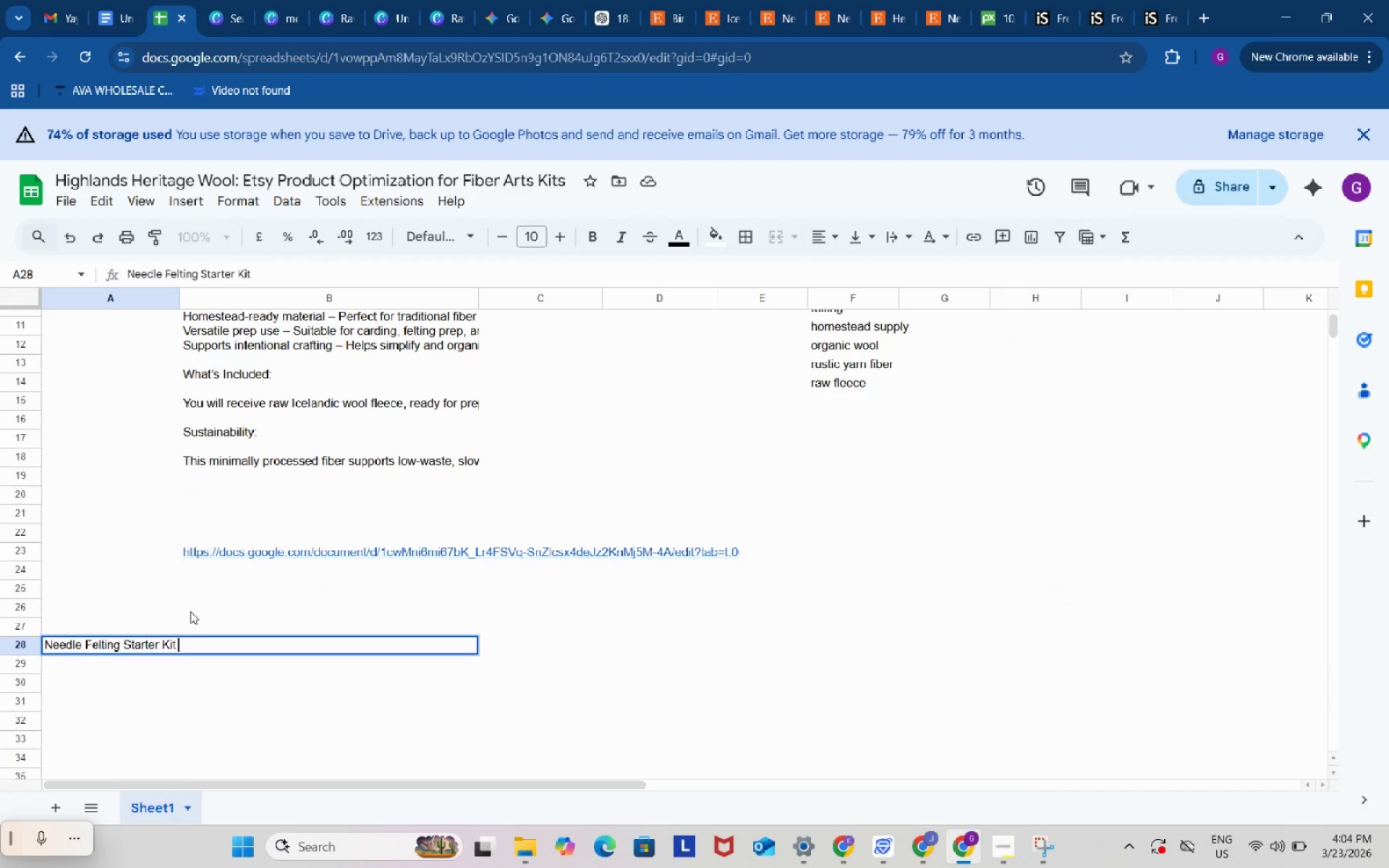 
left_click([192, 607])
 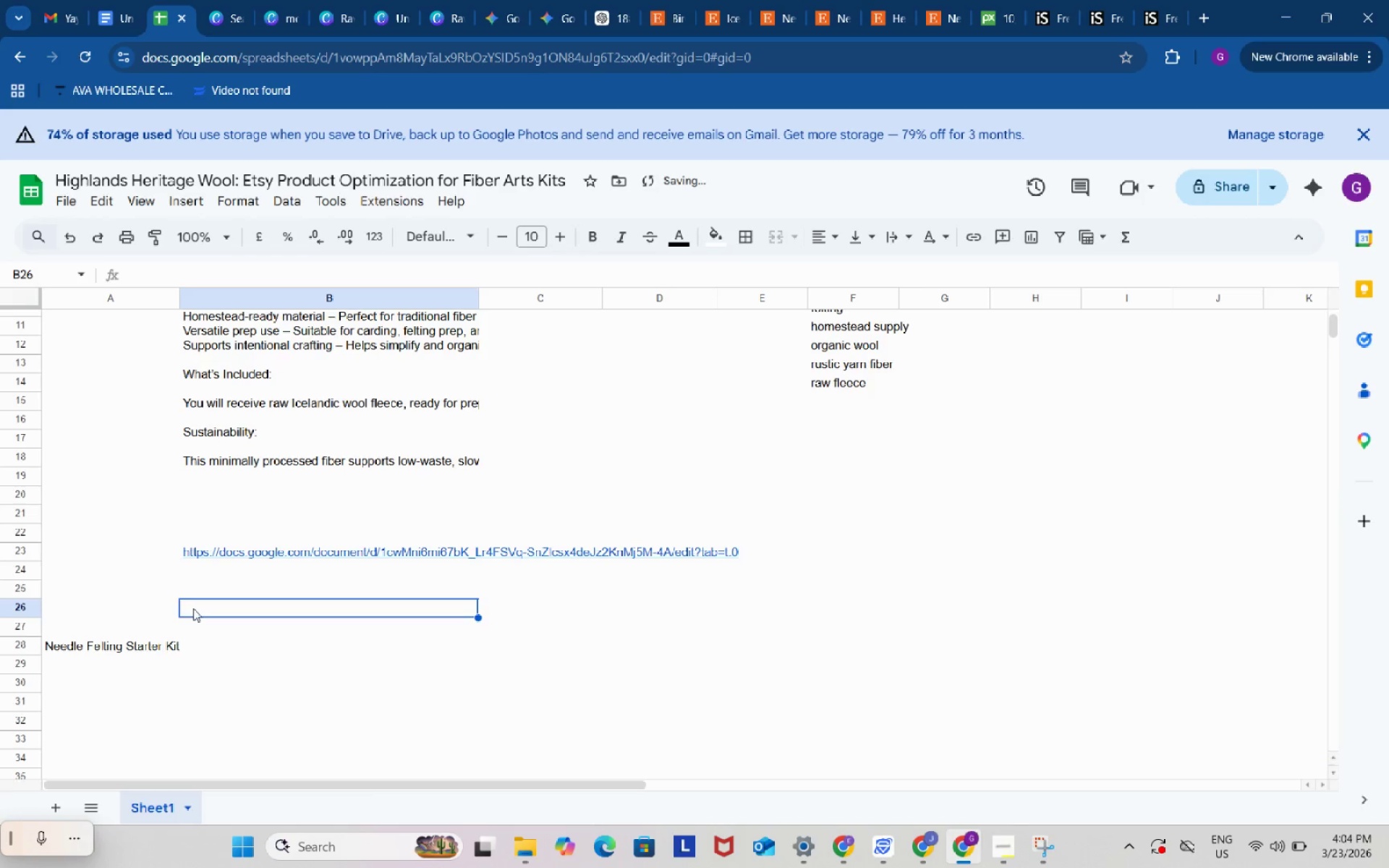 
scroll: coordinate [193, 608], scroll_direction: up, amount: 3.0
 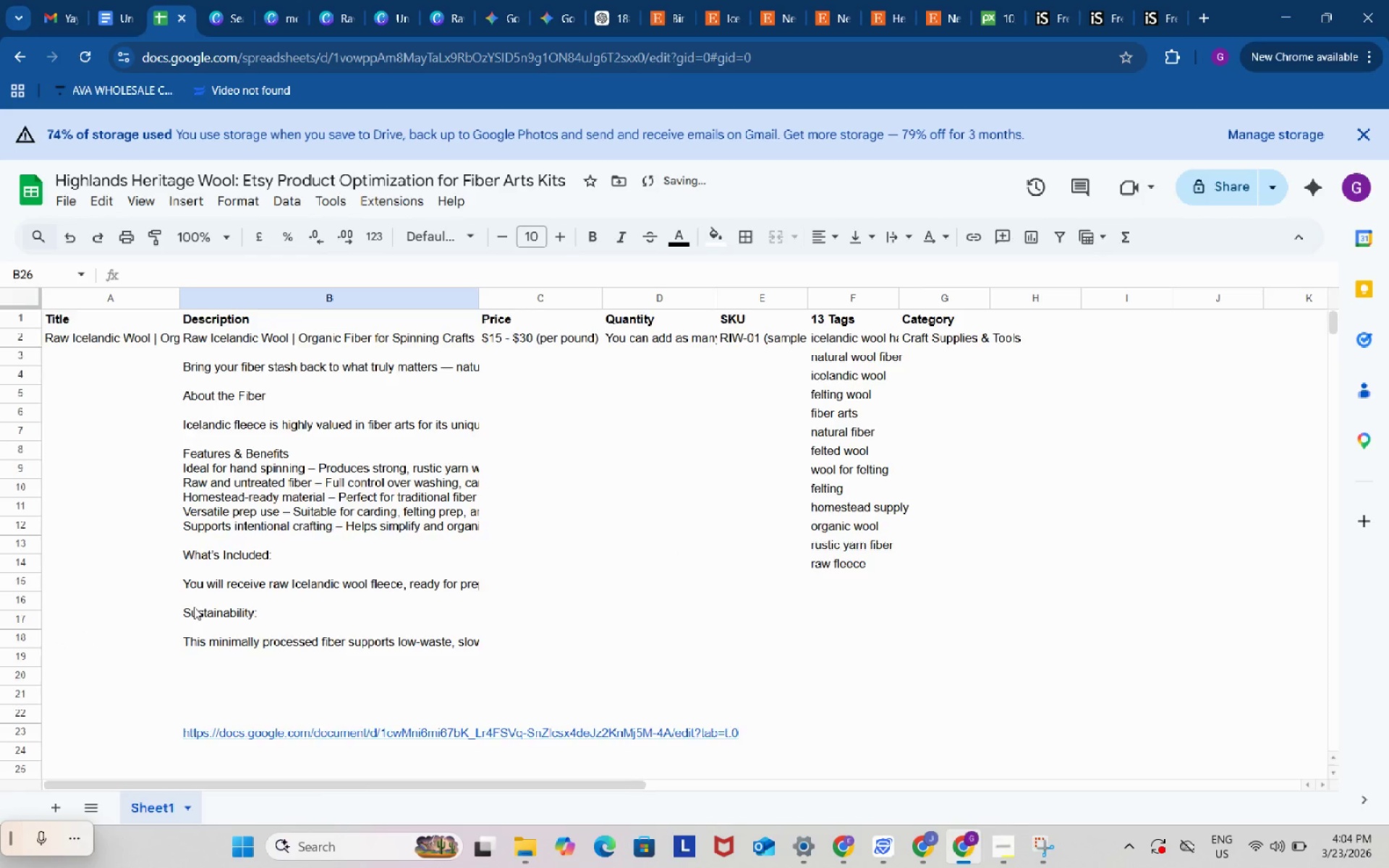 
scroll: coordinate [194, 607], scroll_direction: down, amount: 3.0
 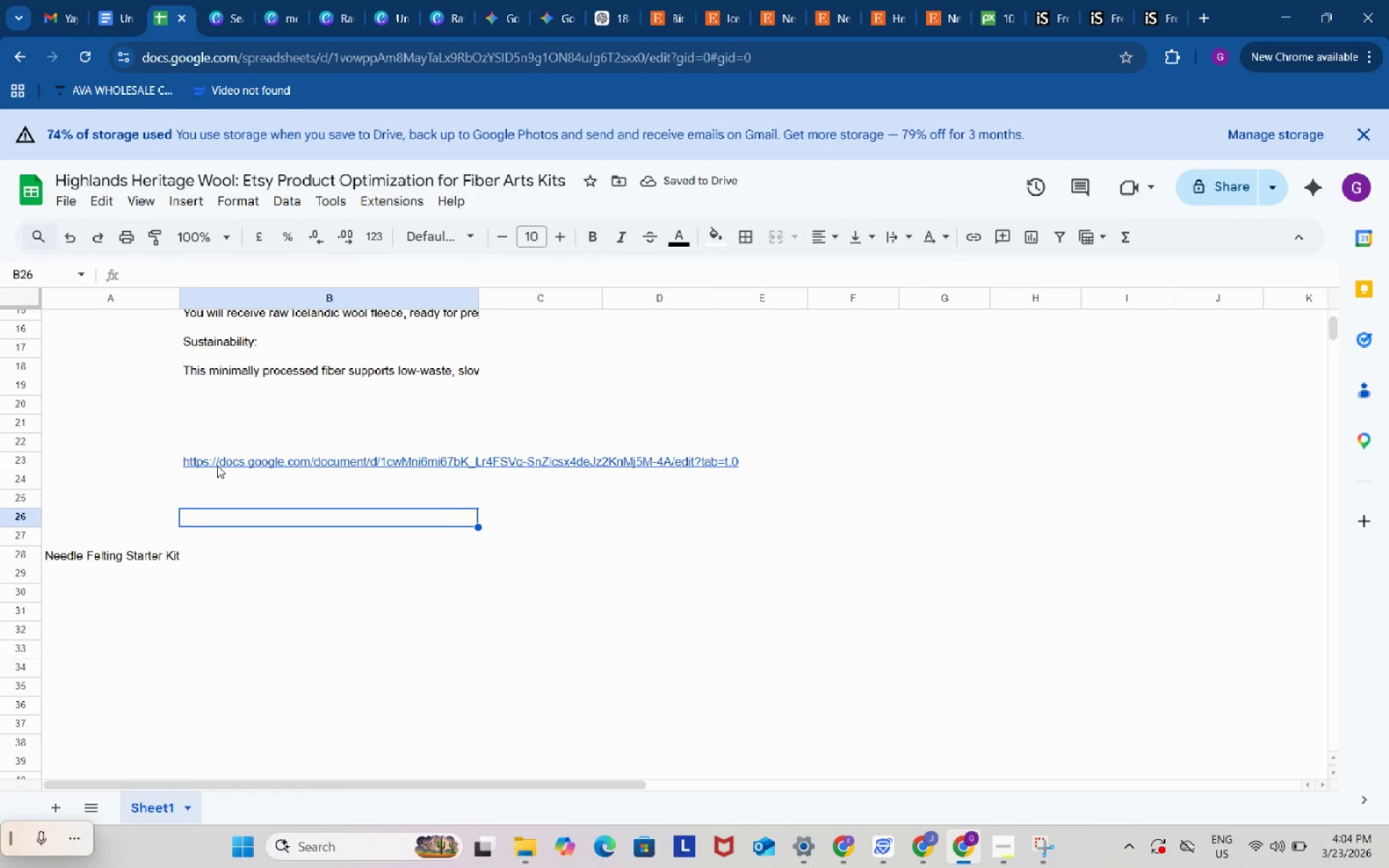 
left_click([217, 465])
 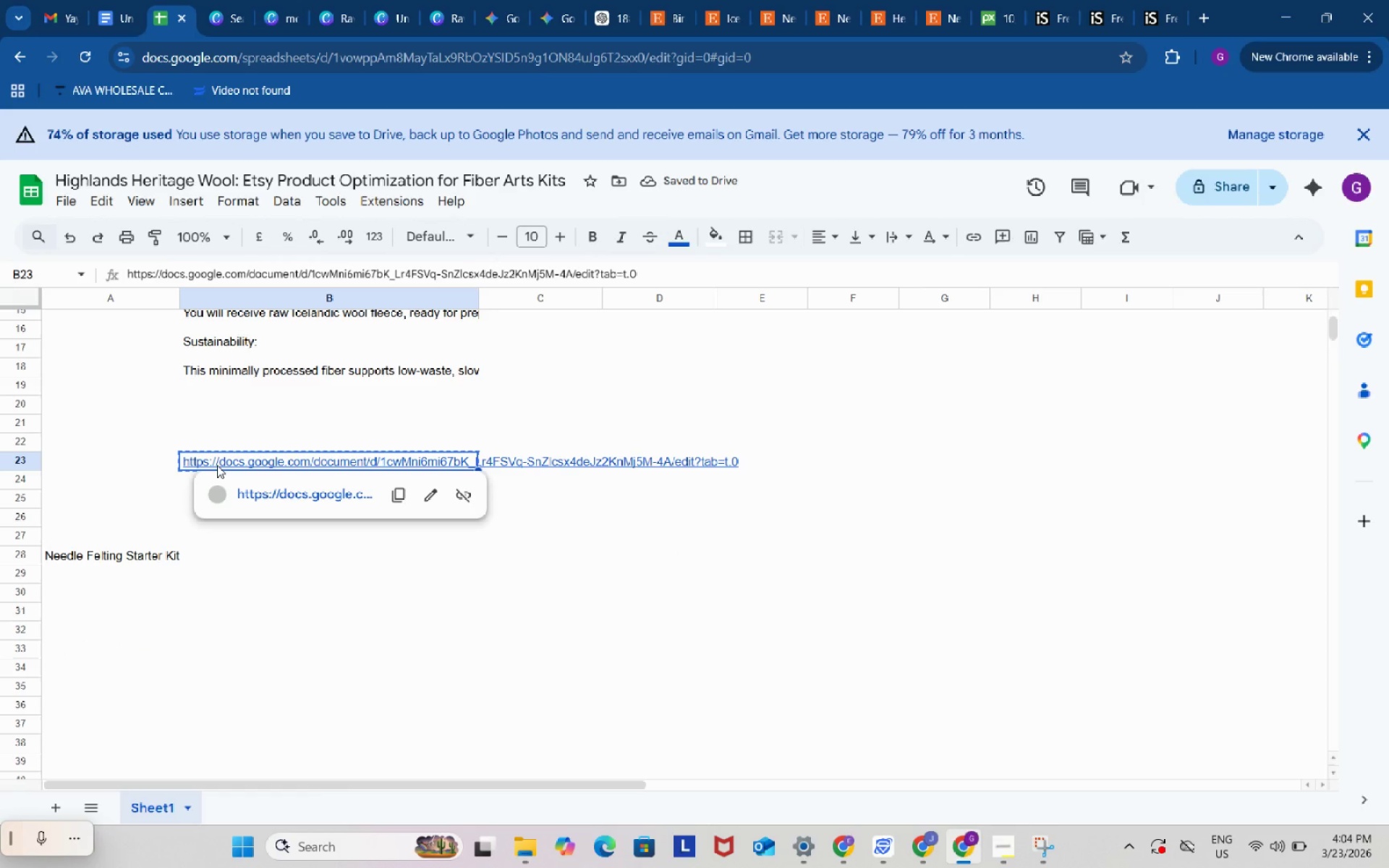 
key(Control+C)
 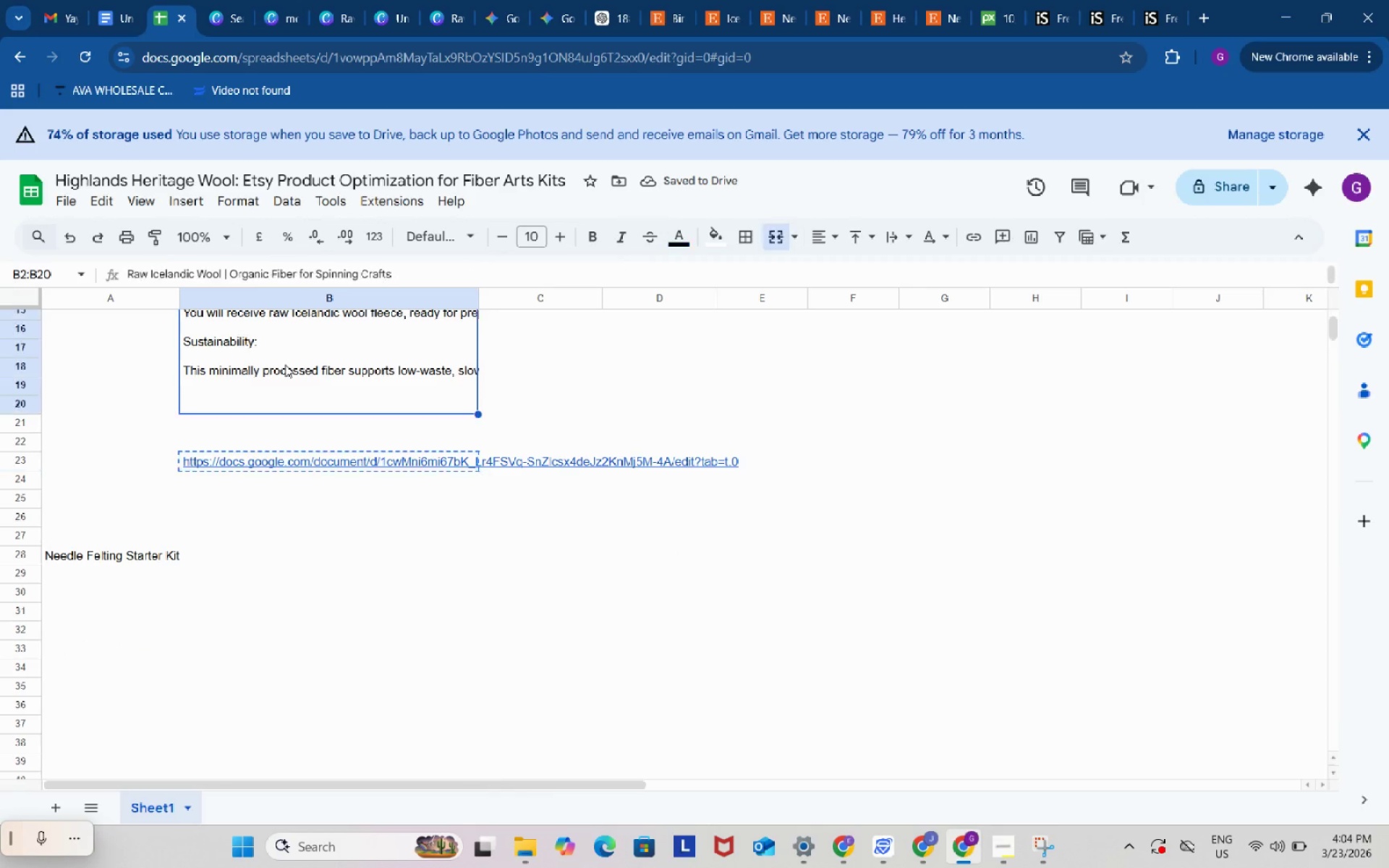 
double_click([285, 365])
 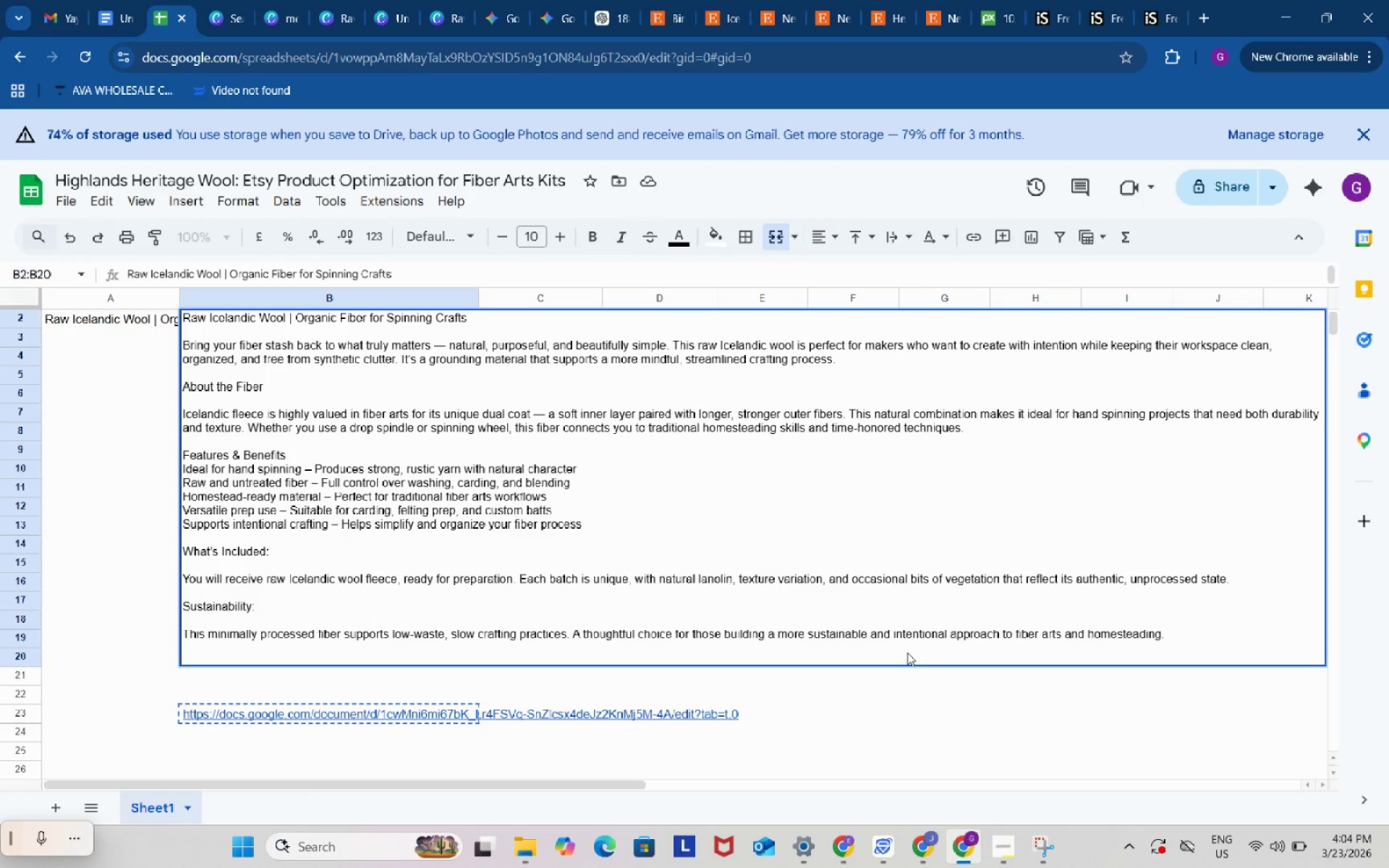 
key(Enter)
 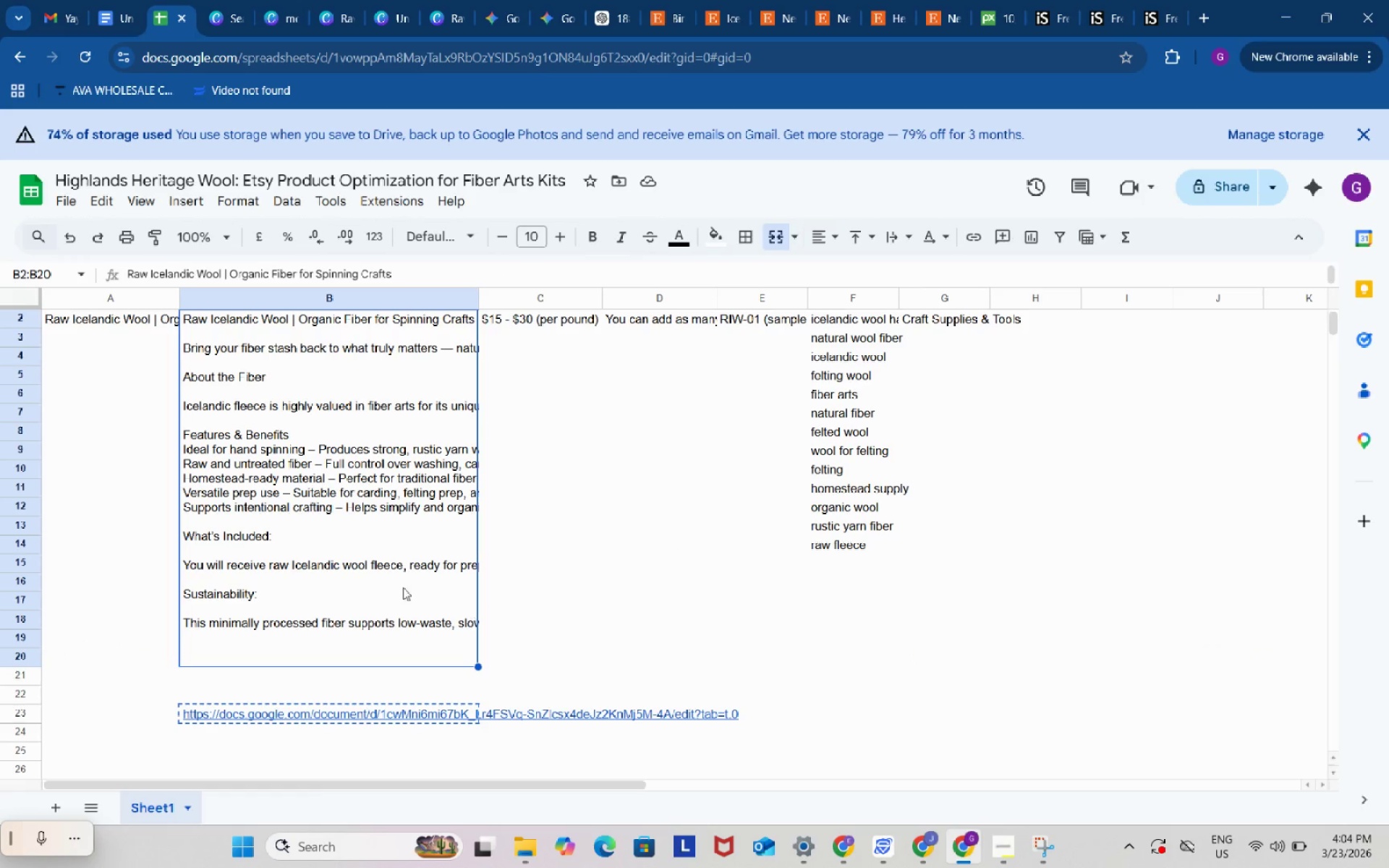 
double_click([392, 581])
 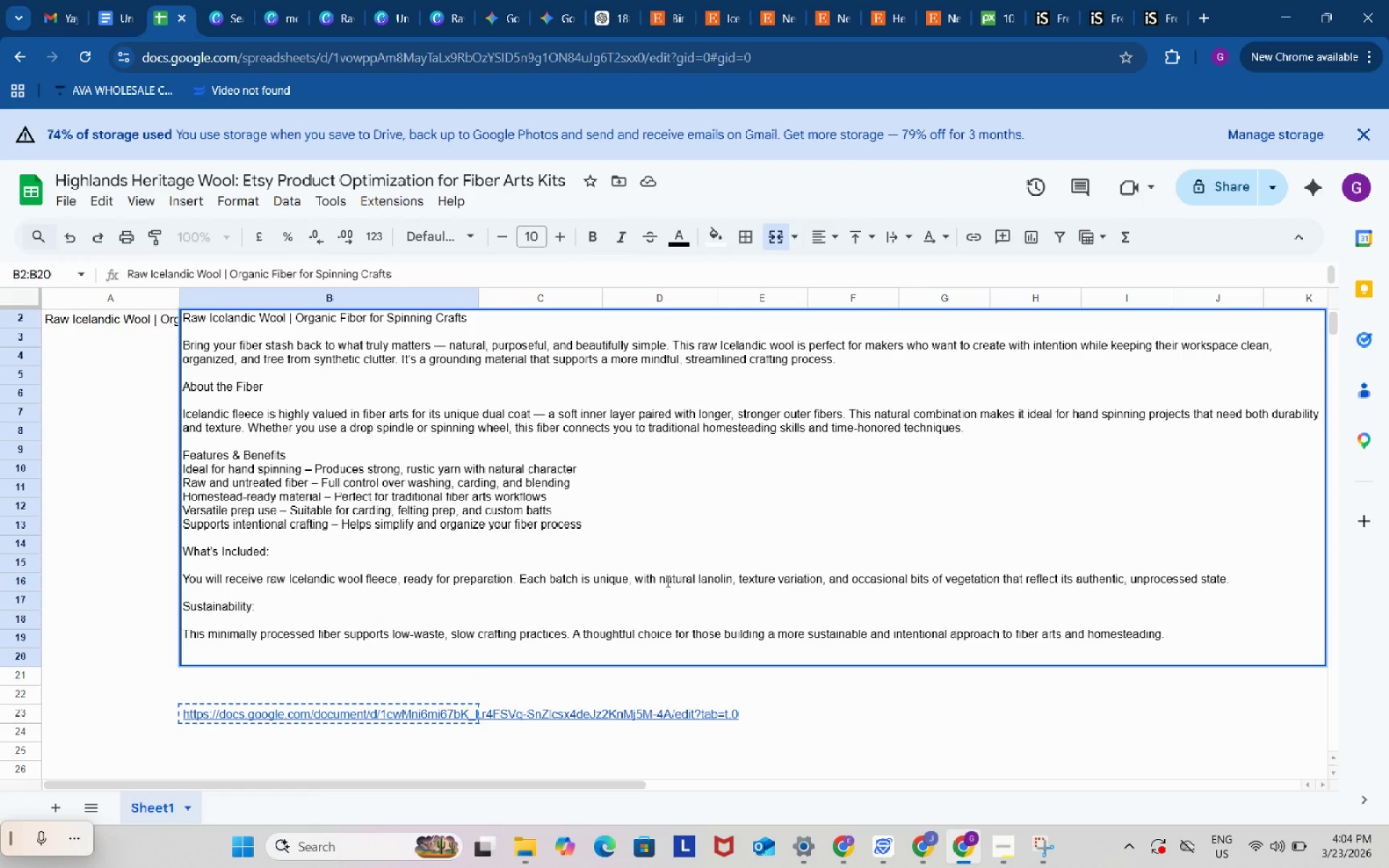 
key(Alt+Control+AltLeft)
 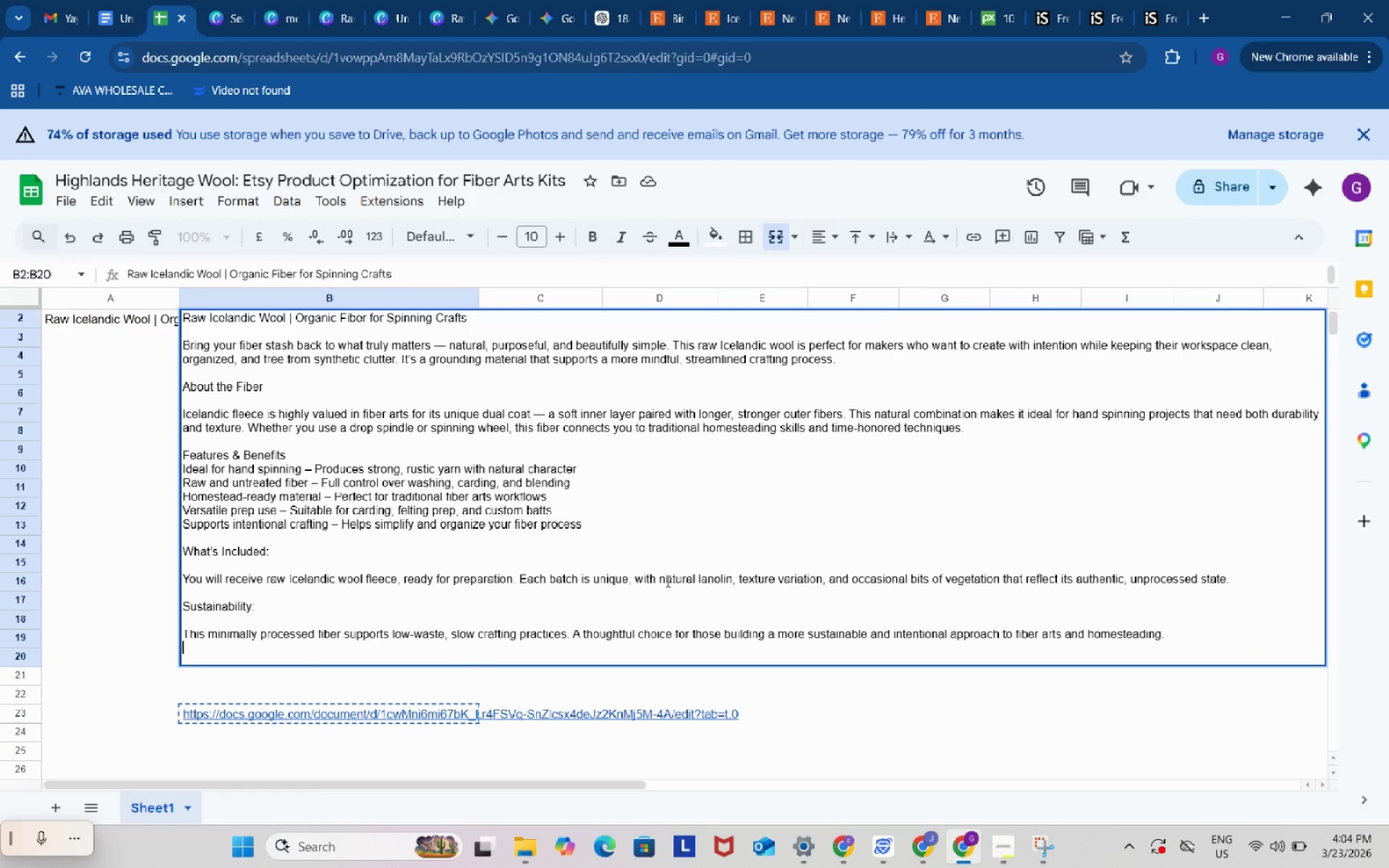 
key(Alt+Control+Enter)
 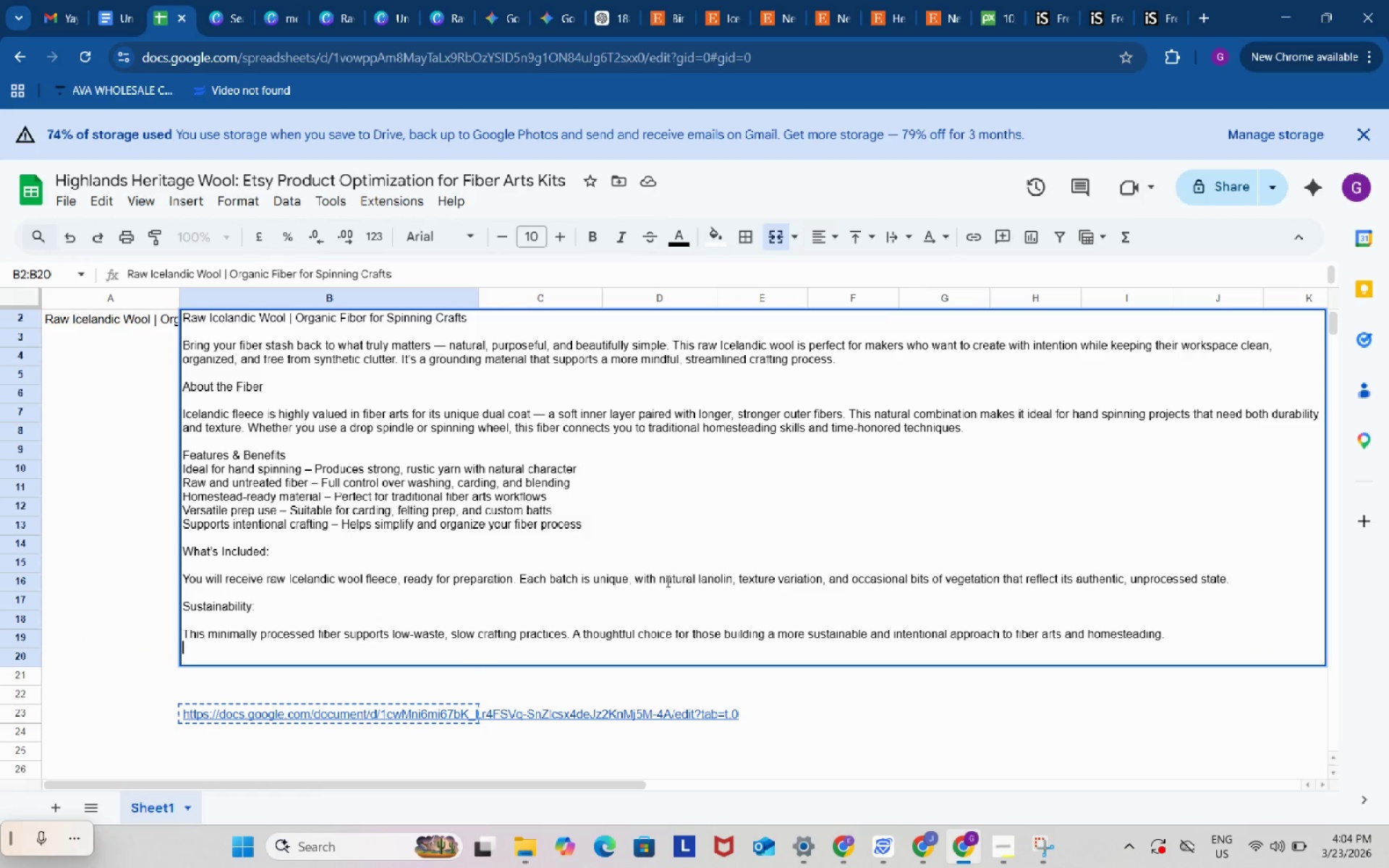 
key(Alt+Control+AltLeft)
 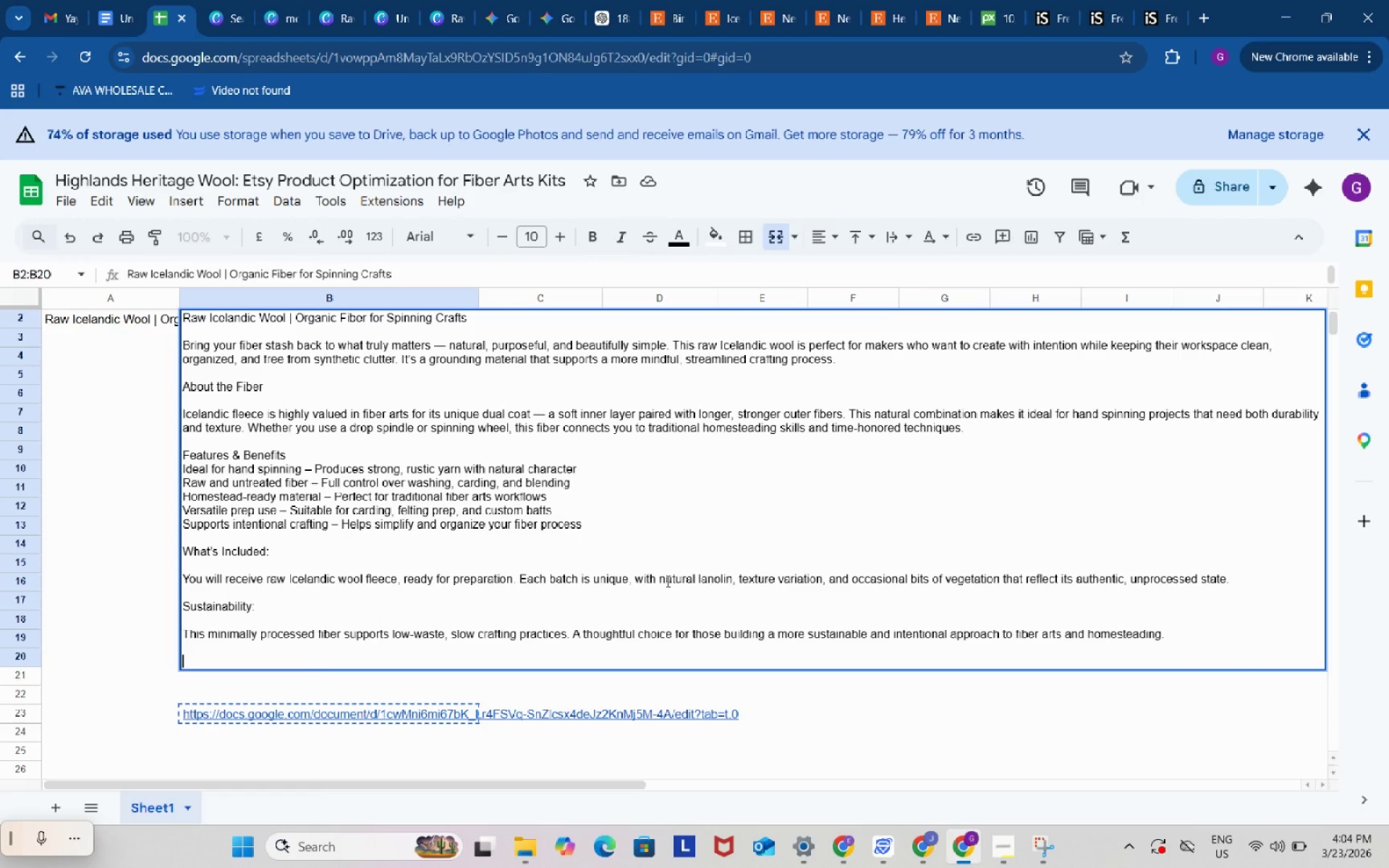 
key(Alt+Control+Enter)
 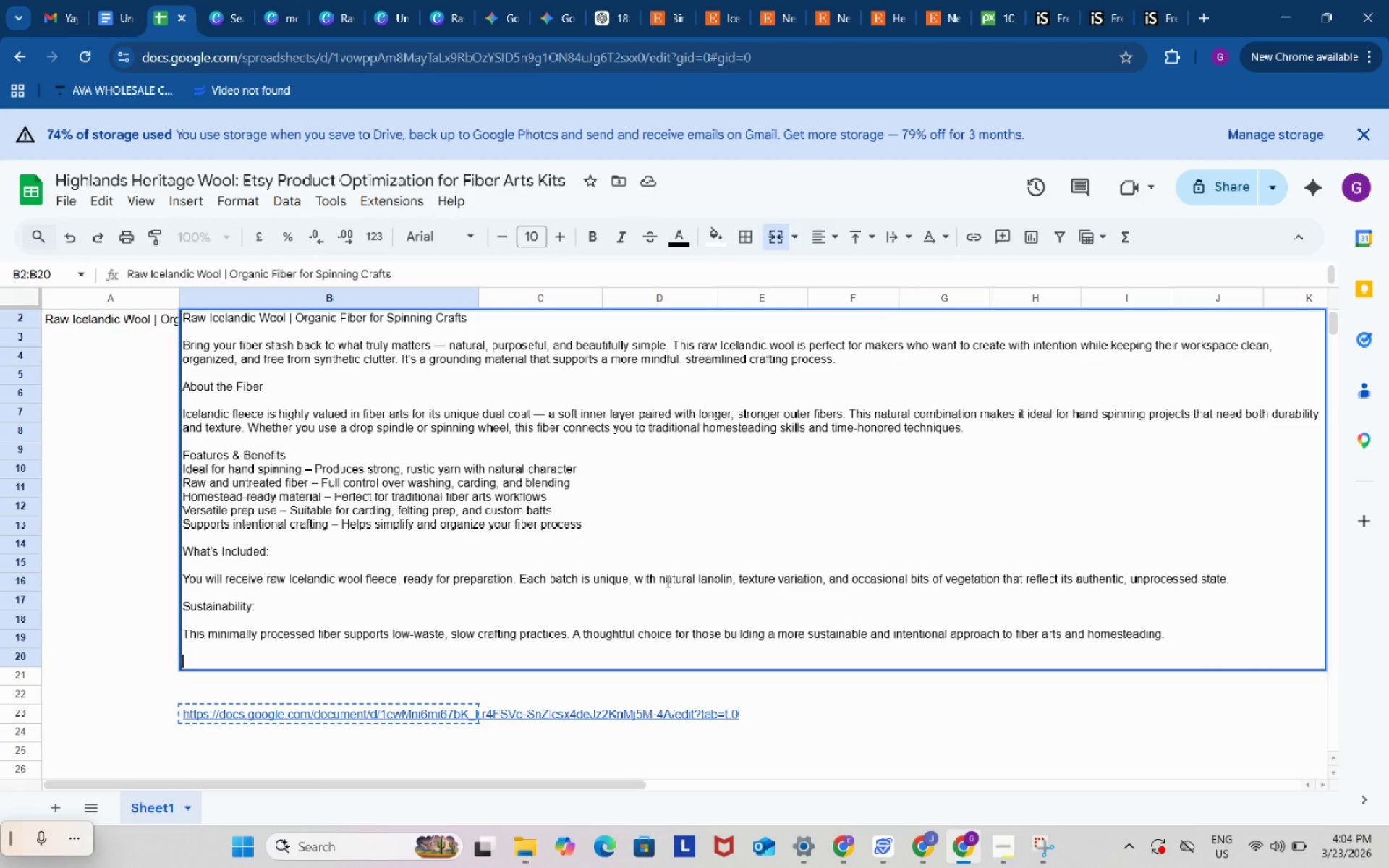 
key(Control+V)
 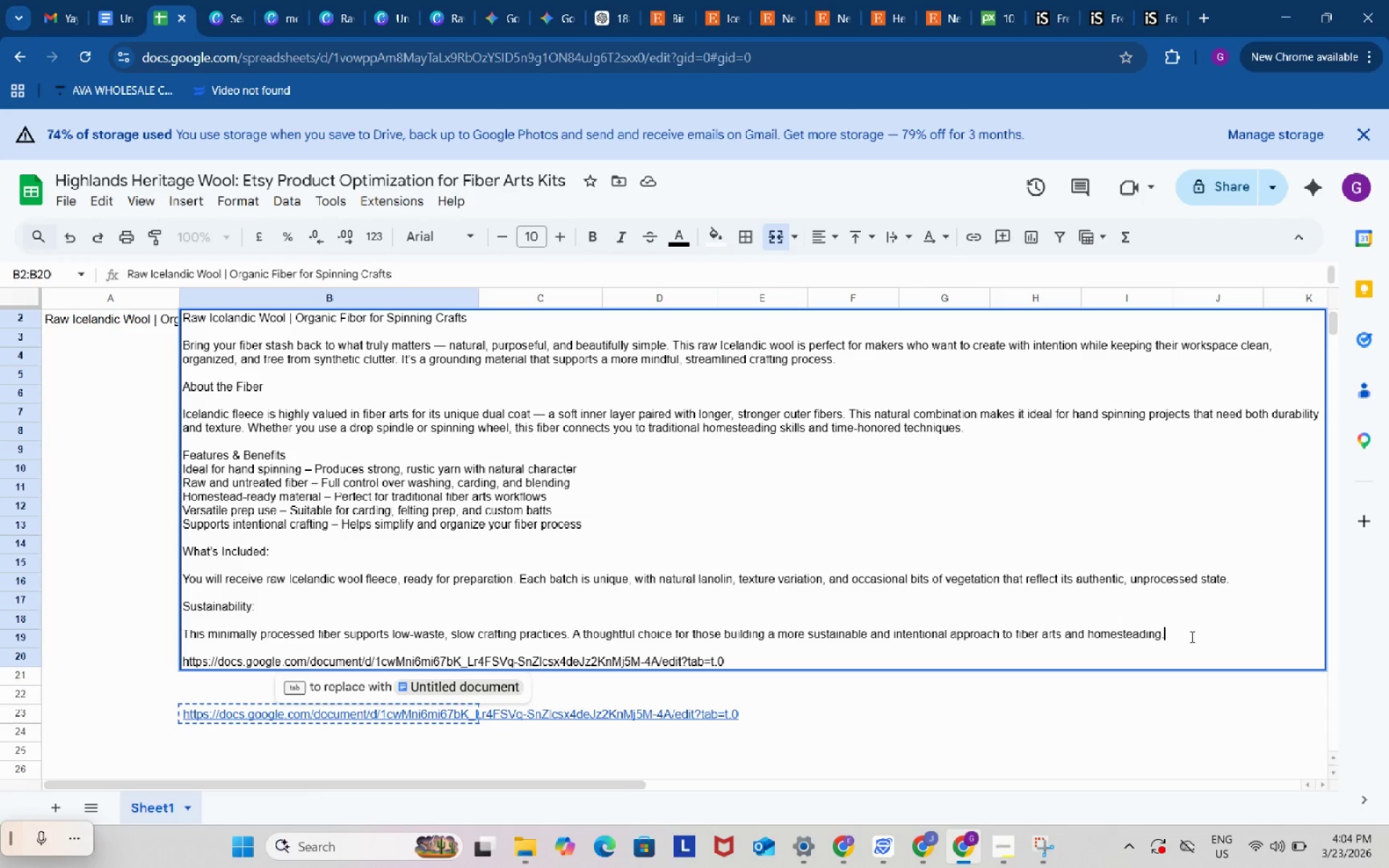 
key(Alt+Control+Enter)
 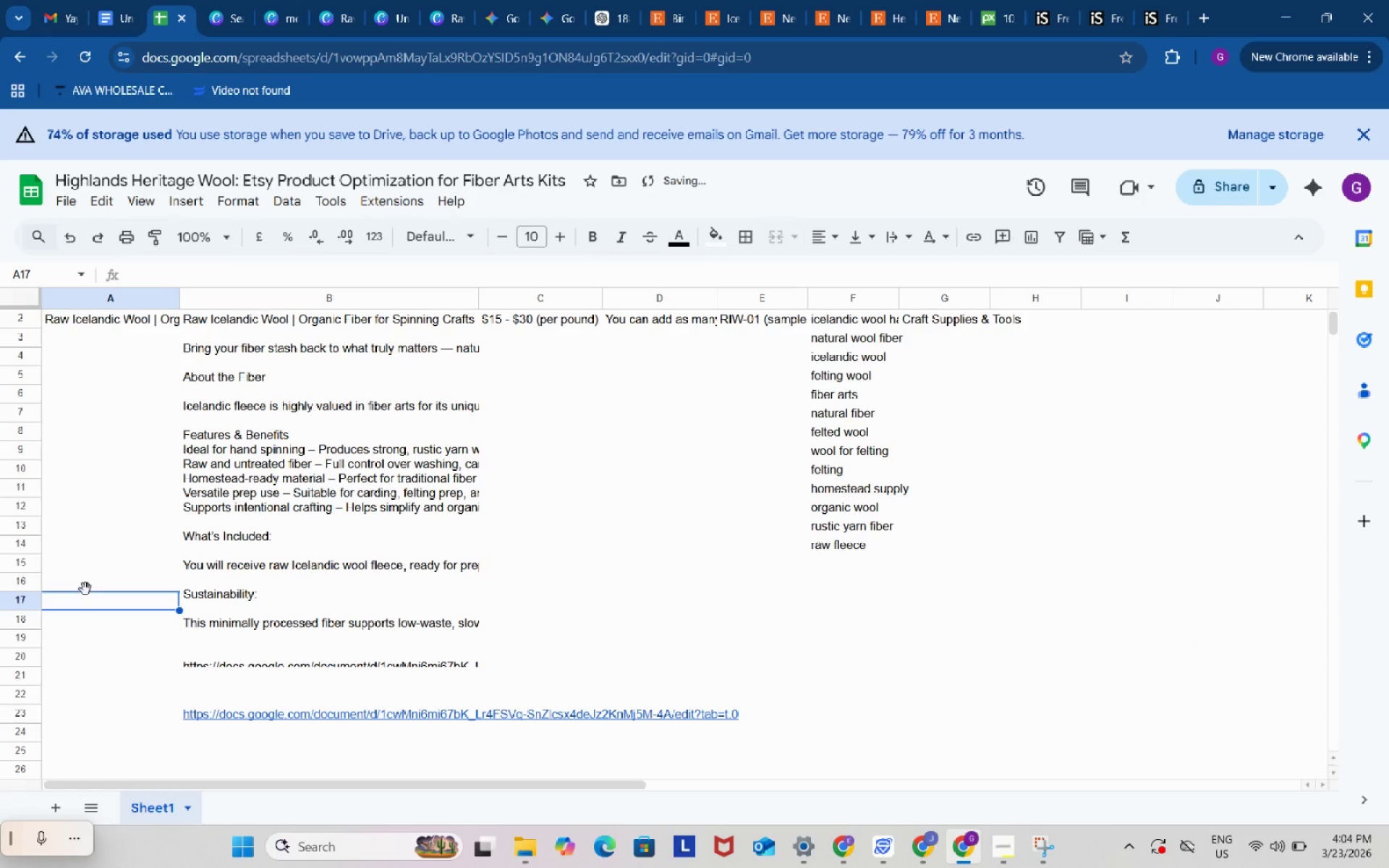 
scroll: coordinate [122, 541], scroll_direction: down, amount: 2.0
 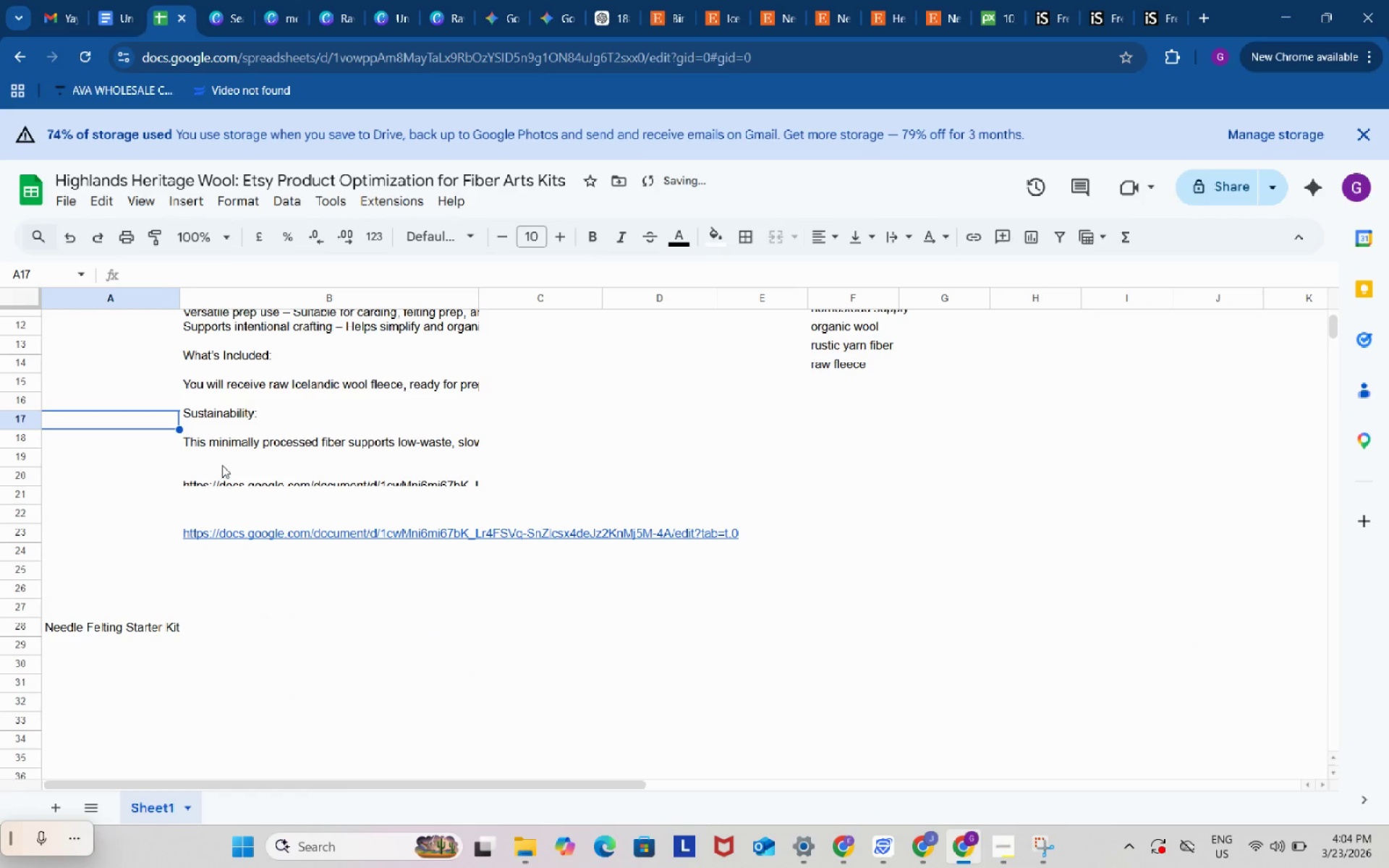 
left_click_drag(start_coordinate=[230, 459], to_coordinate=[236, 513])
 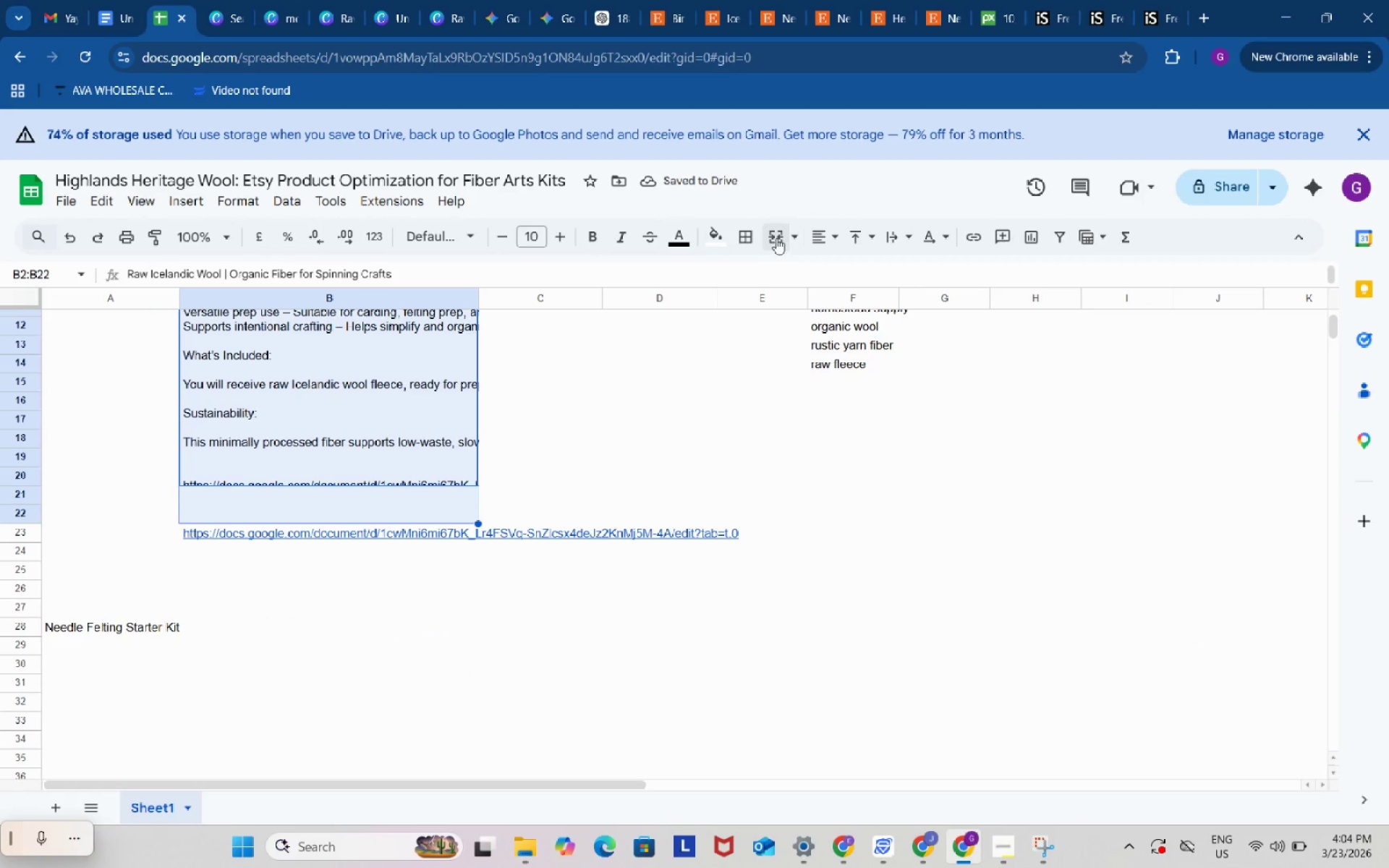 
left_click([773, 237])
 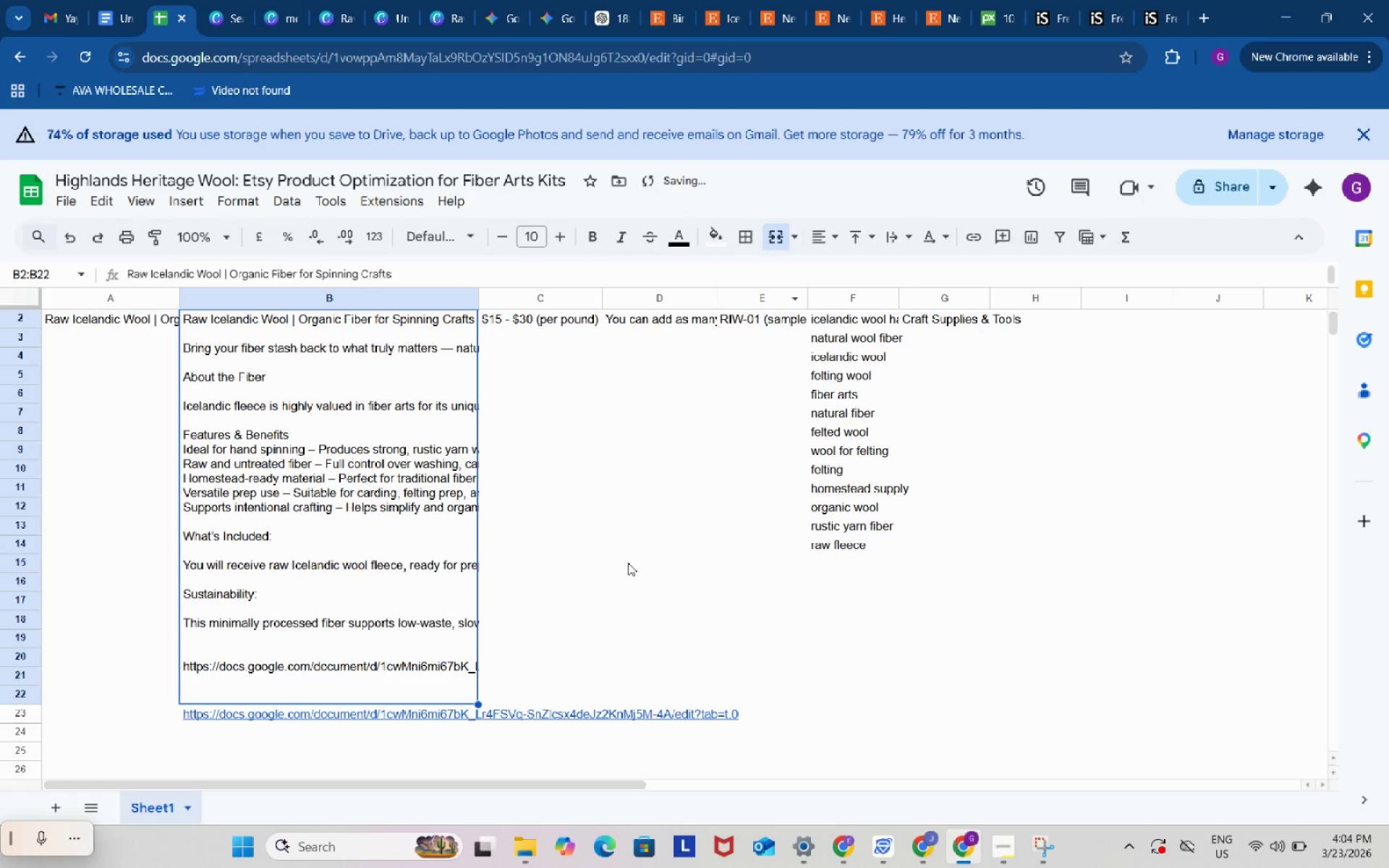 
scroll: coordinate [628, 563], scroll_direction: down, amount: 2.0
 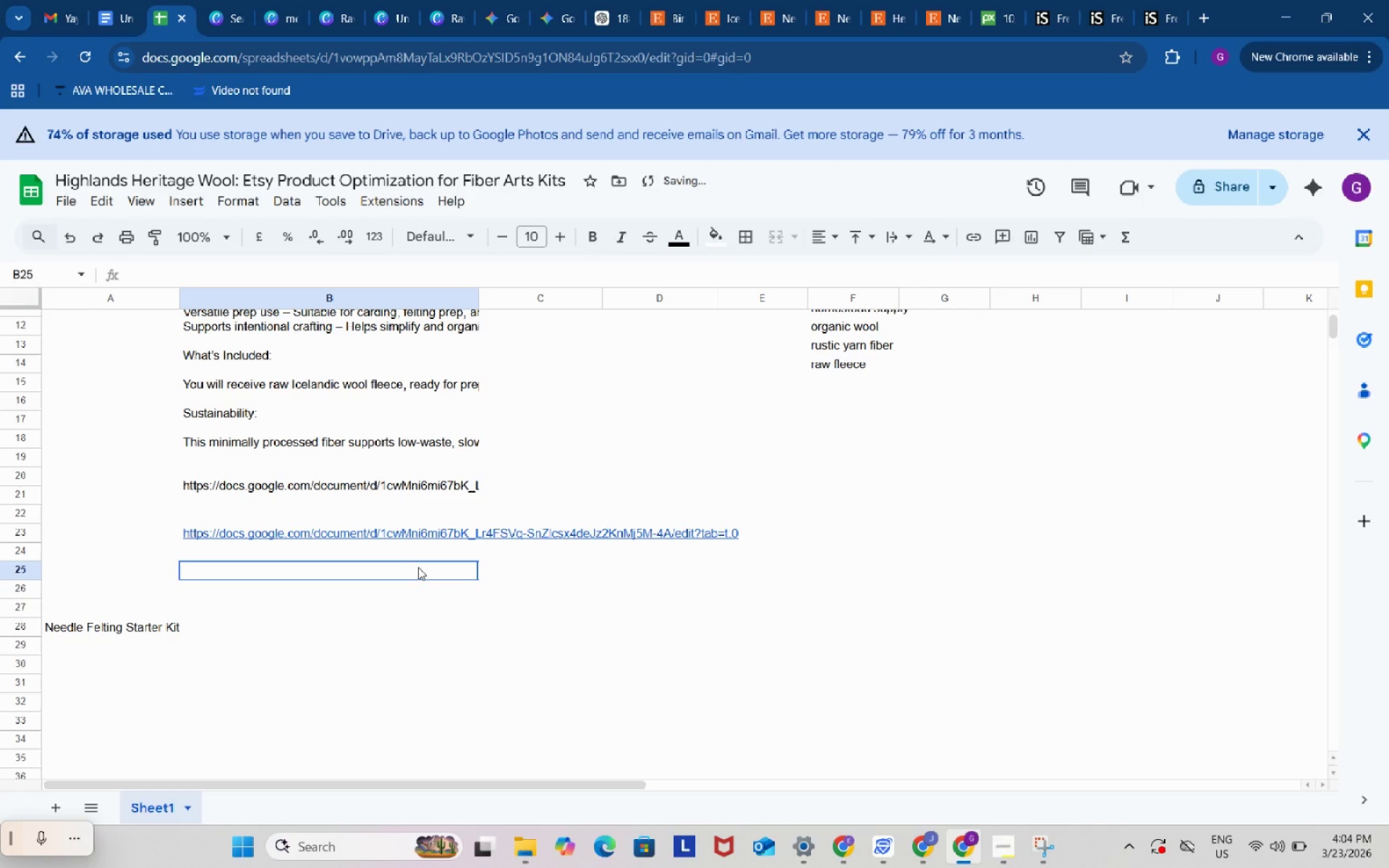 
left_click([418, 567])
 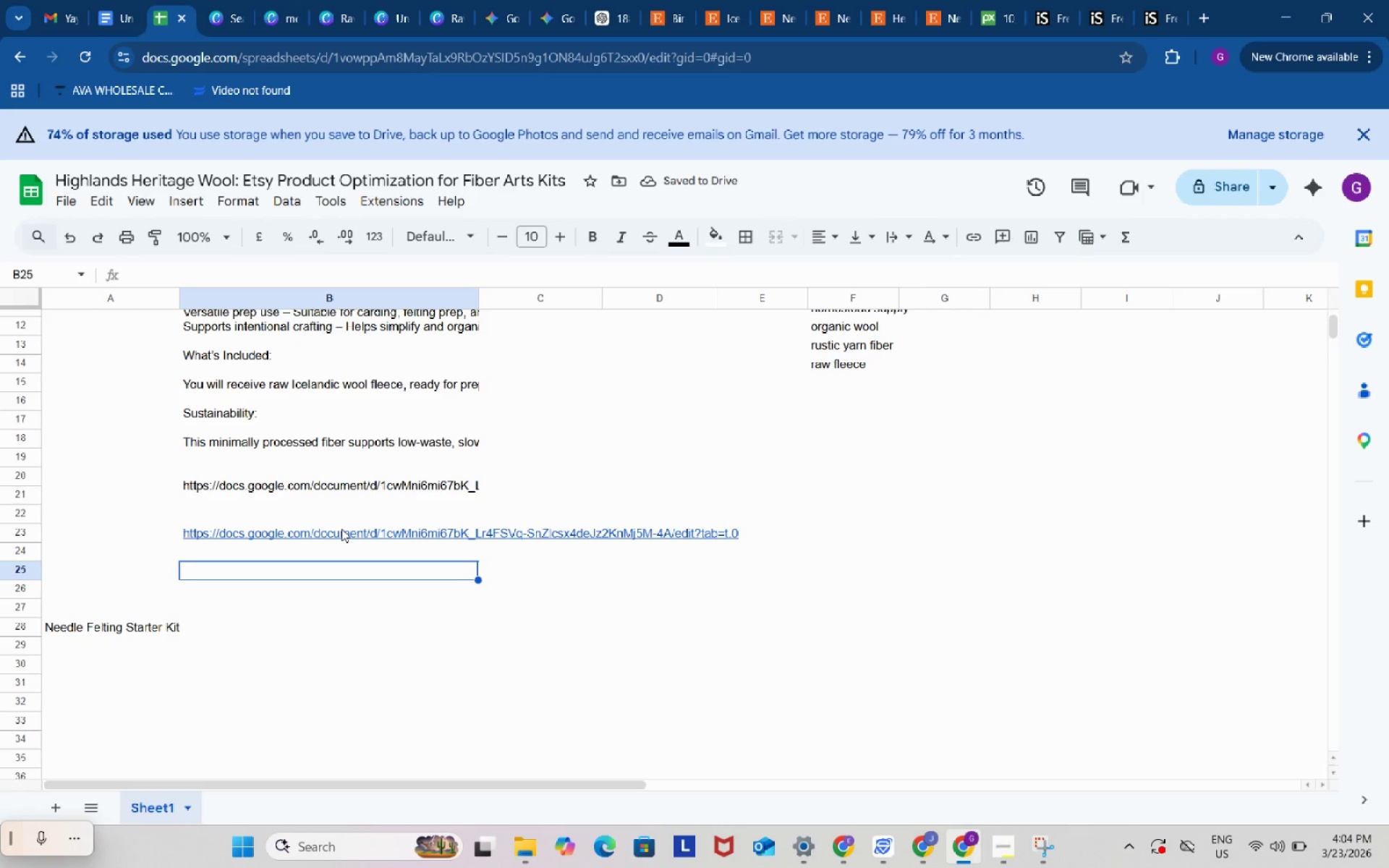 
left_click([341, 529])
 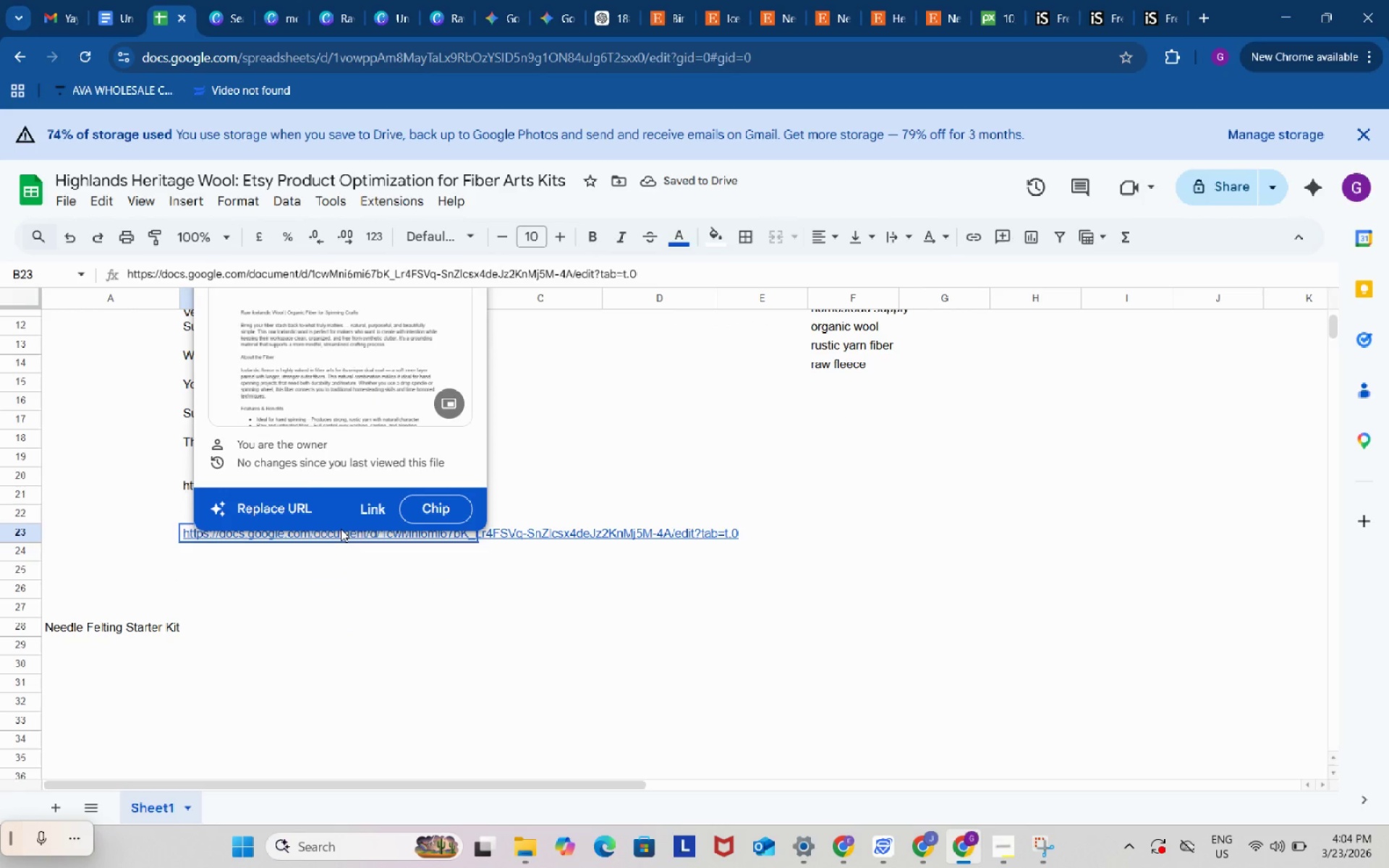 
key(Backspace)
 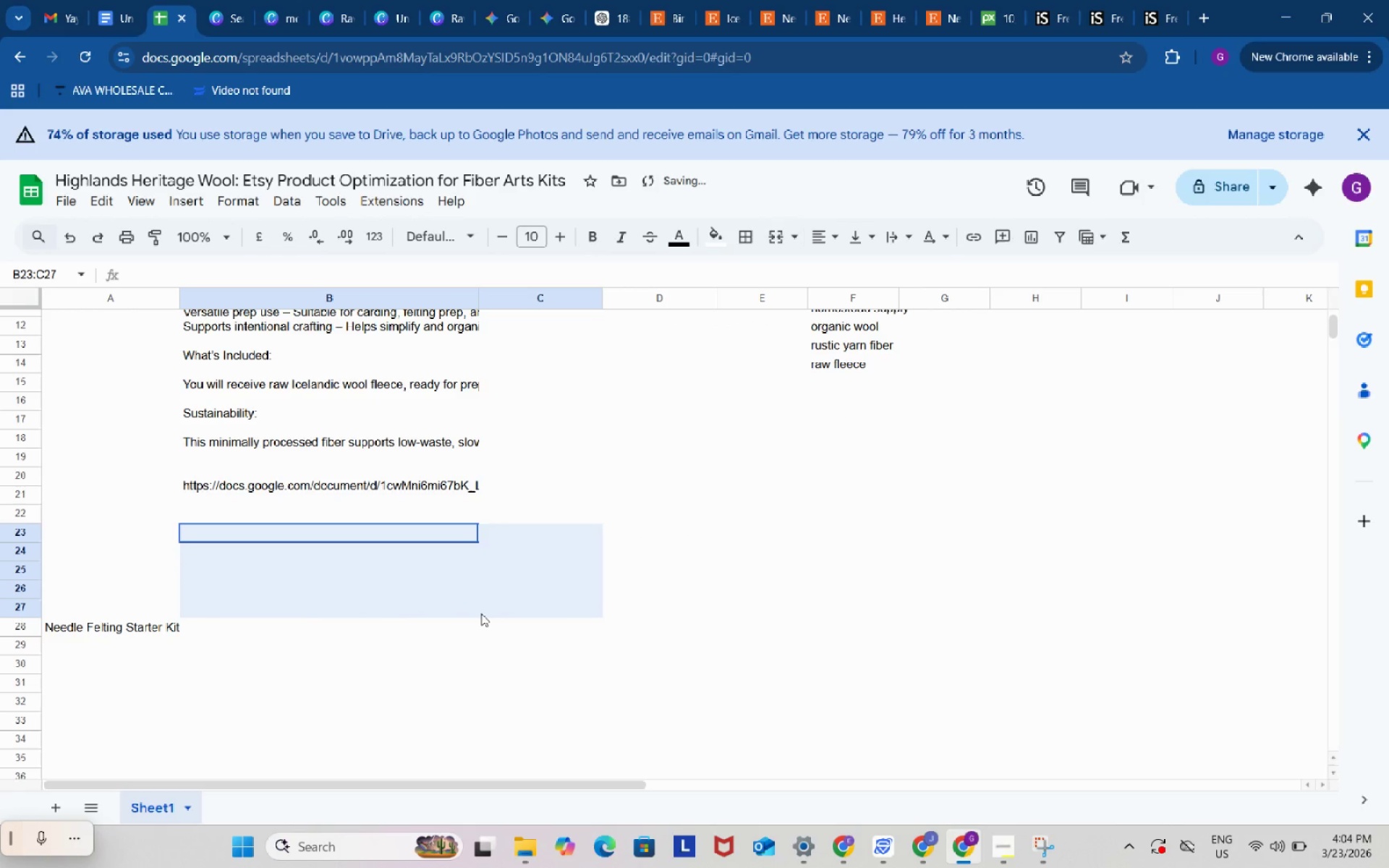 
left_click([481, 613])
 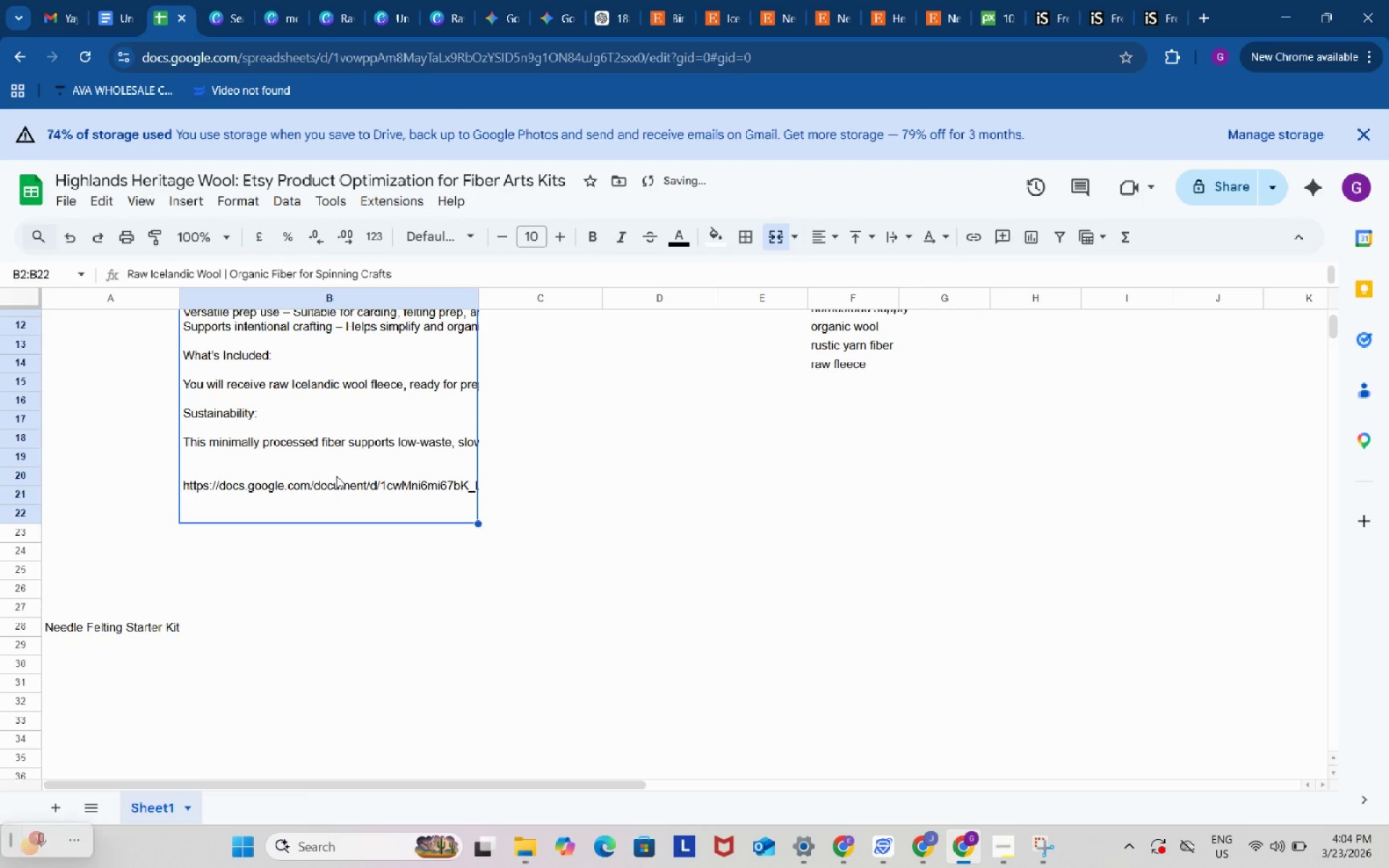 
double_click([336, 476])
 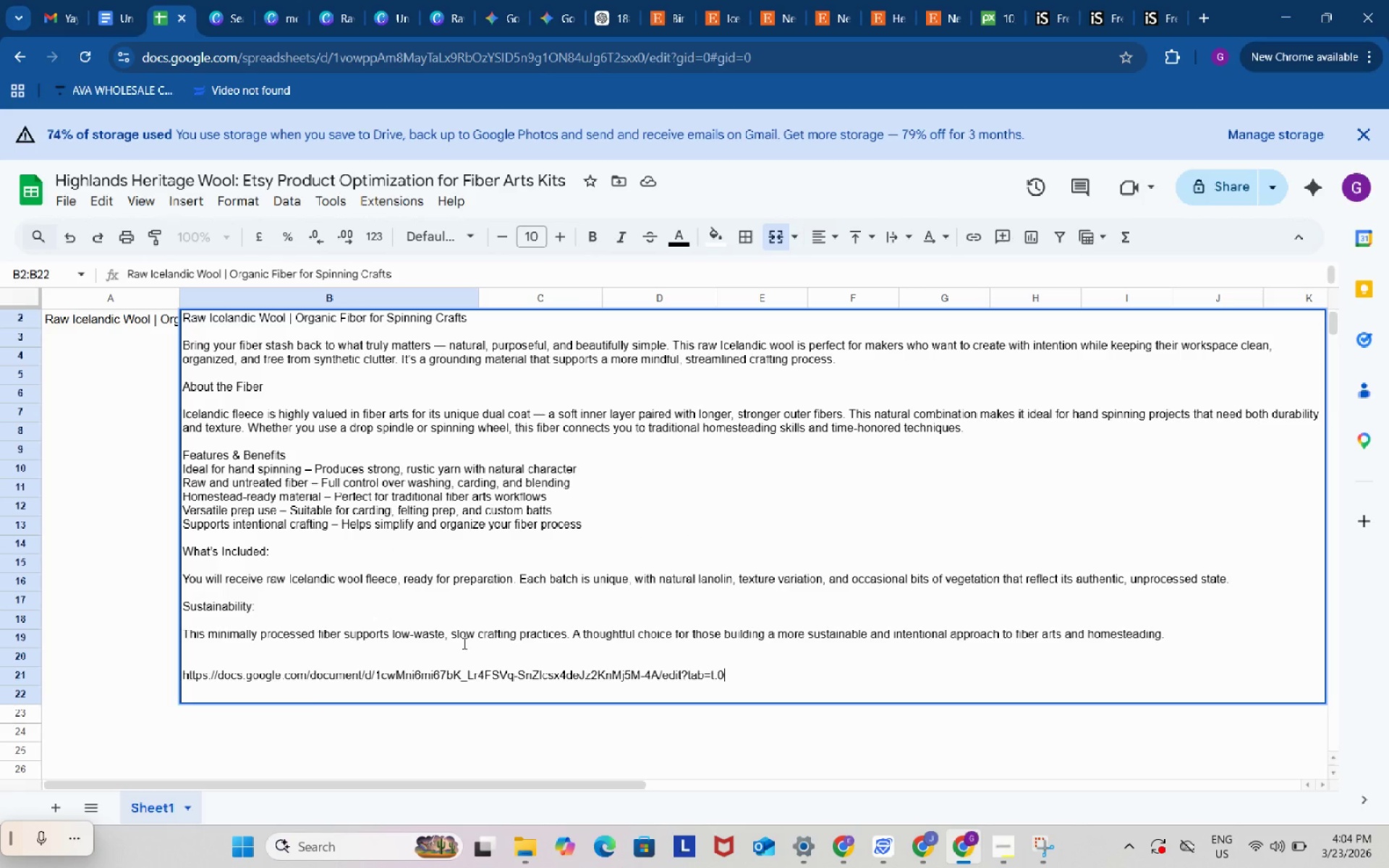 
wait(5.78)
 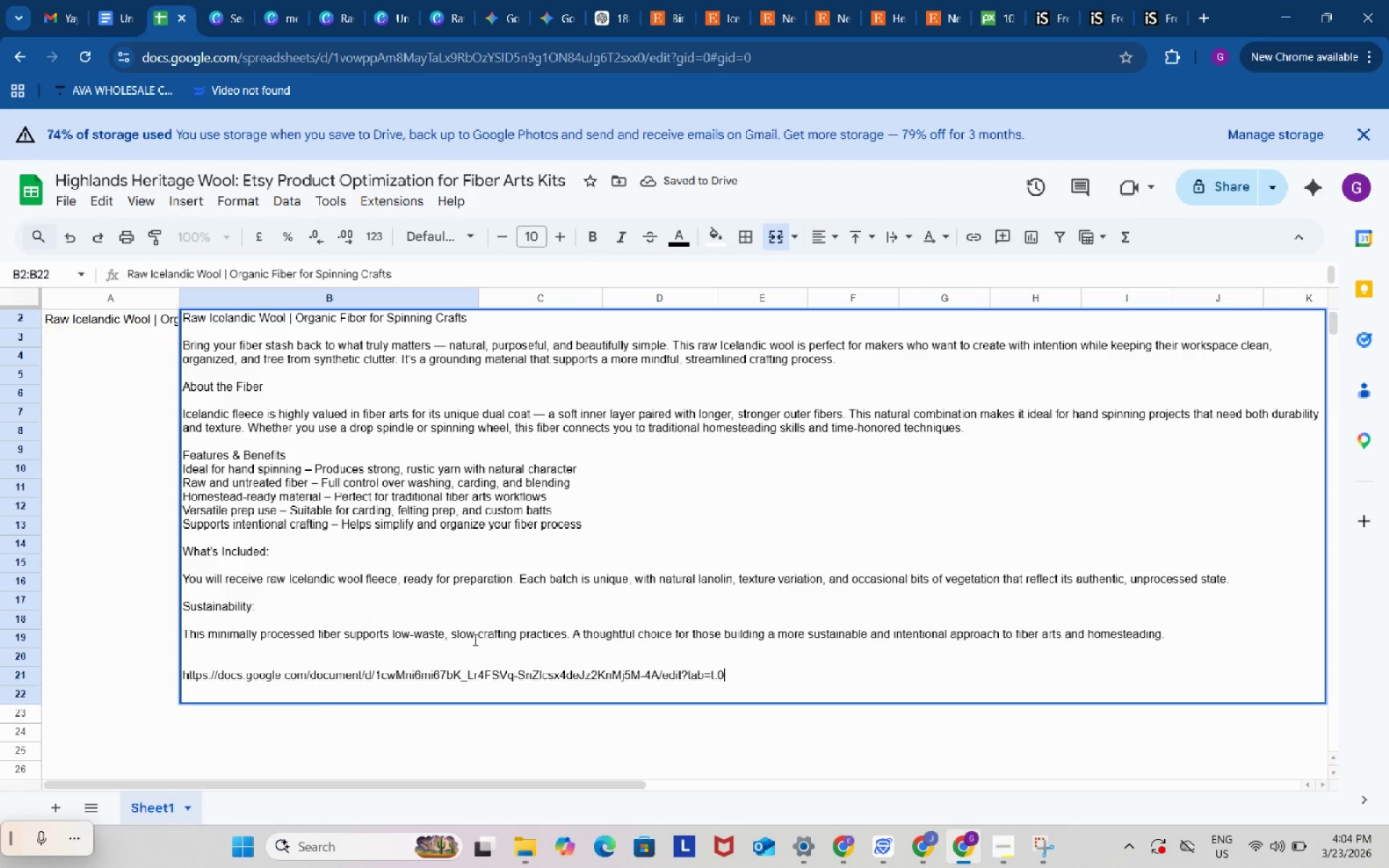 
left_click_drag(start_coordinate=[755, 672], to_coordinate=[183, 676])
 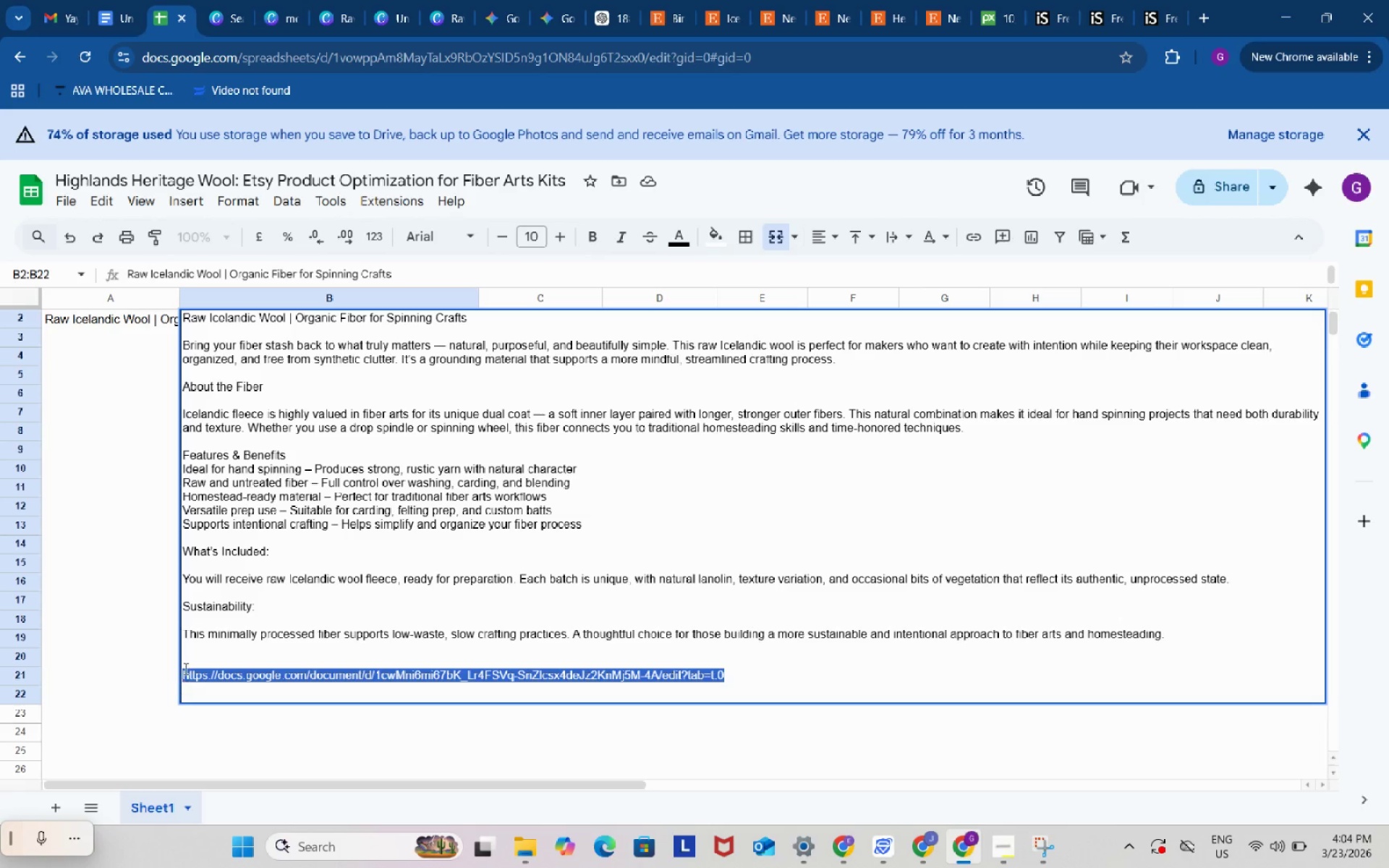 
key(Control+C)
 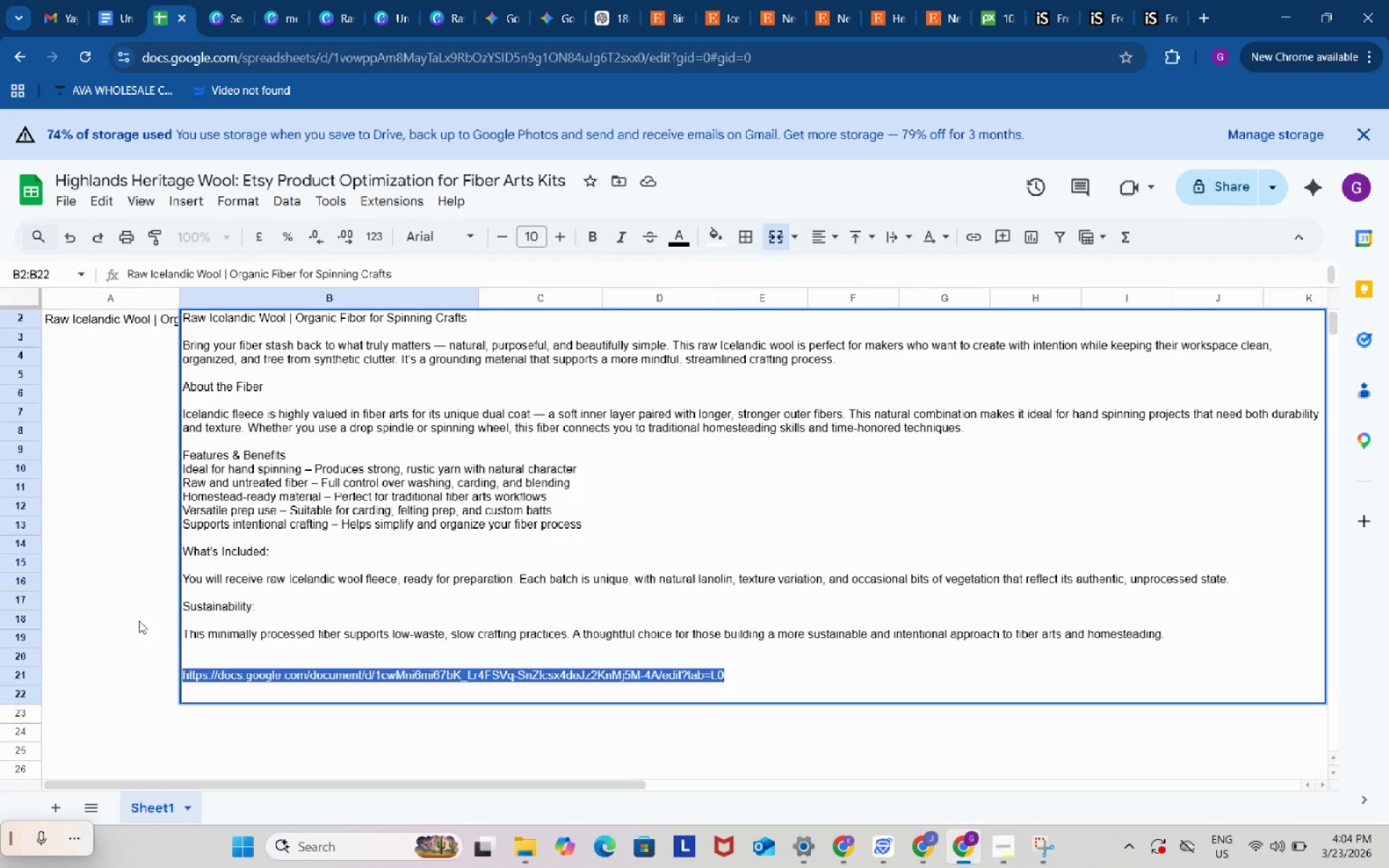 
left_click_drag(start_coordinate=[145, 607], to_coordinate=[129, 641])
 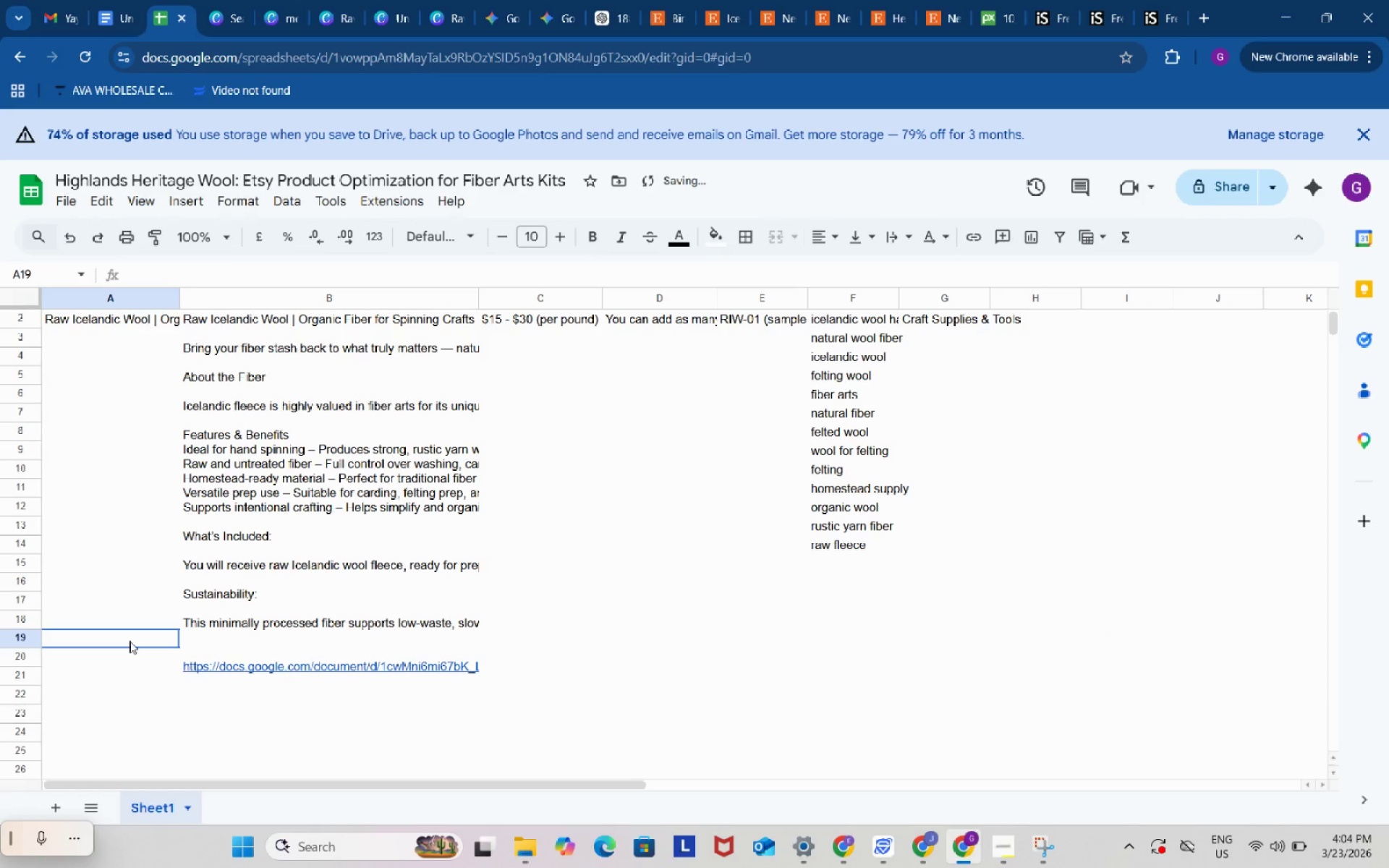 
left_click([129, 641])
 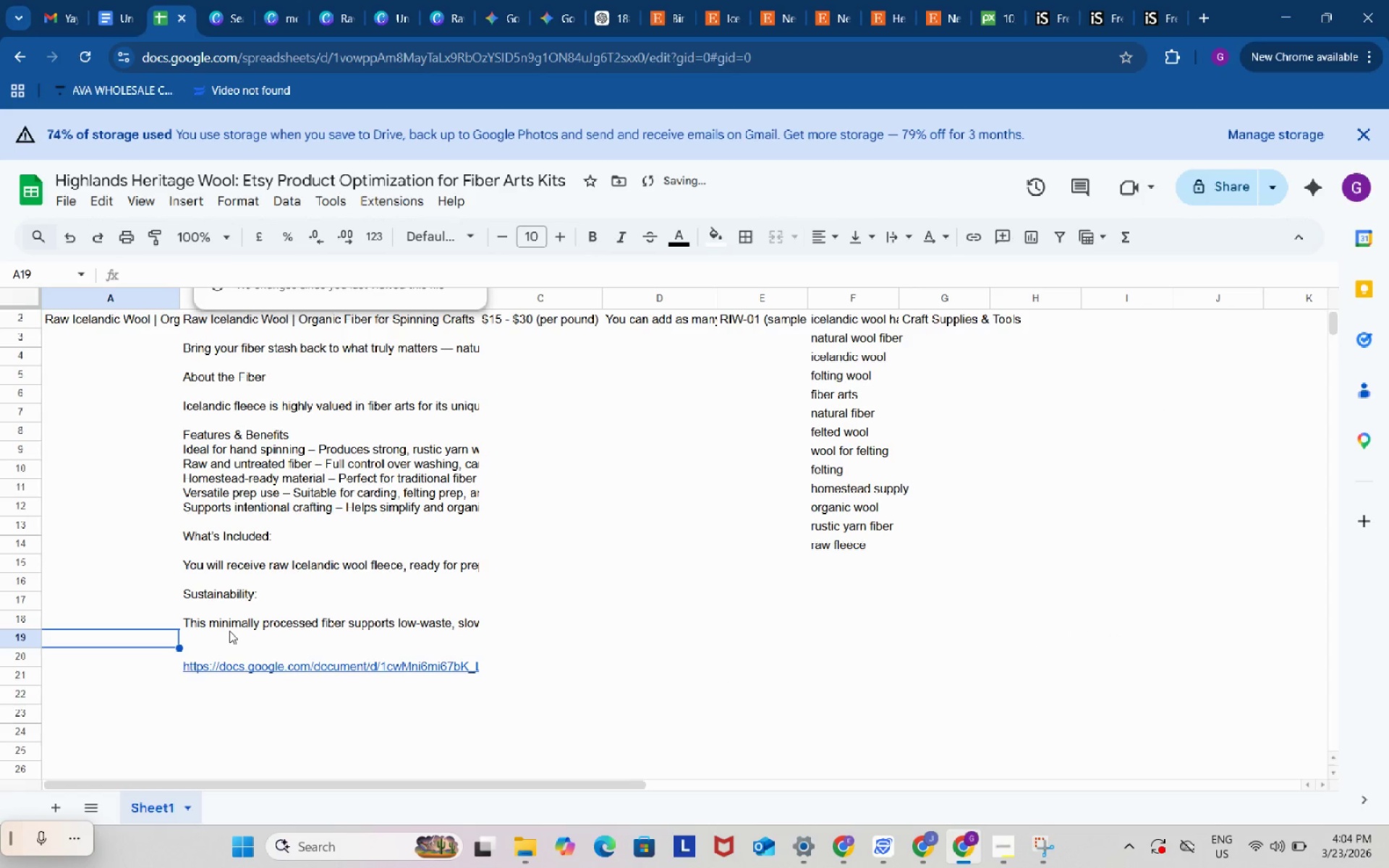 
left_click([229, 631])
 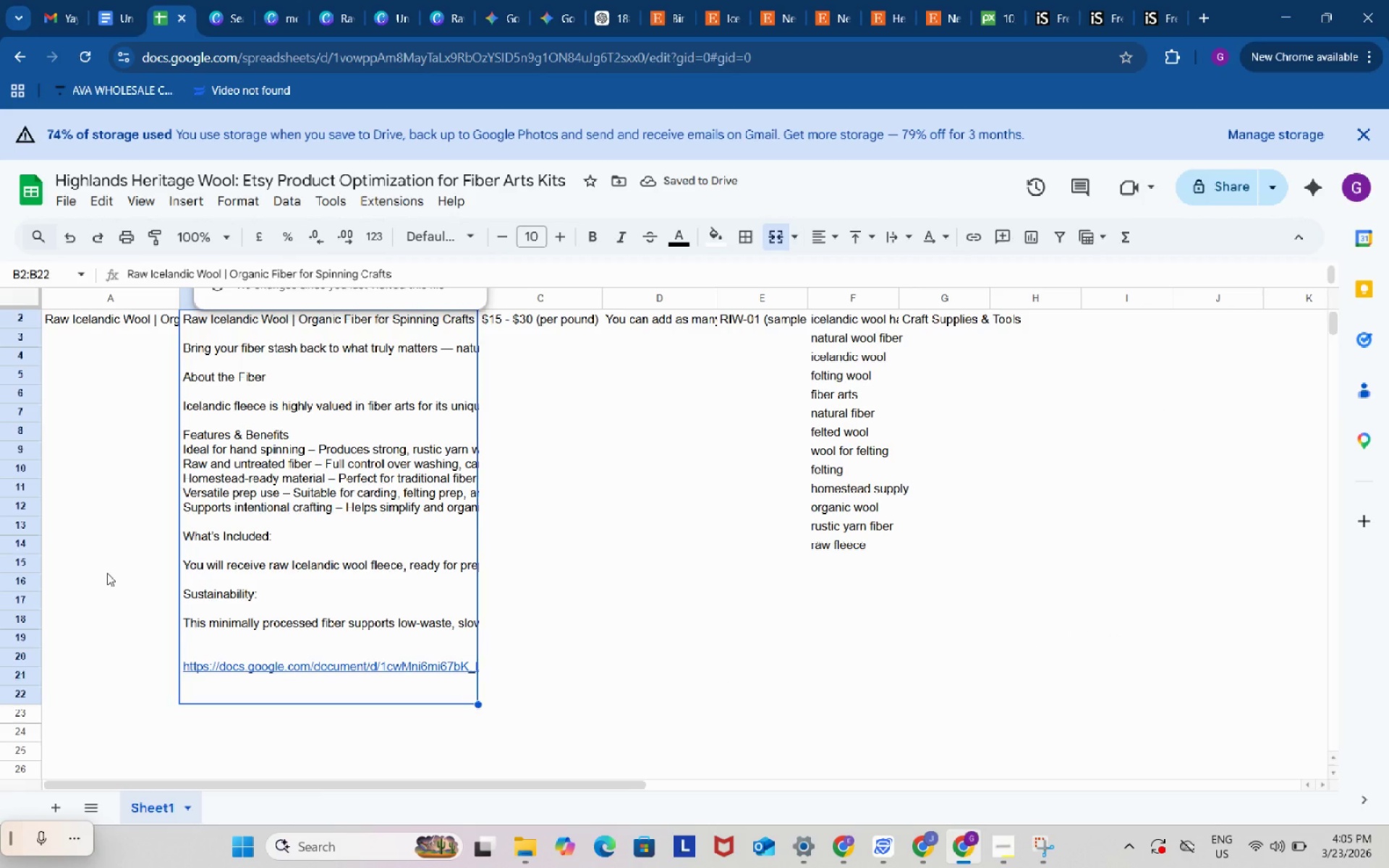 
left_click([107, 573])
 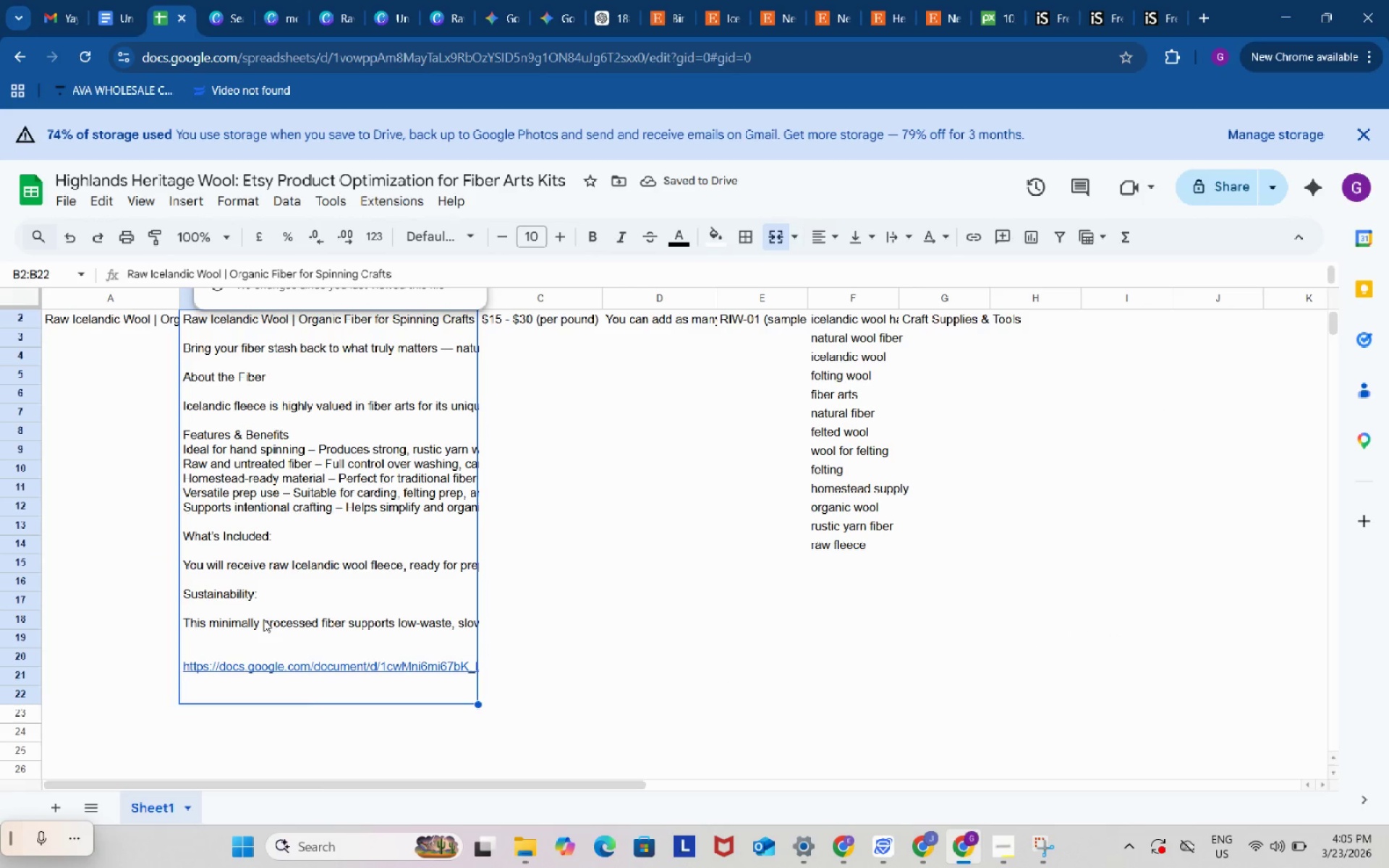 
double_click([263, 619])
 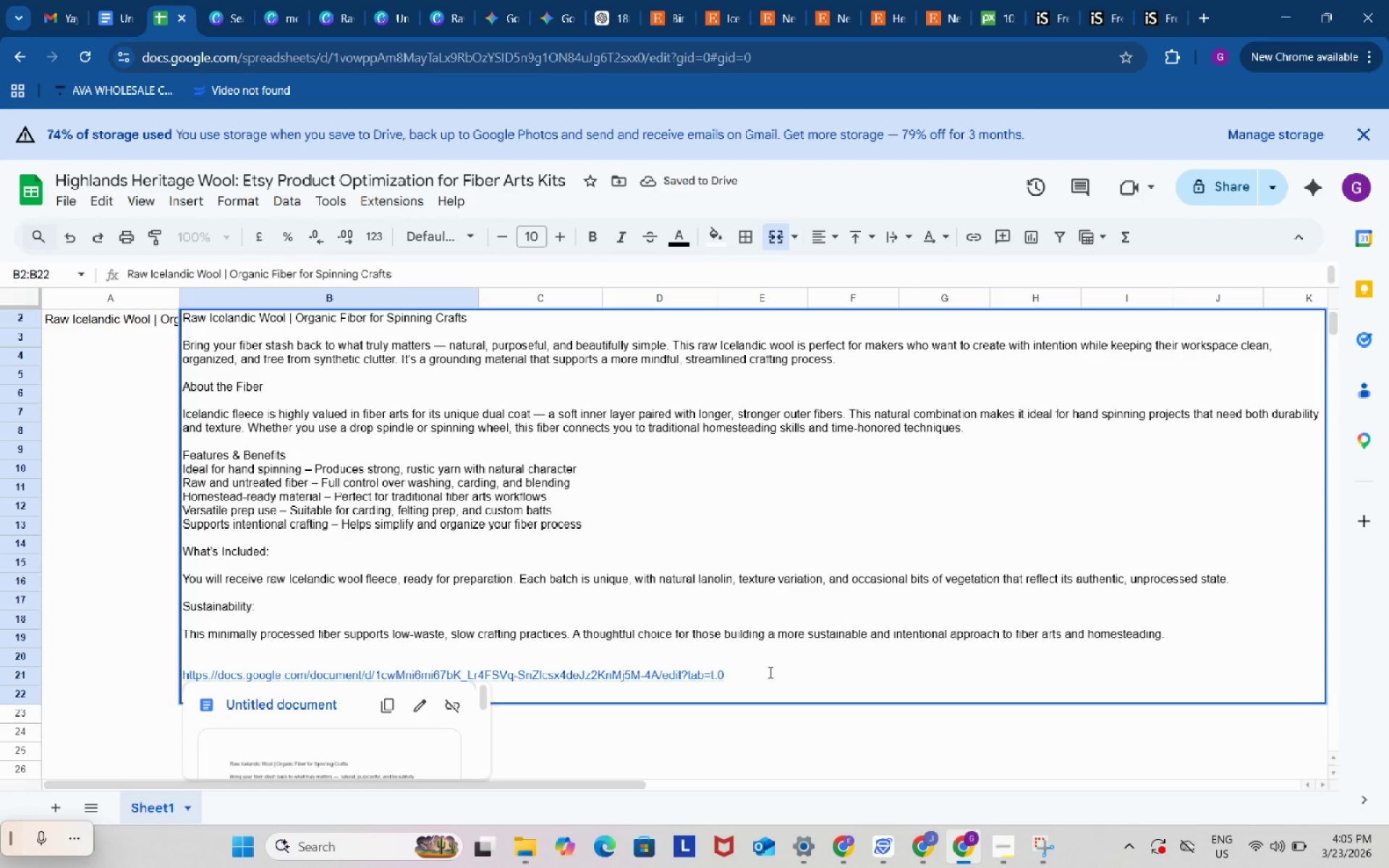 
left_click_drag(start_coordinate=[770, 671], to_coordinate=[182, 669])
 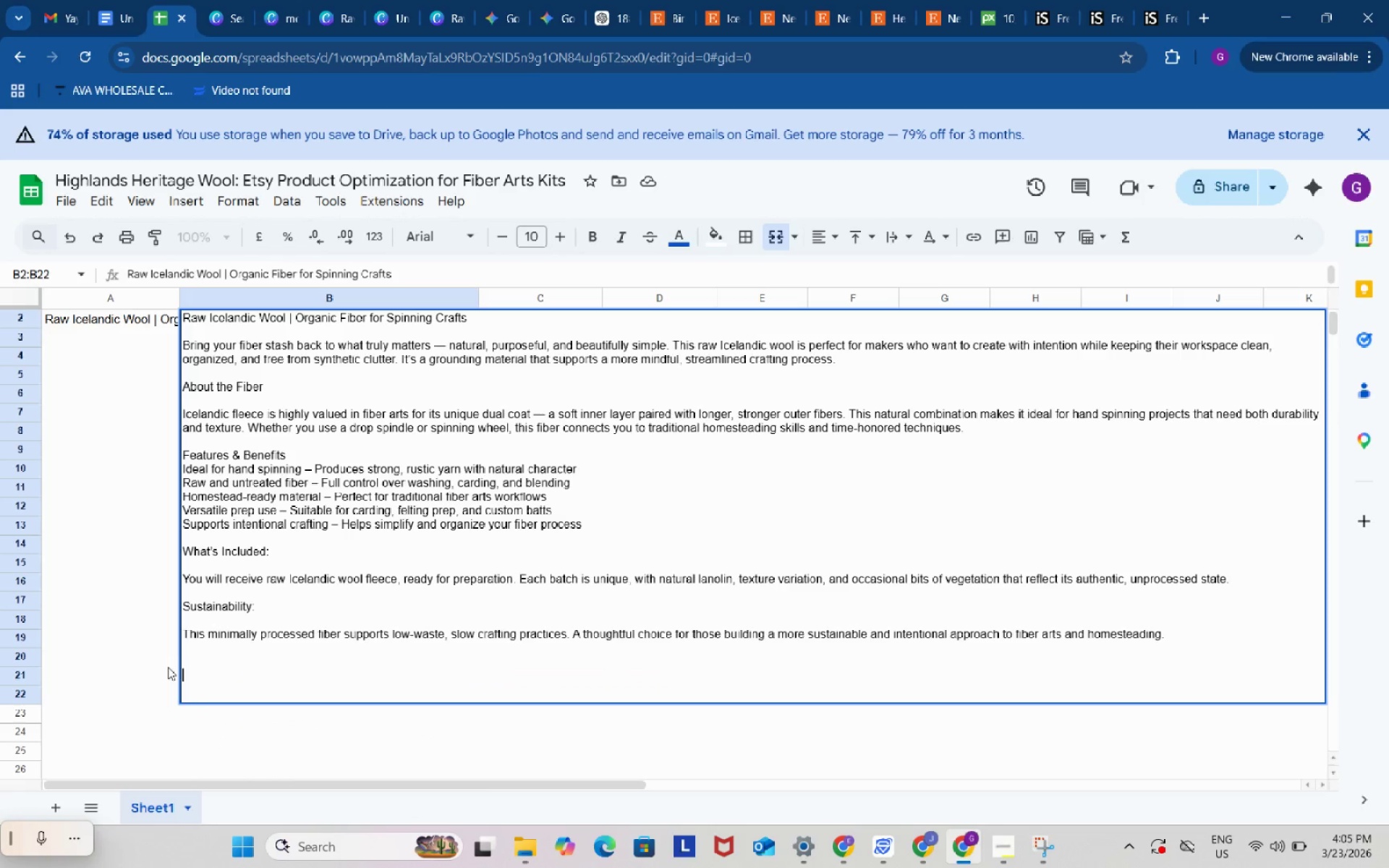 
key(Backspace)
 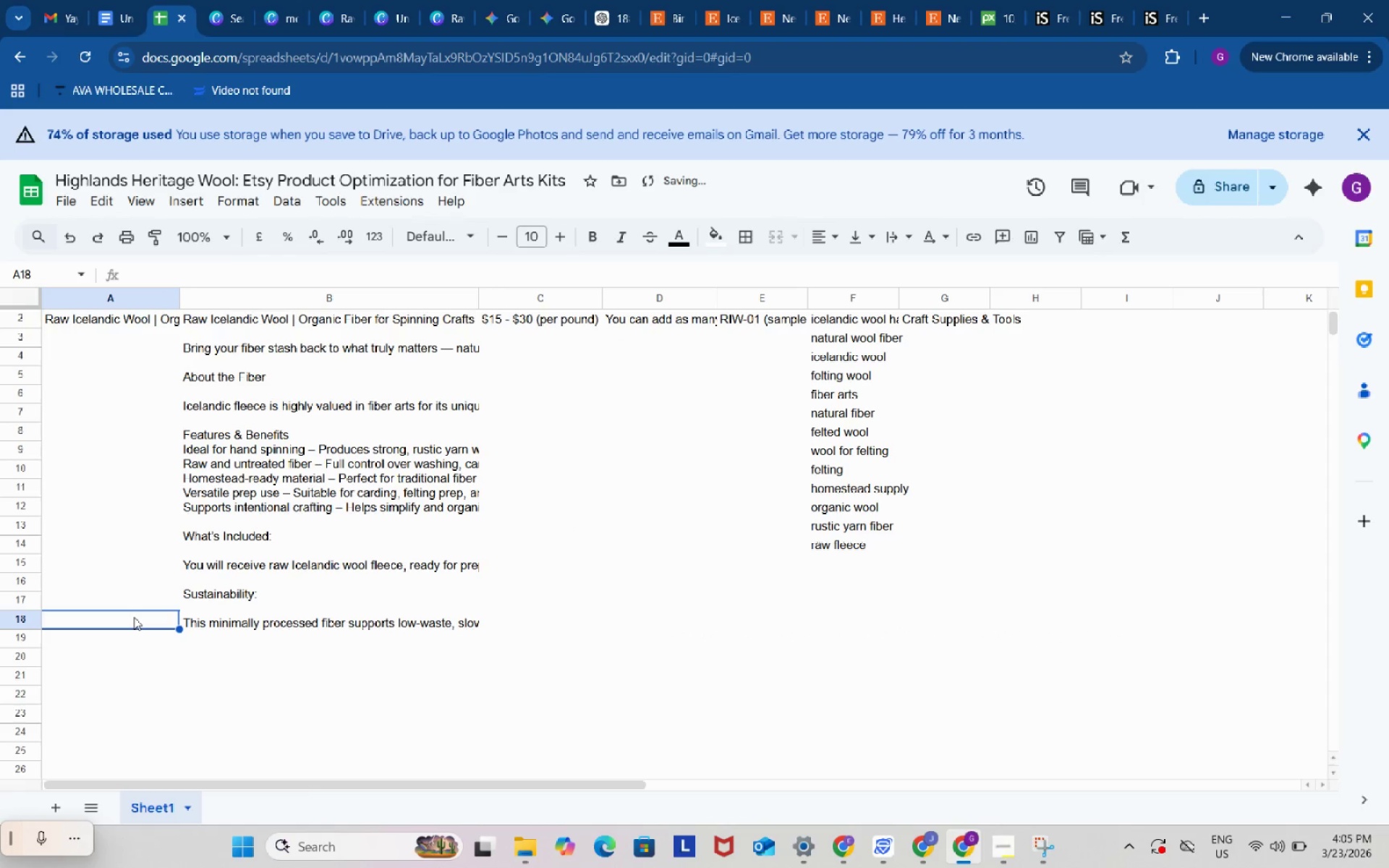 
double_click([134, 617])
 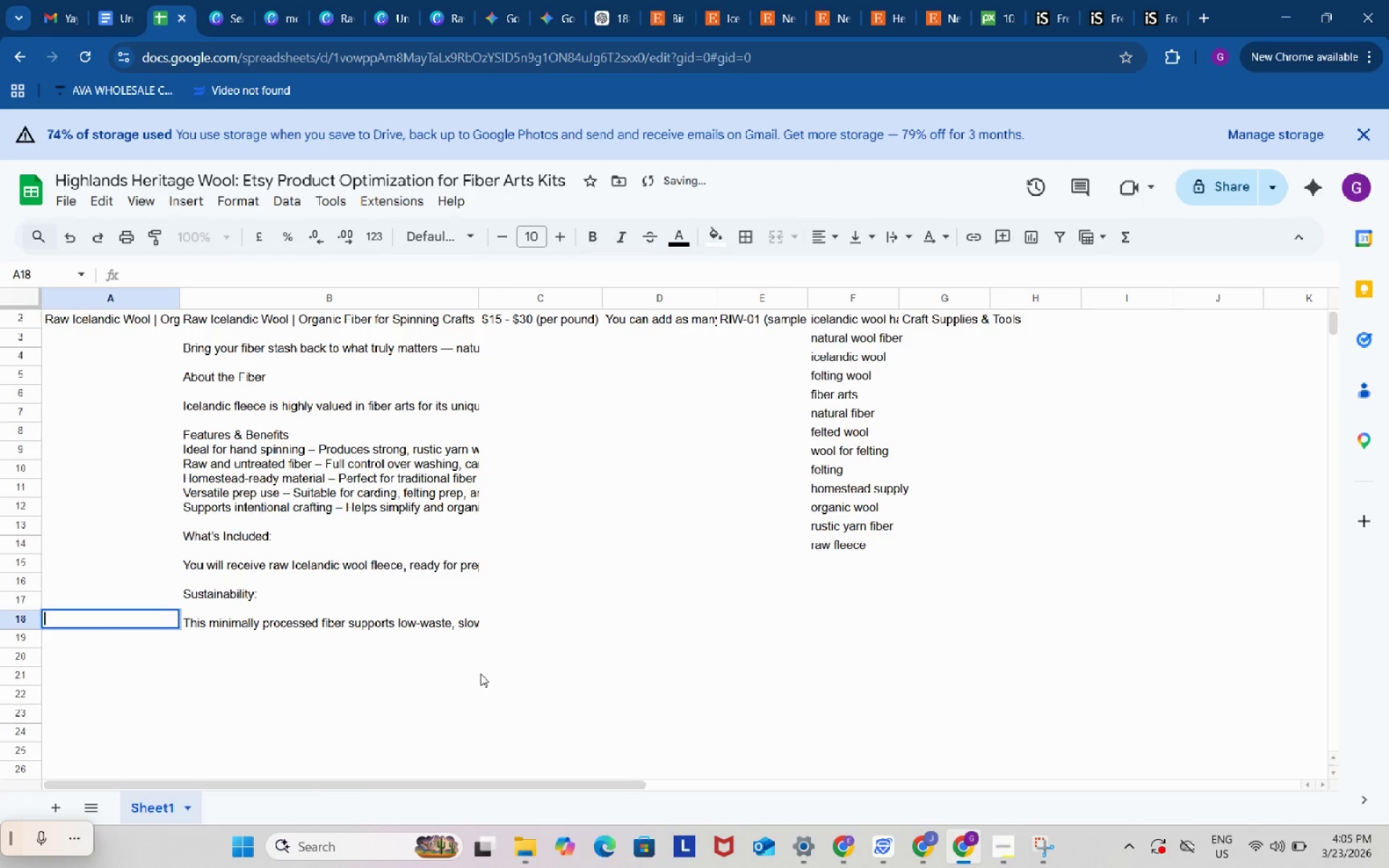 
scroll: coordinate [481, 673], scroll_direction: down, amount: 2.0
 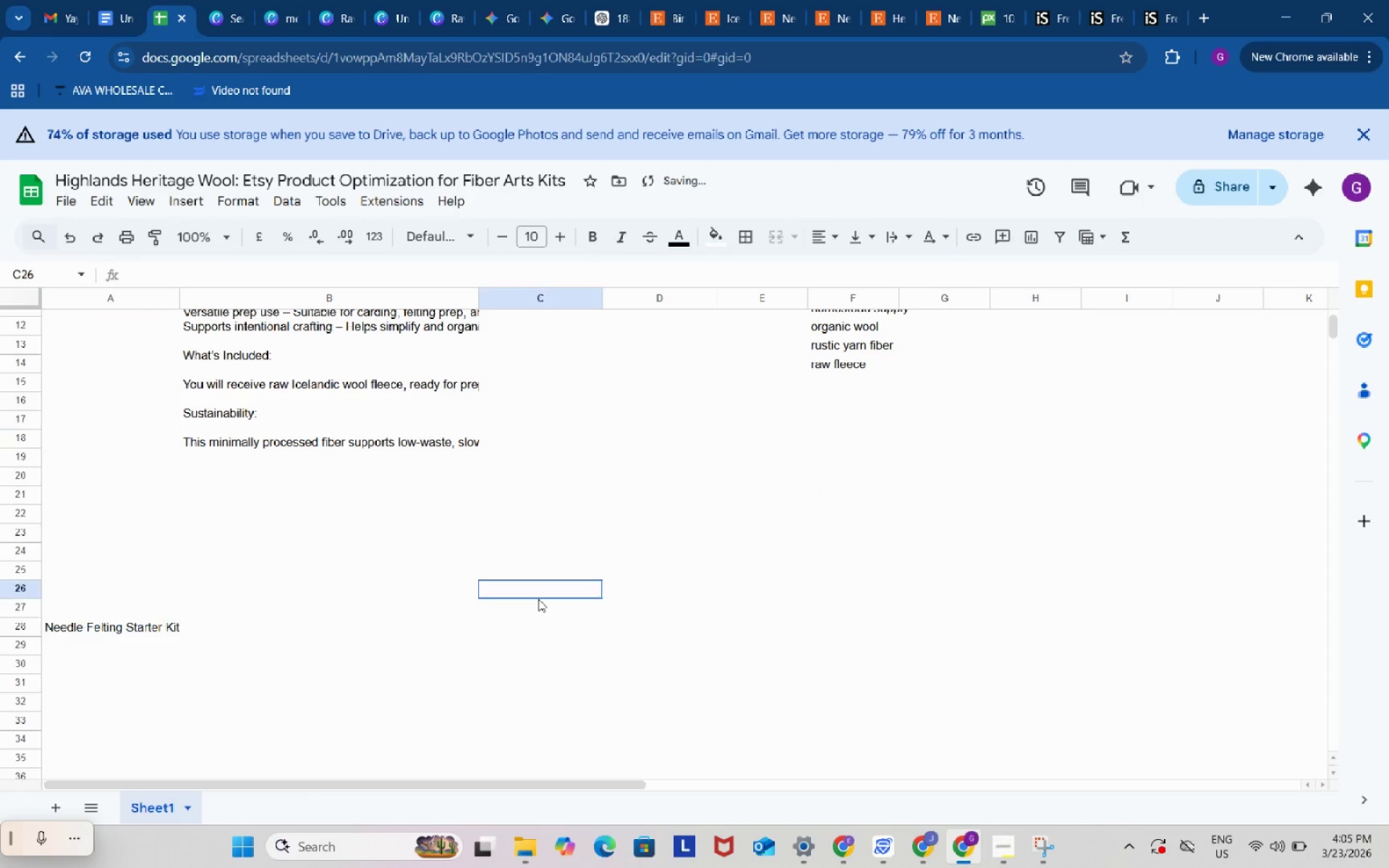 
left_click([538, 599])
 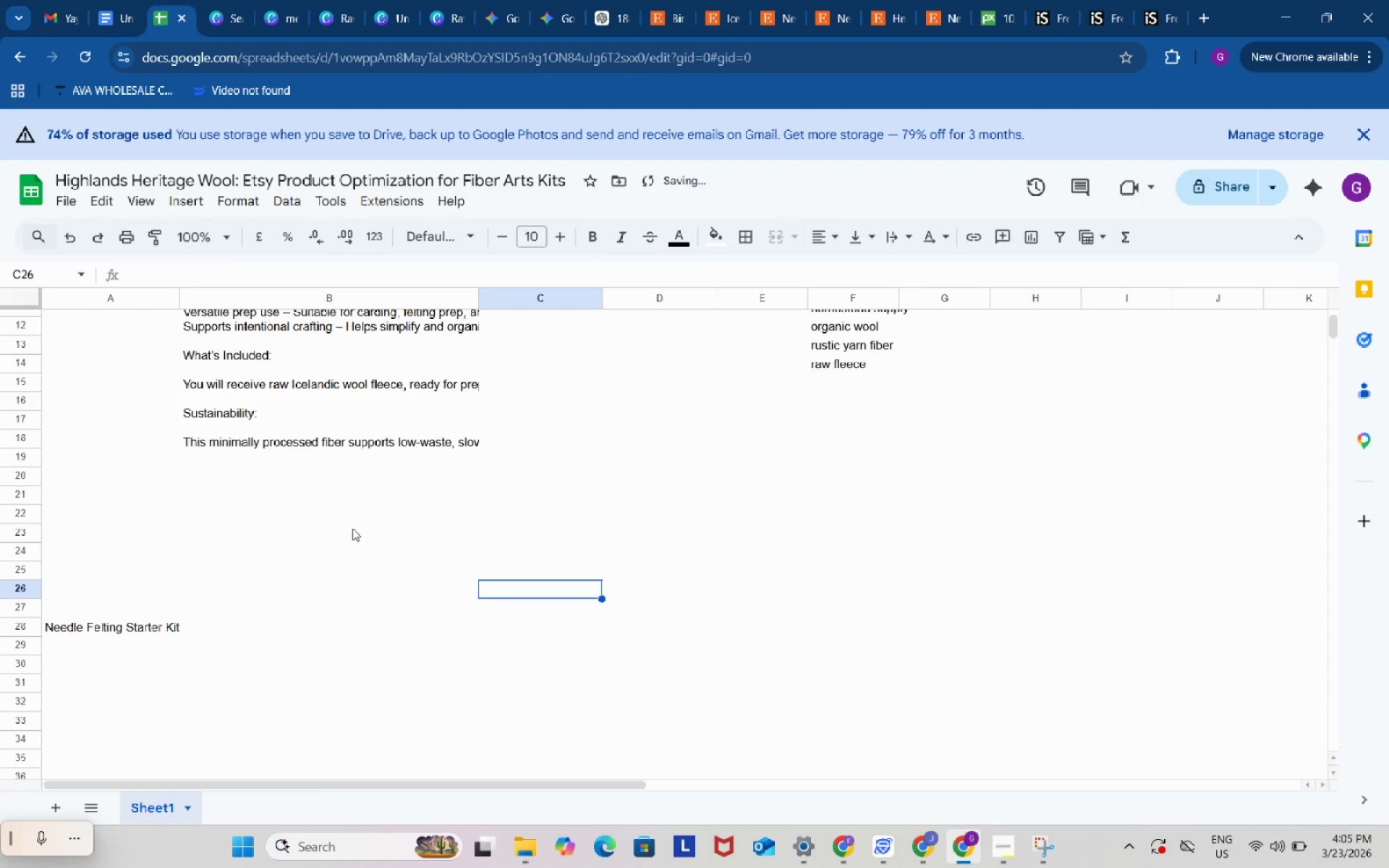 
left_click([352, 528])
 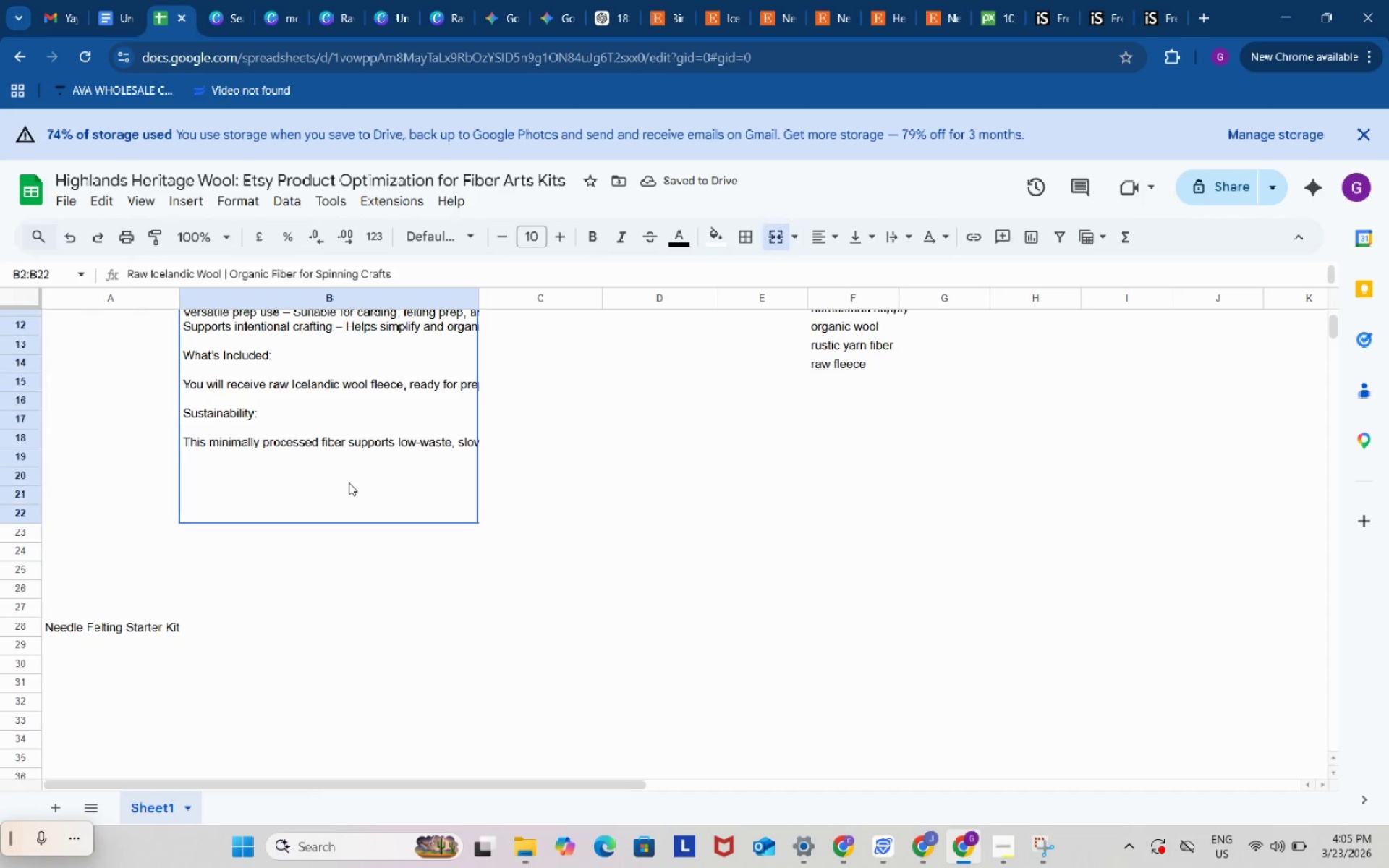 
left_click([349, 482])
 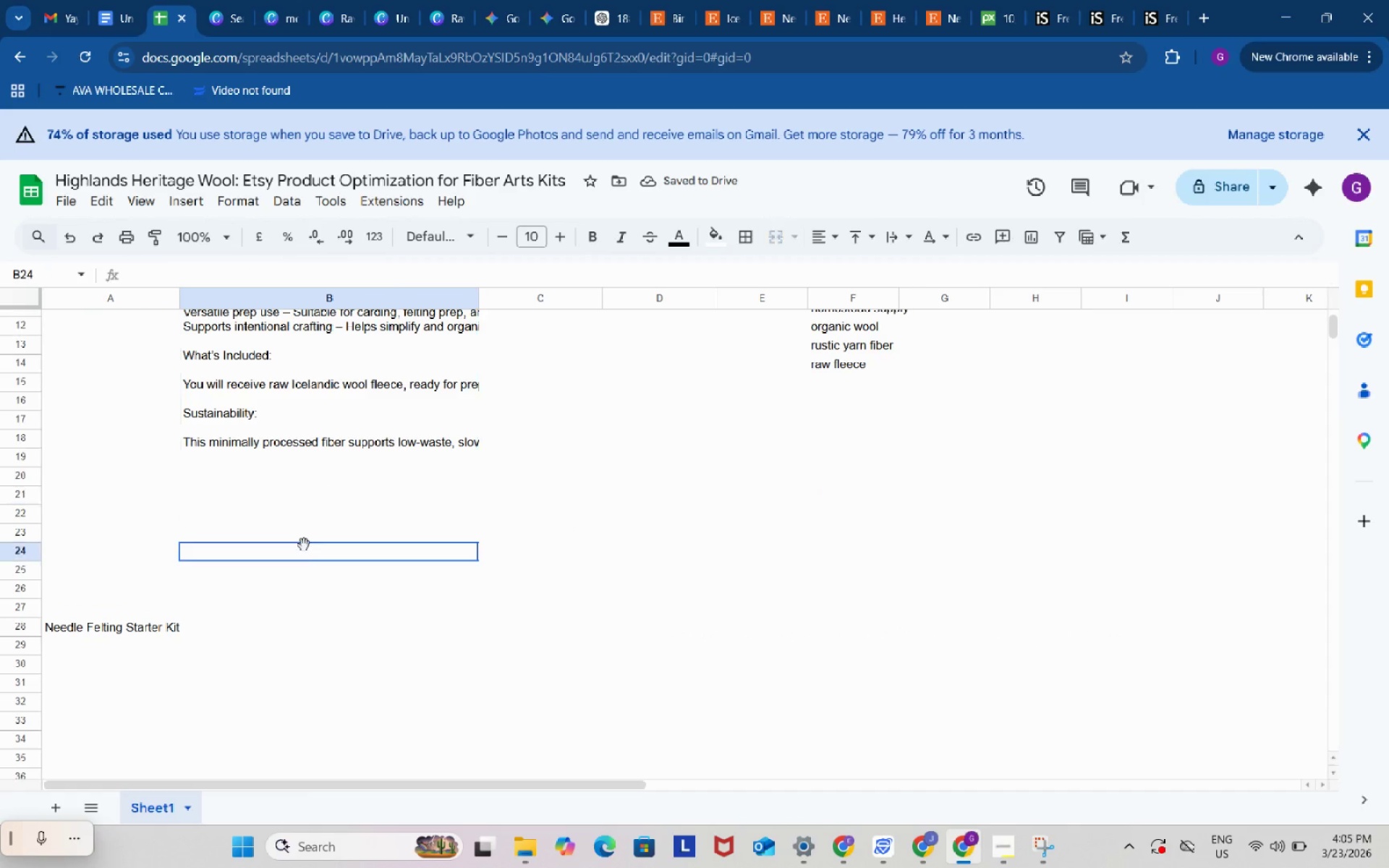 
left_click_drag(start_coordinate=[304, 545], to_coordinate=[294, 595])
 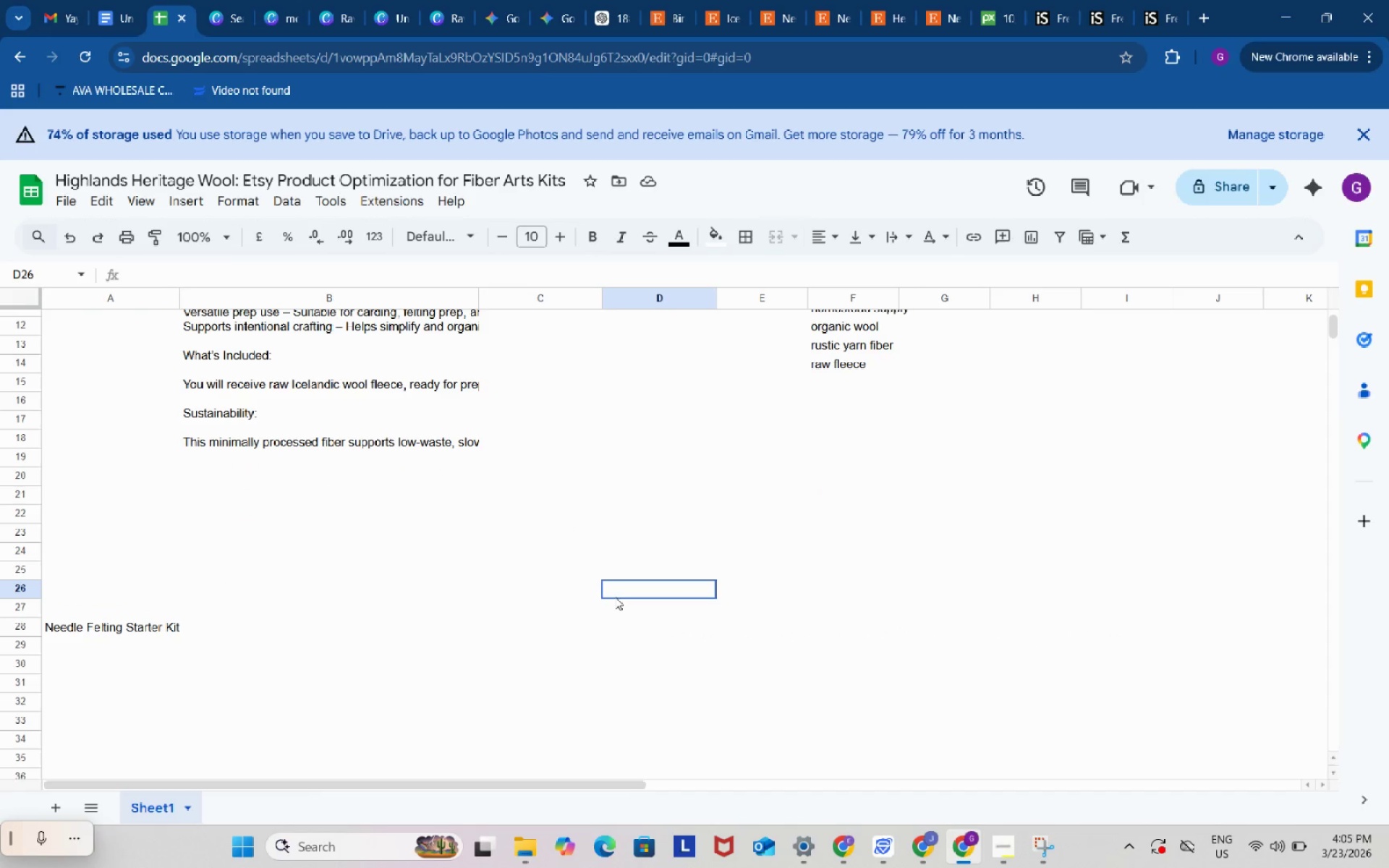 
left_click([615, 597])
 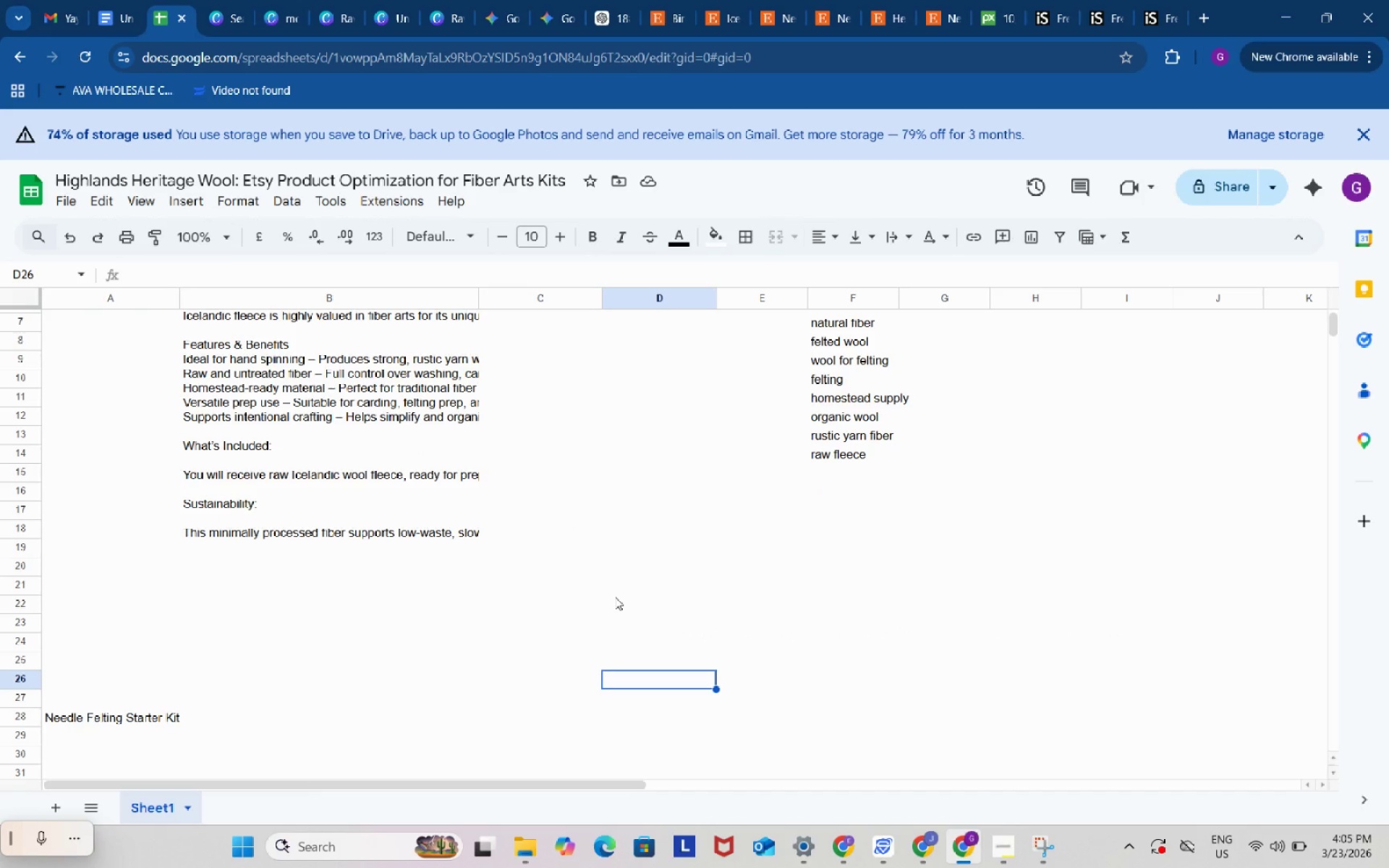 
scroll: coordinate [615, 597], scroll_direction: up, amount: 1.0
 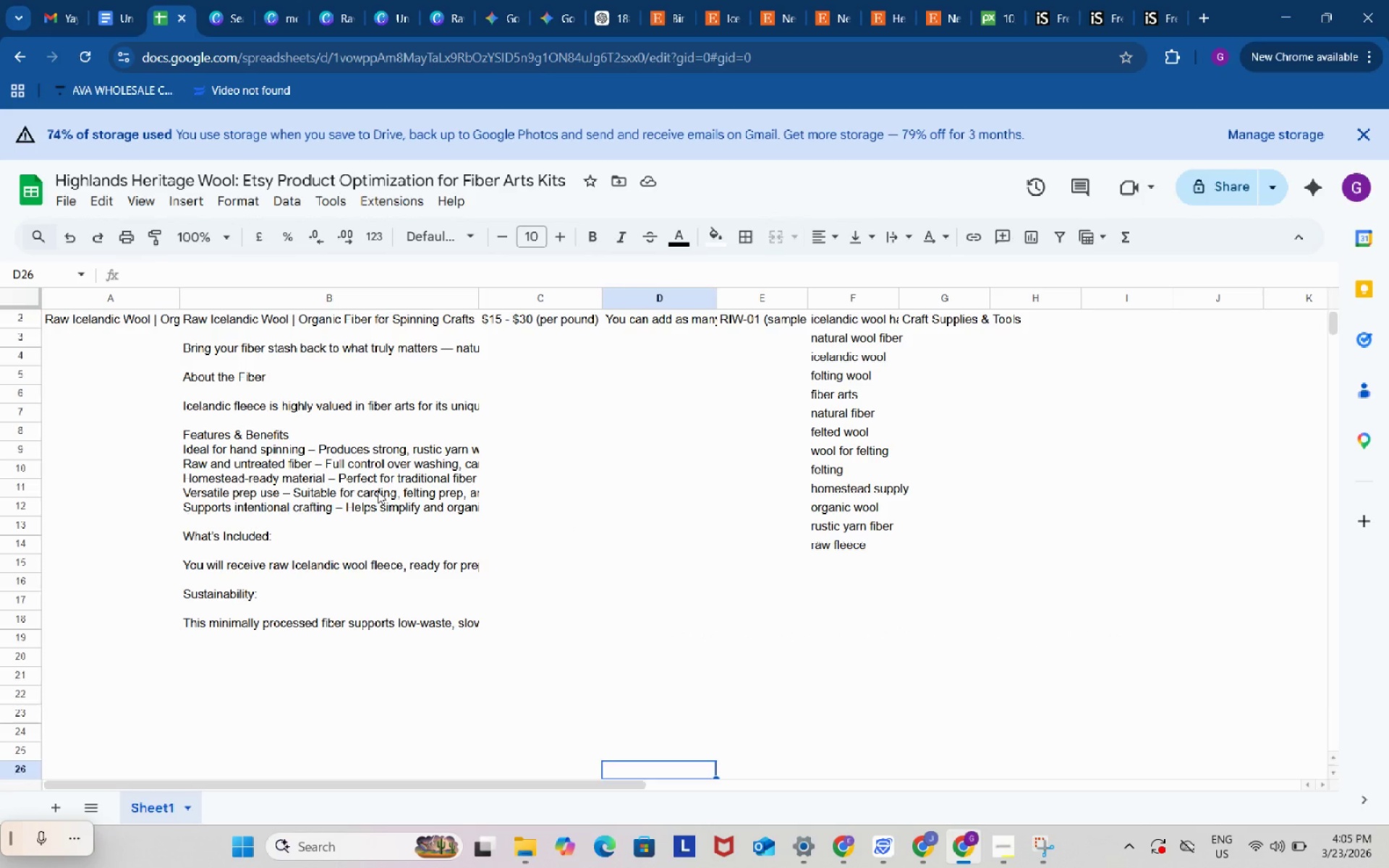 
left_click([378, 491])
 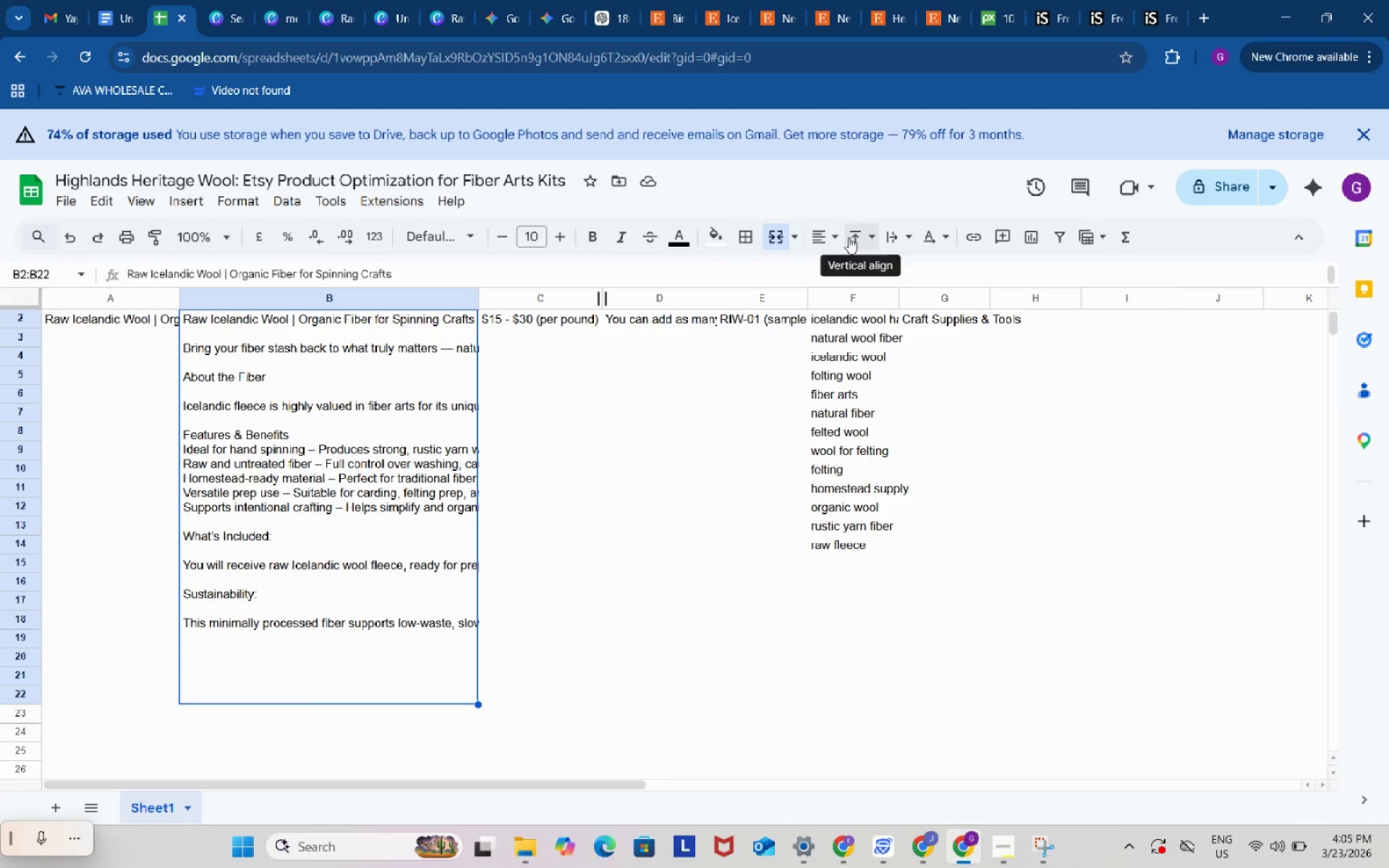 
scroll: coordinate [692, 605], scroll_direction: down, amount: 4.0
 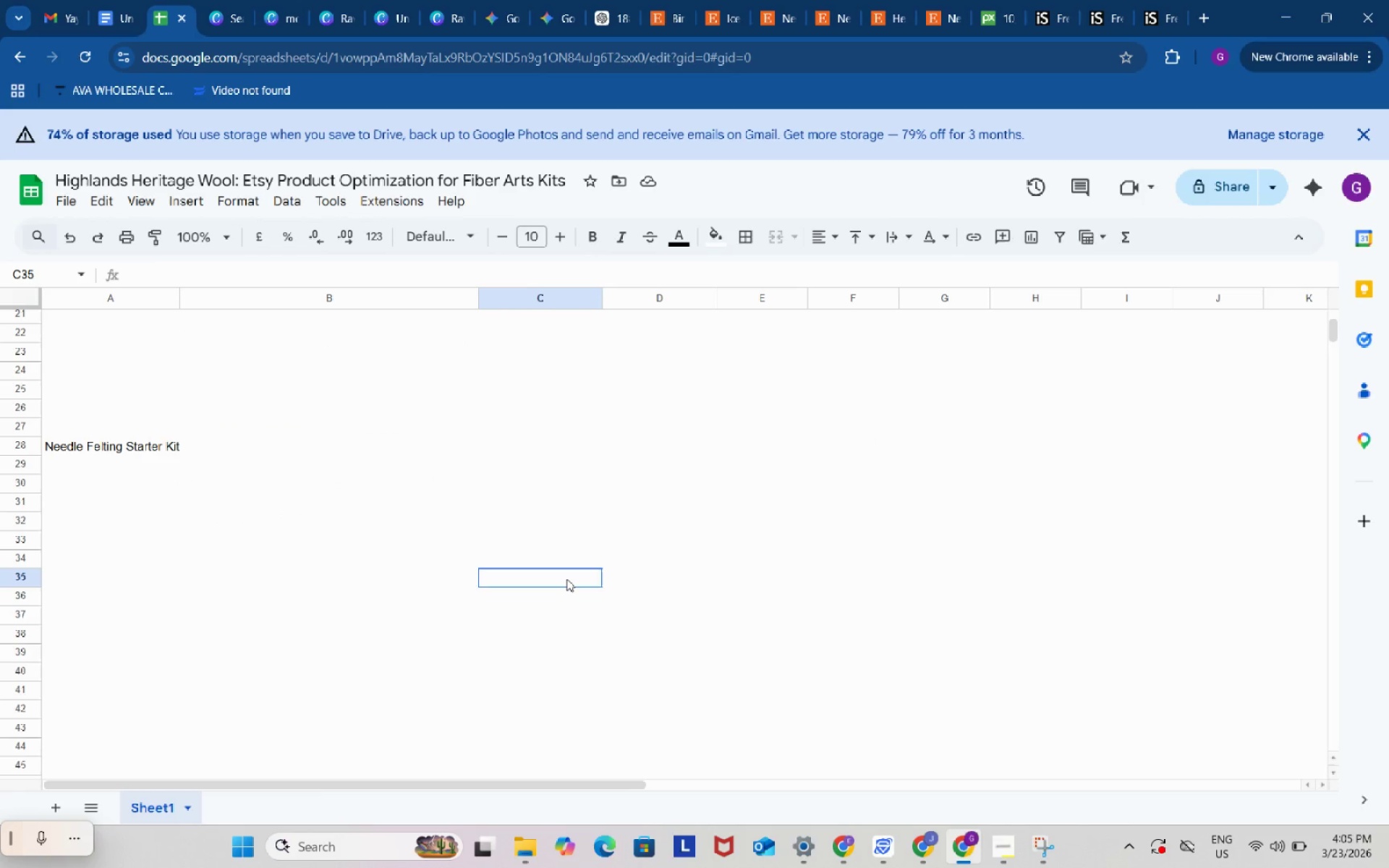 
left_click([566, 579])
 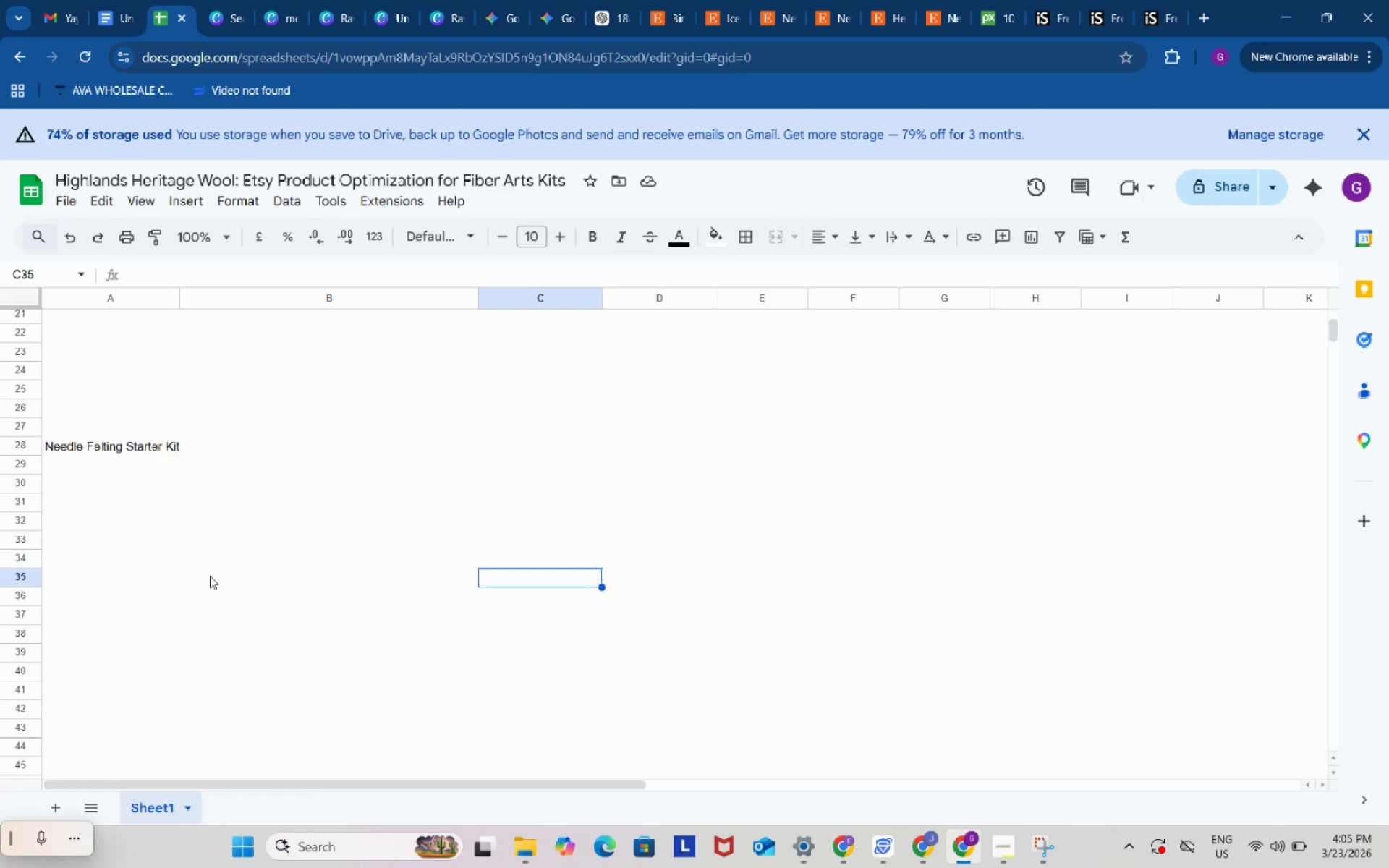 
left_click([316, 510])
 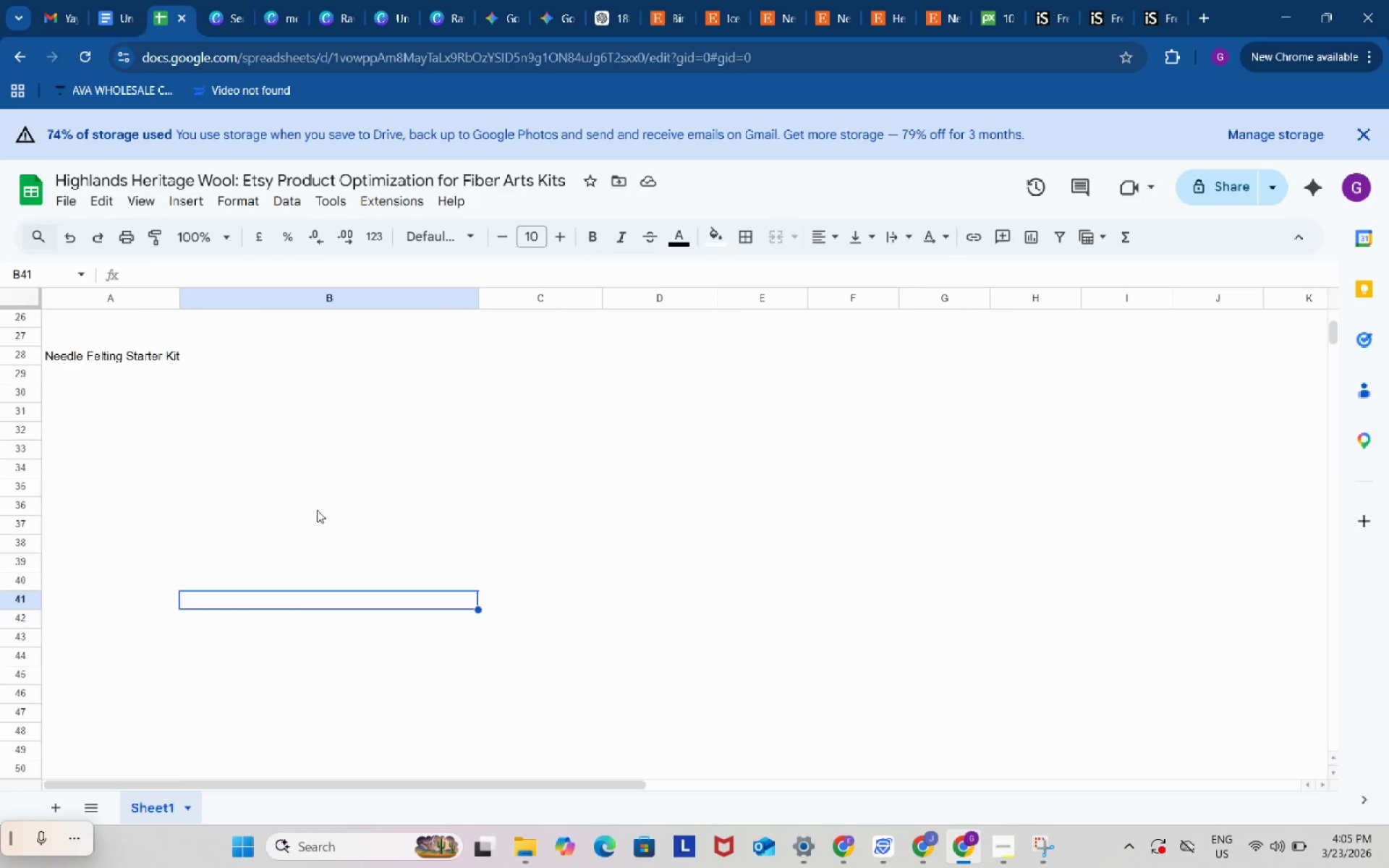 
scroll: coordinate [210, 576], scroll_direction: down, amount: 2.0
 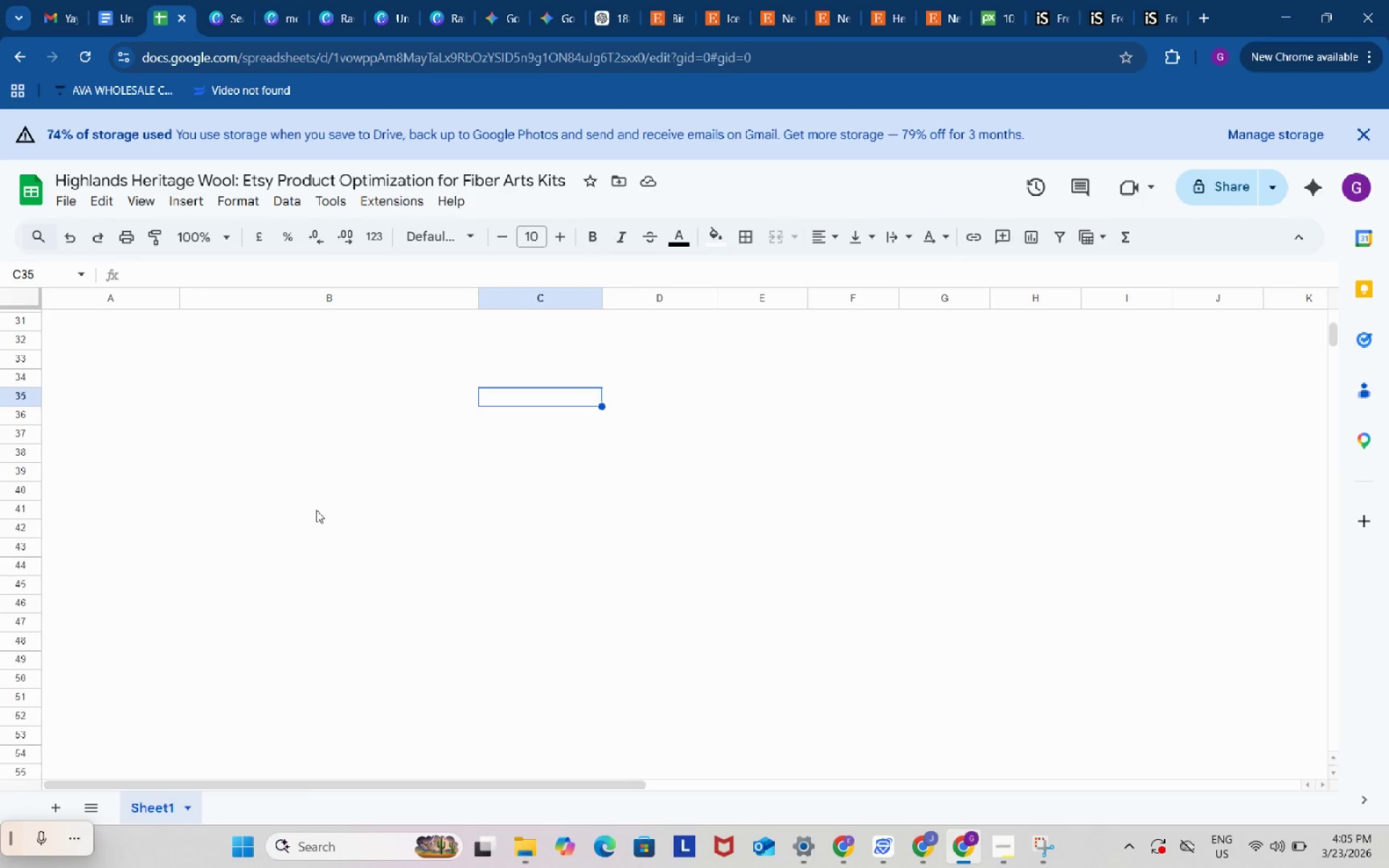 
scroll: coordinate [420, 514], scroll_direction: up, amount: 8.0
 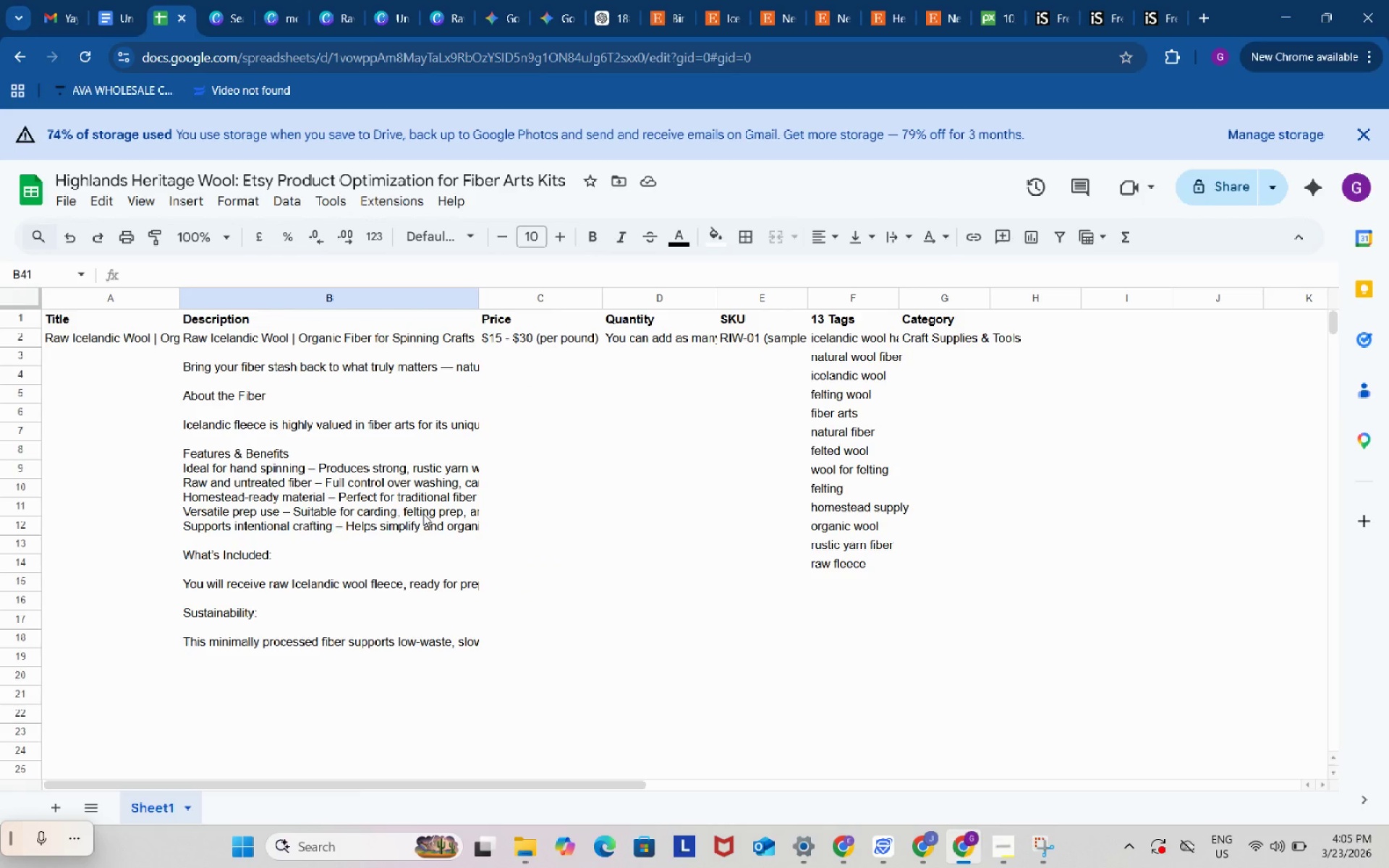 
scroll: coordinate [423, 514], scroll_direction: down, amount: 8.0
 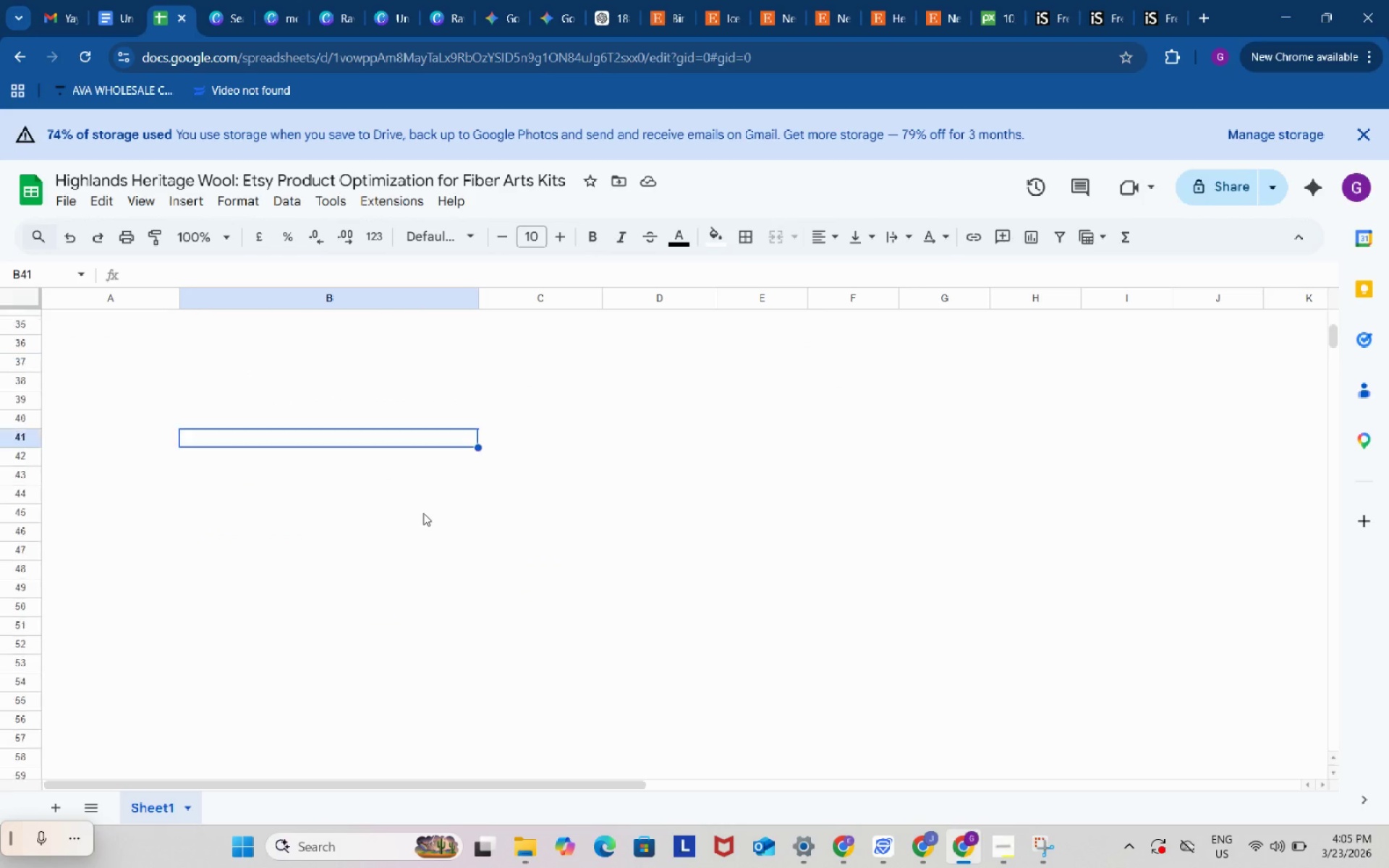 
scroll: coordinate [423, 513], scroll_direction: up, amount: 9.0
 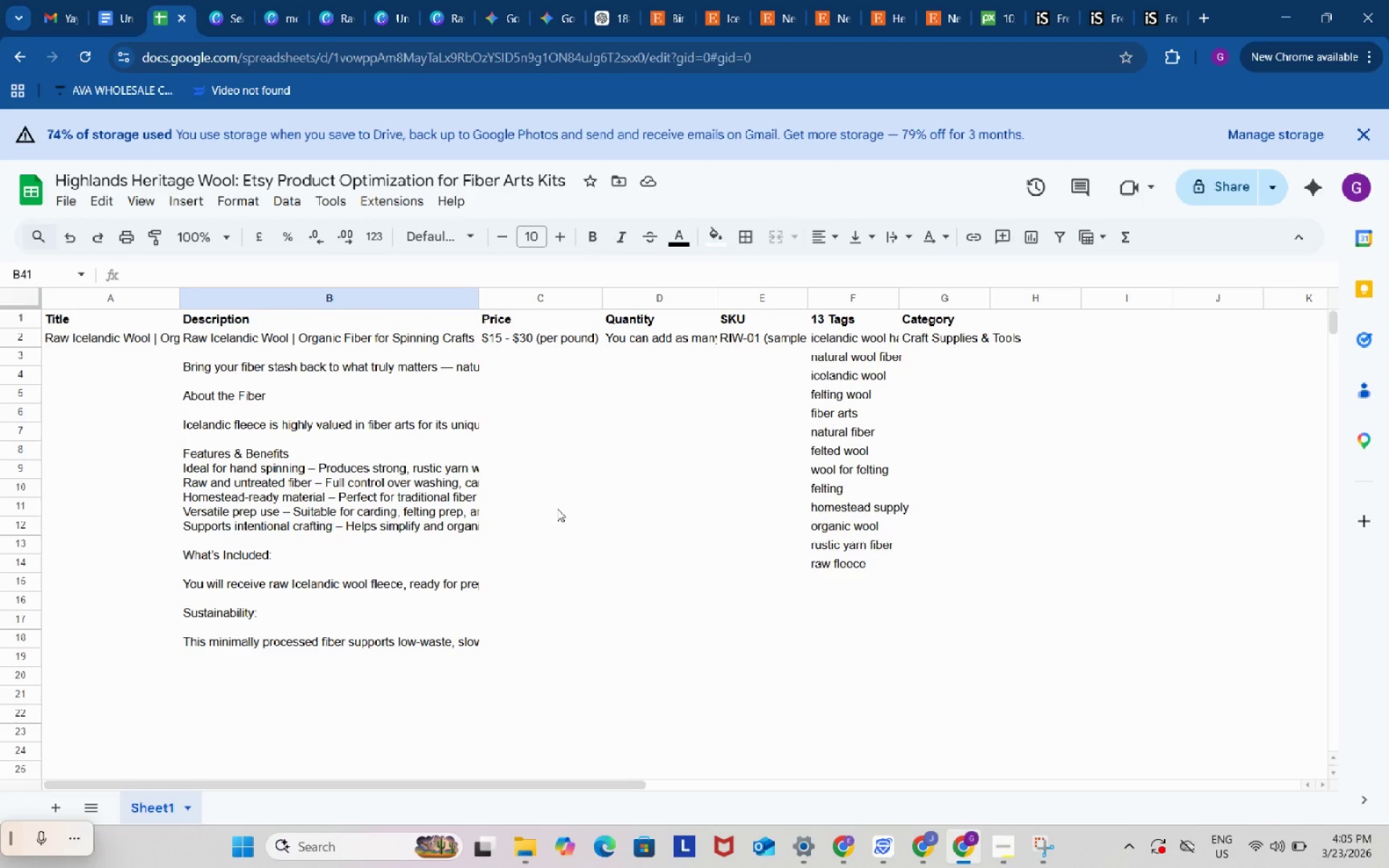 
left_click([668, 509])
 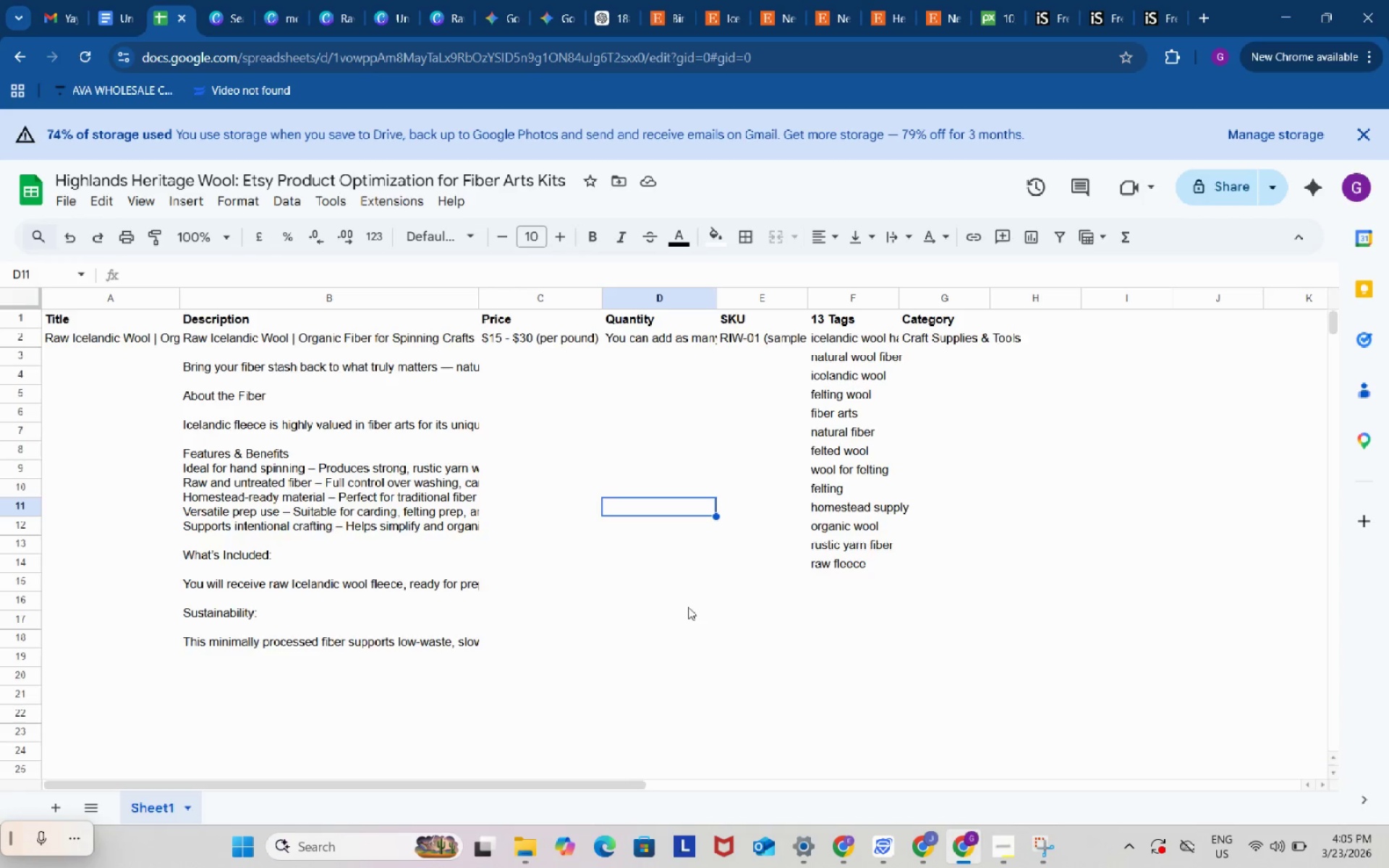 
scroll: coordinate [688, 609], scroll_direction: down, amount: 2.0
 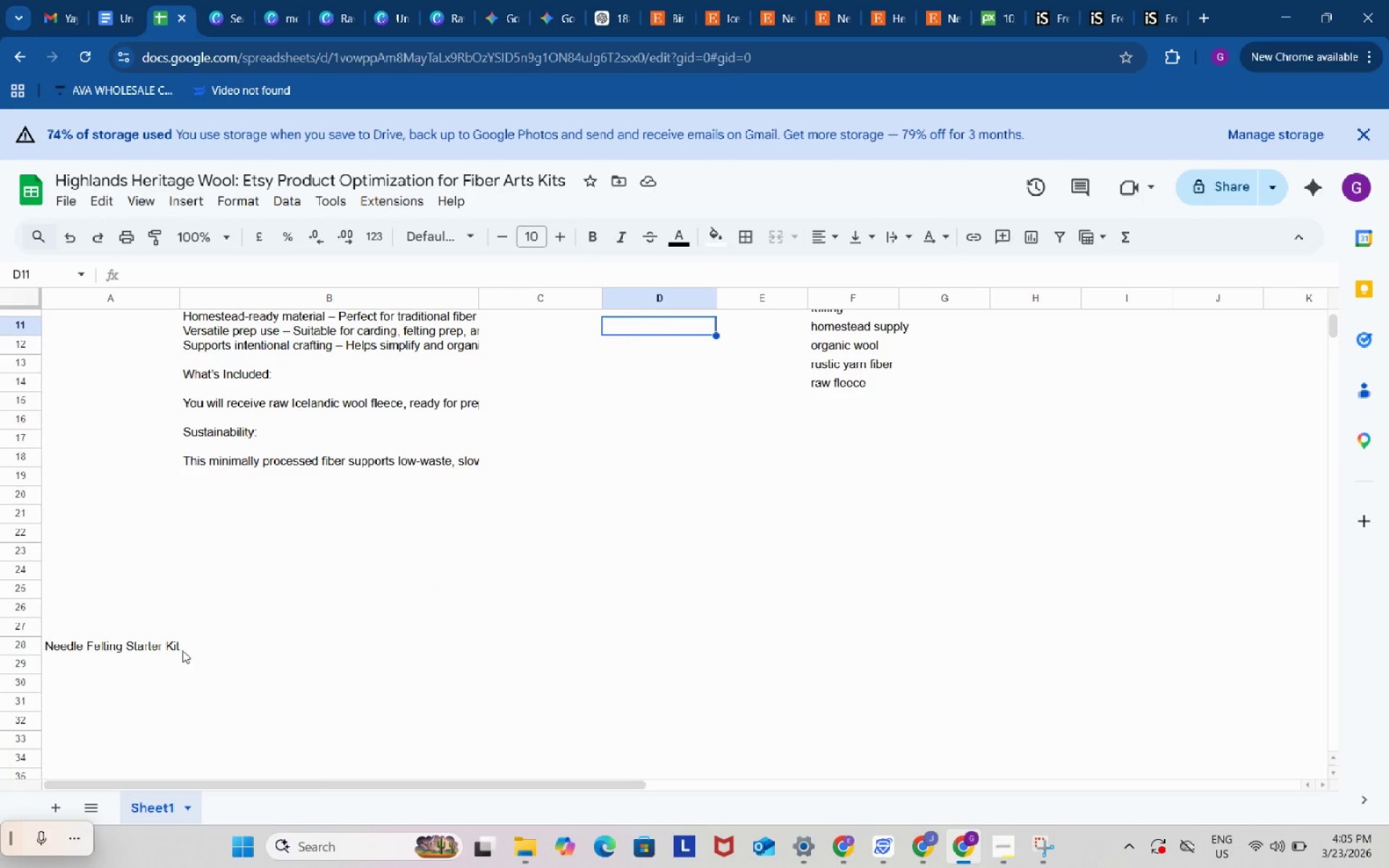 
left_click([167, 648])
 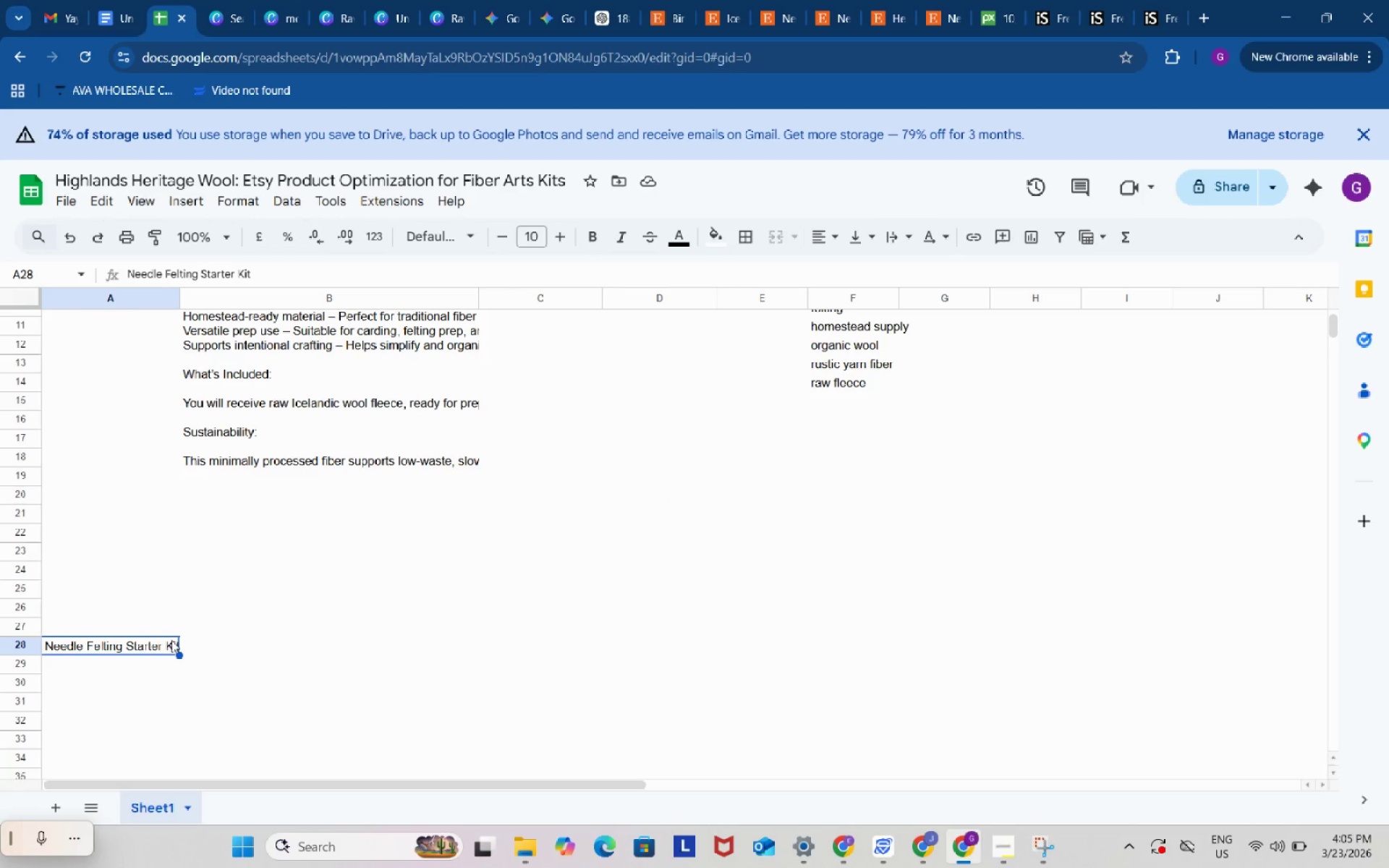 
wait(5.11)
 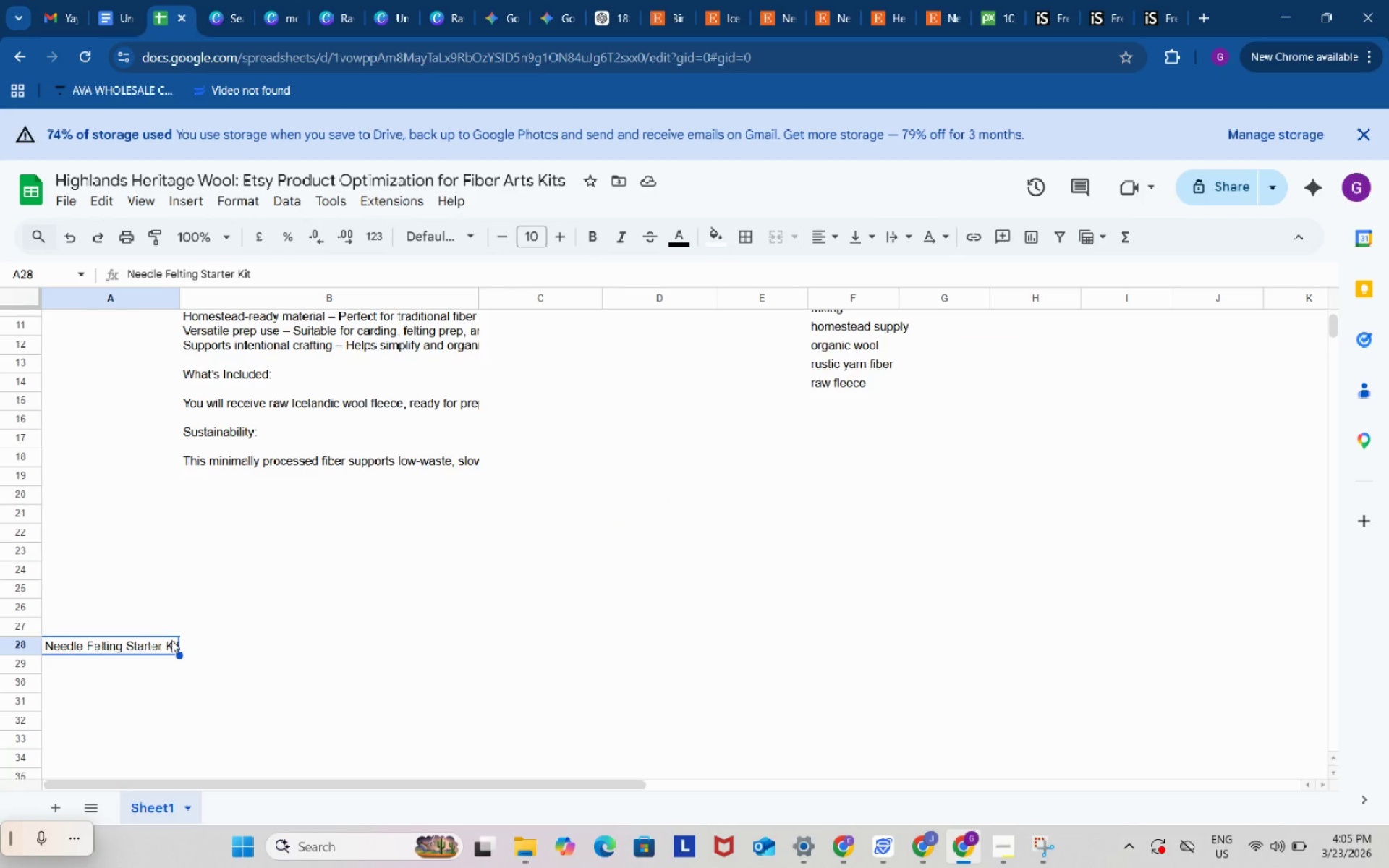 
scroll: coordinate [696, 543], scroll_direction: up, amount: 3.0
 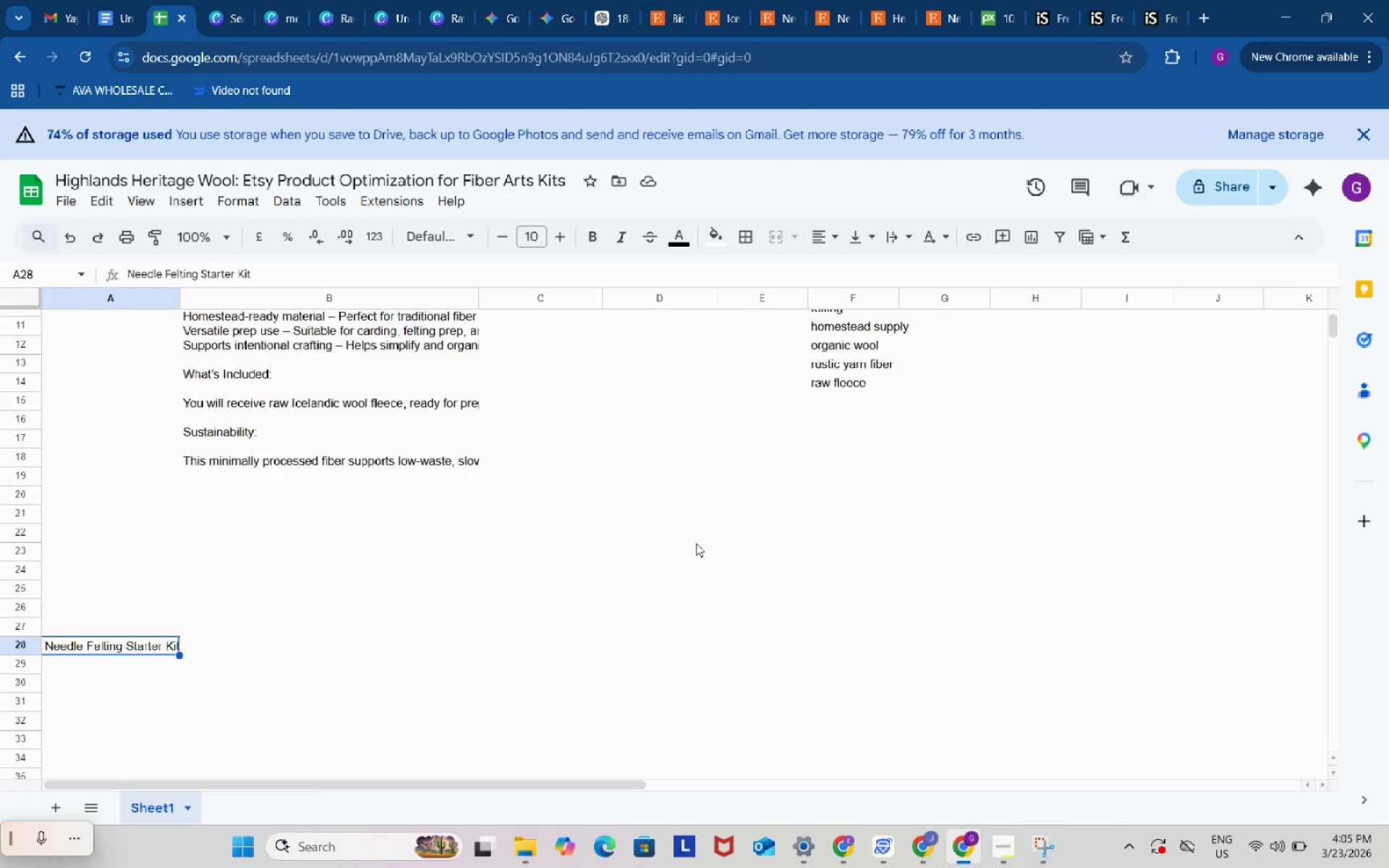 
scroll: coordinate [696, 543], scroll_direction: down, amount: 3.0
 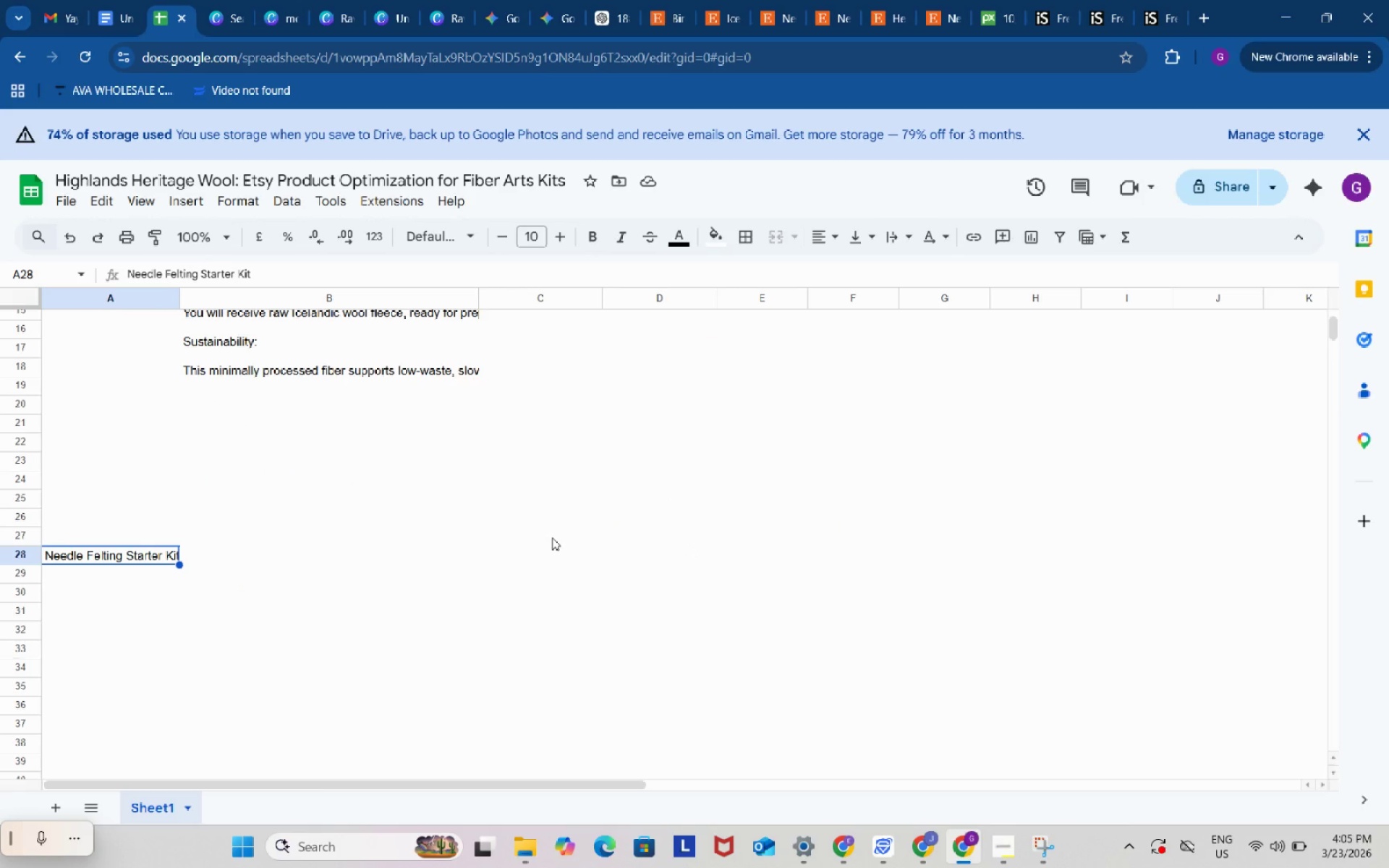 
left_click([552, 537])
 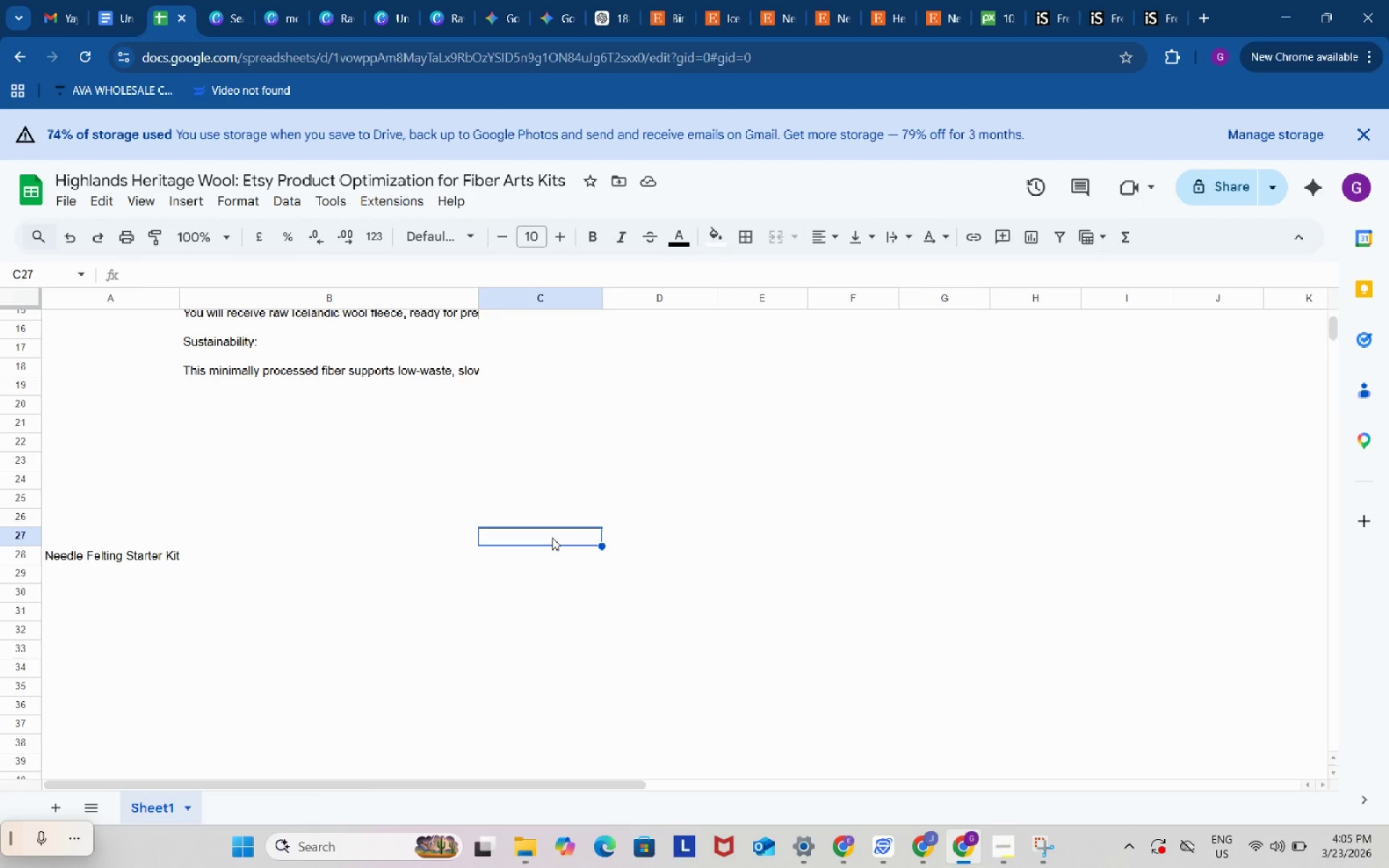 
key(Control+ControlLeft)
 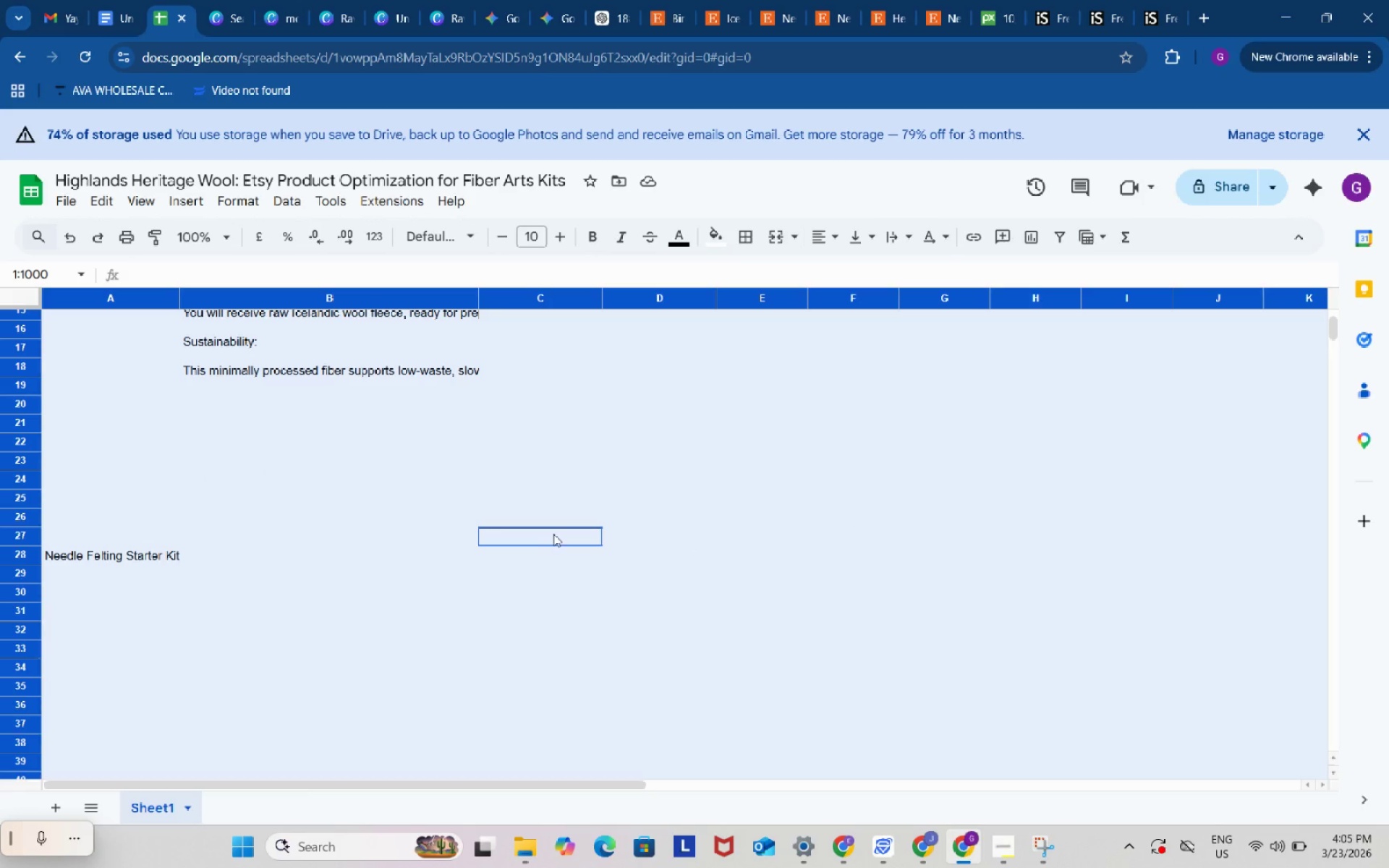 
key(Control+A)
 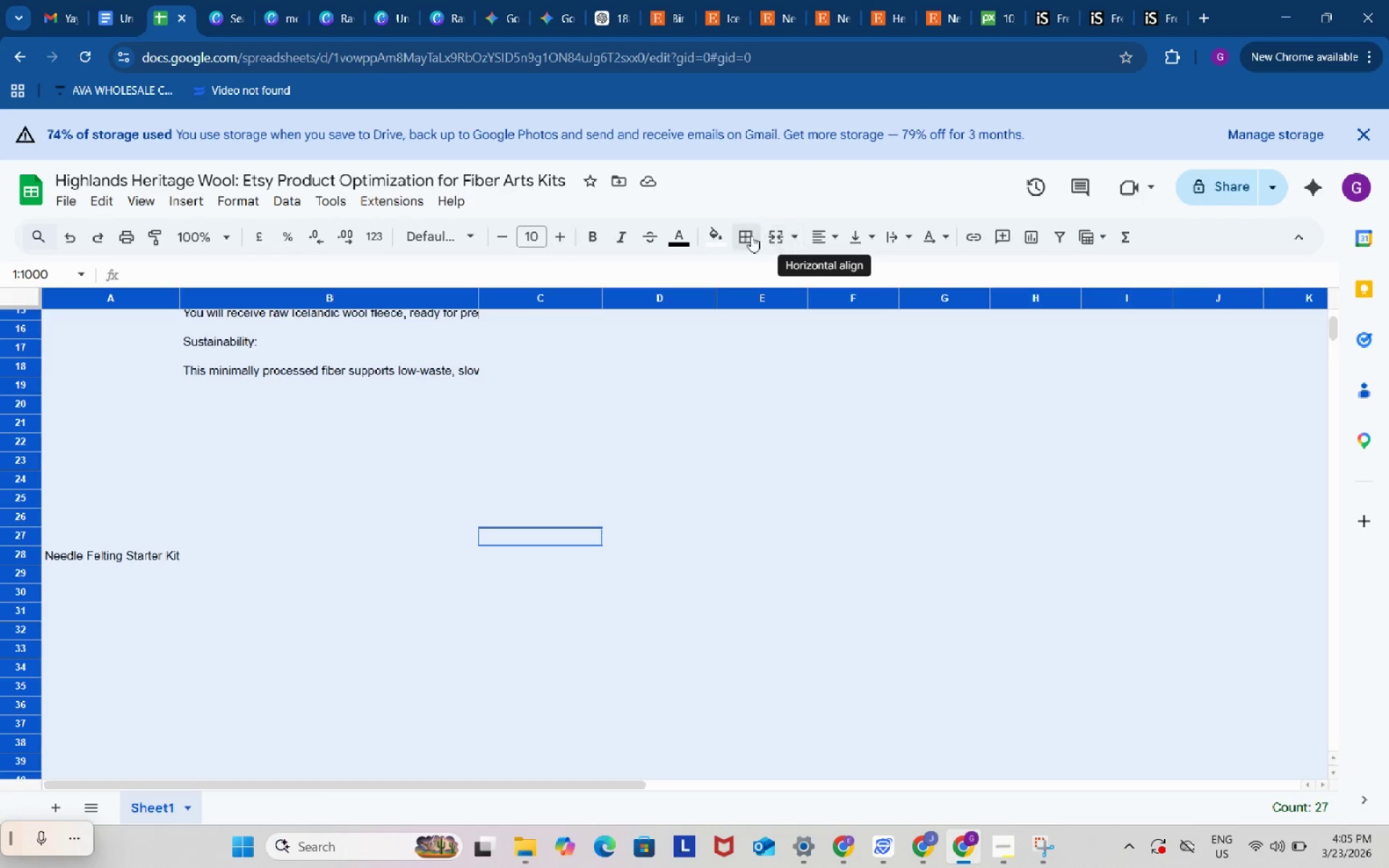 
left_click([743, 236])
 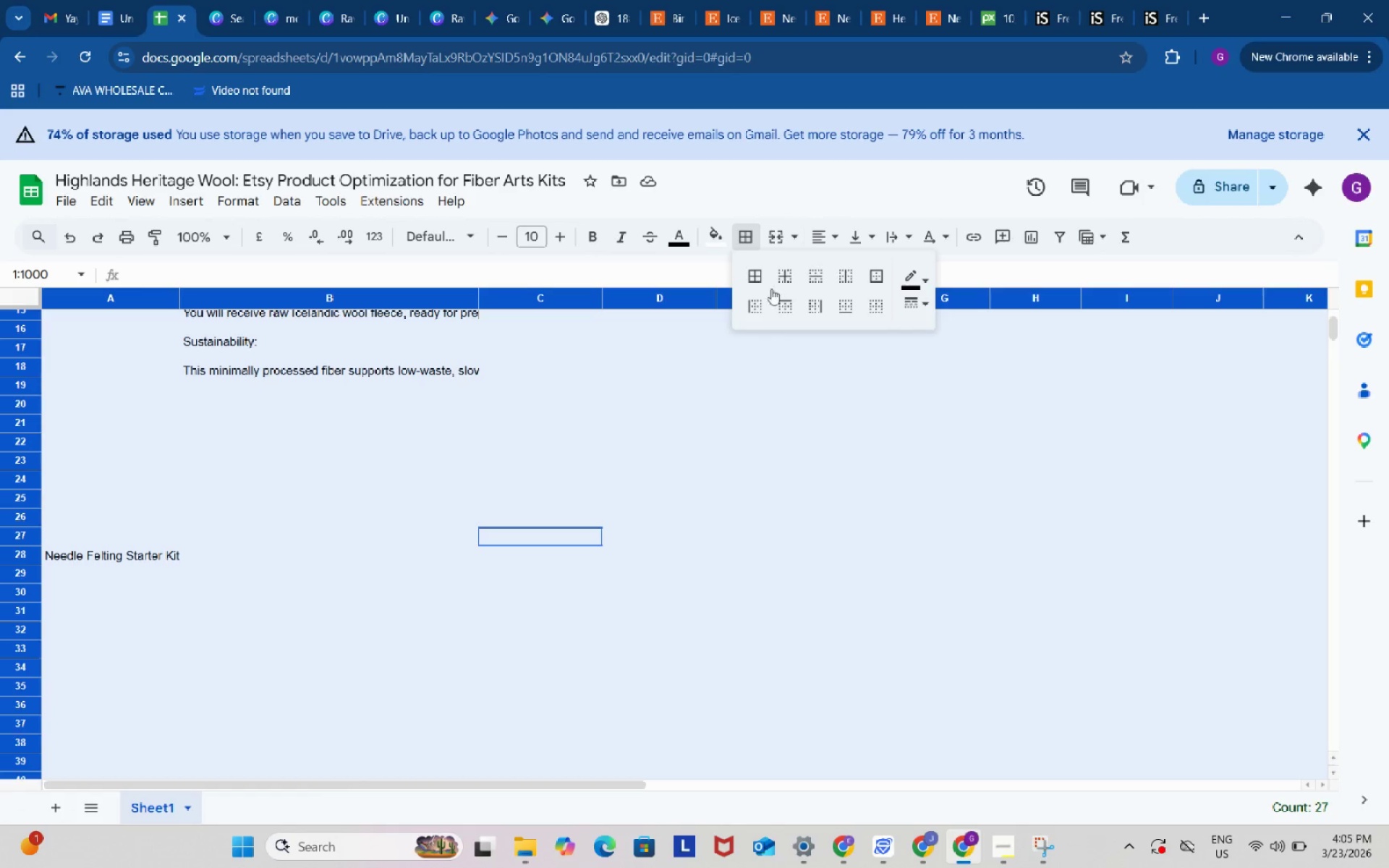 
left_click([757, 278])
 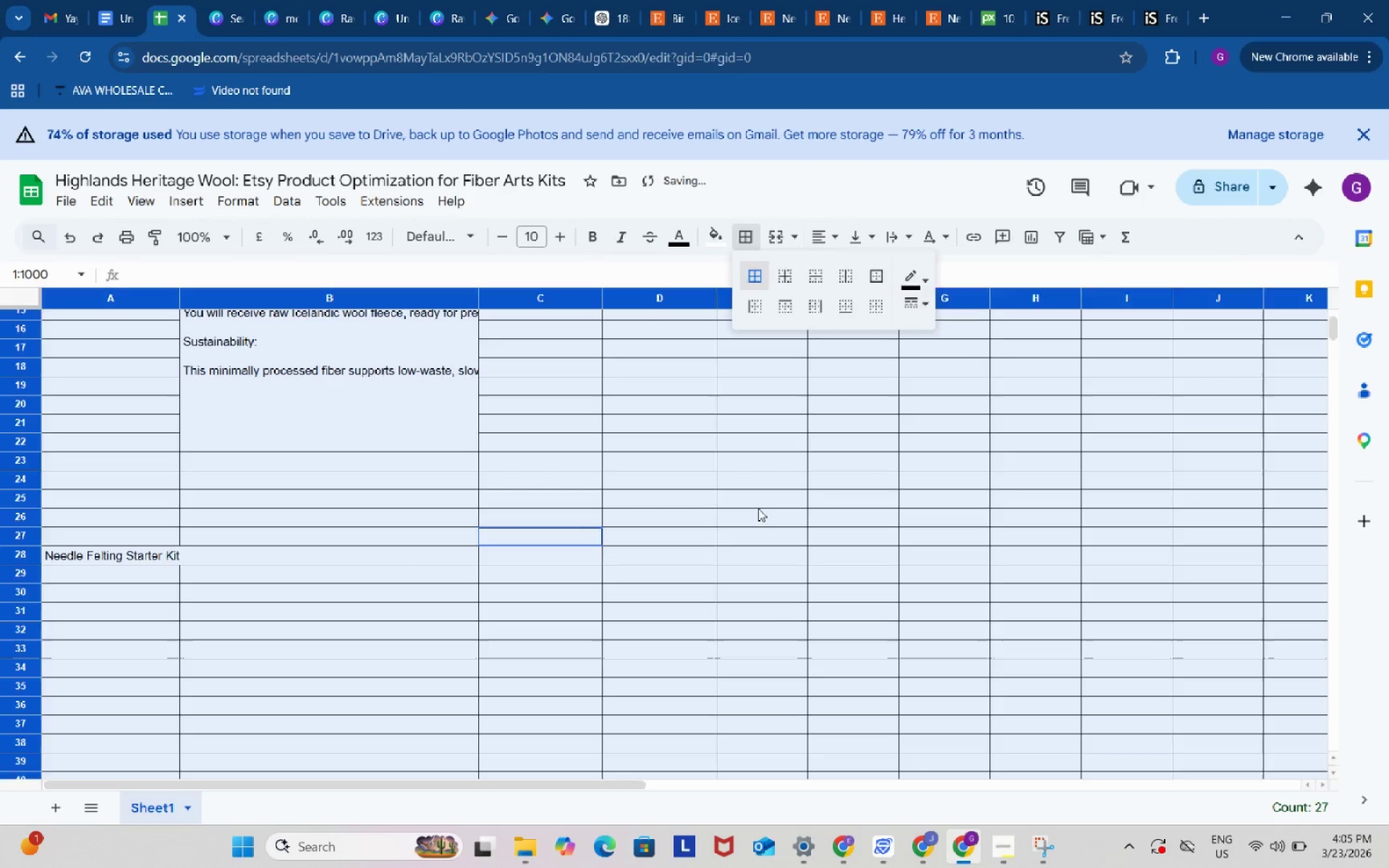 
left_click([758, 509])
 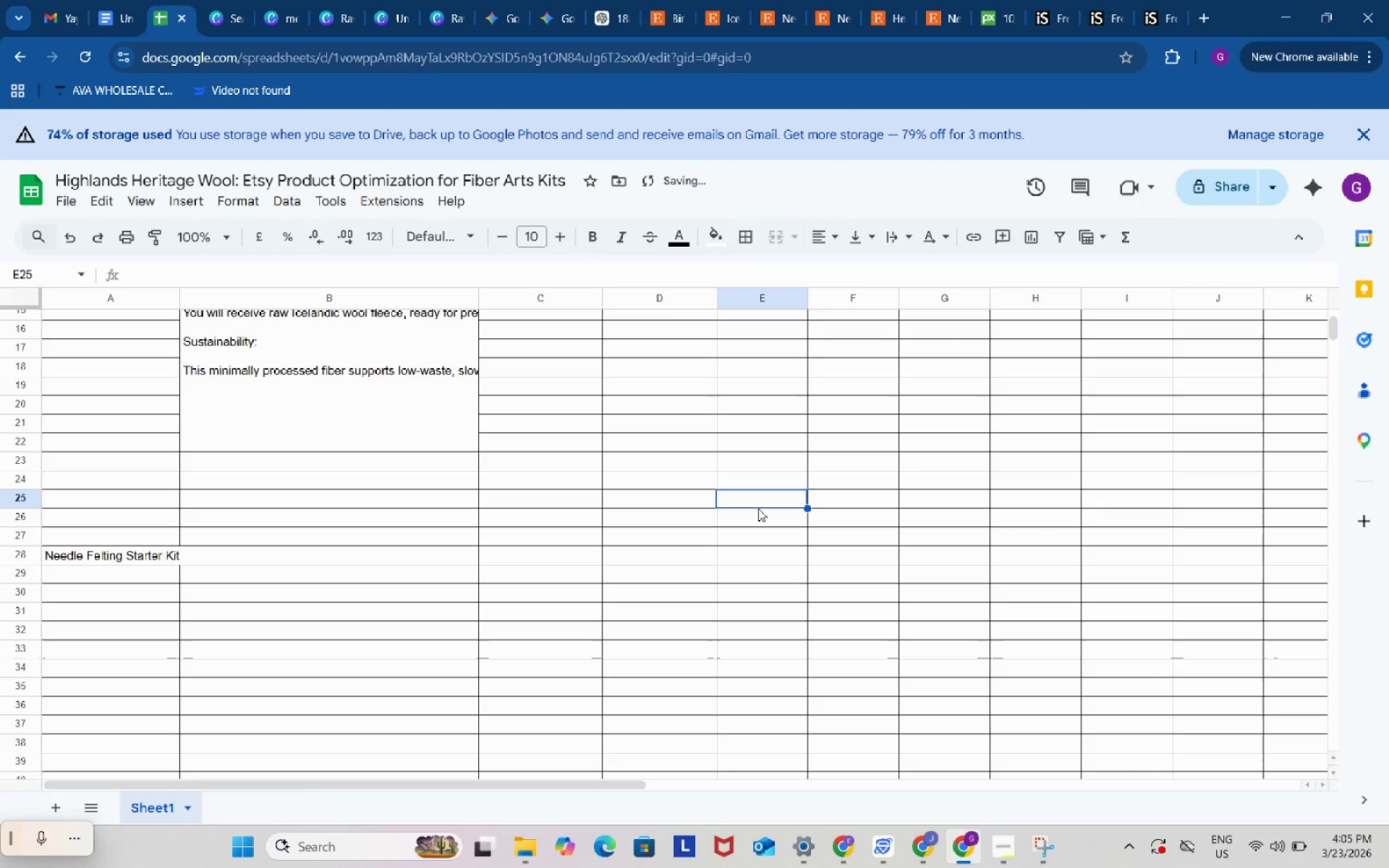 
left_click([758, 509])
 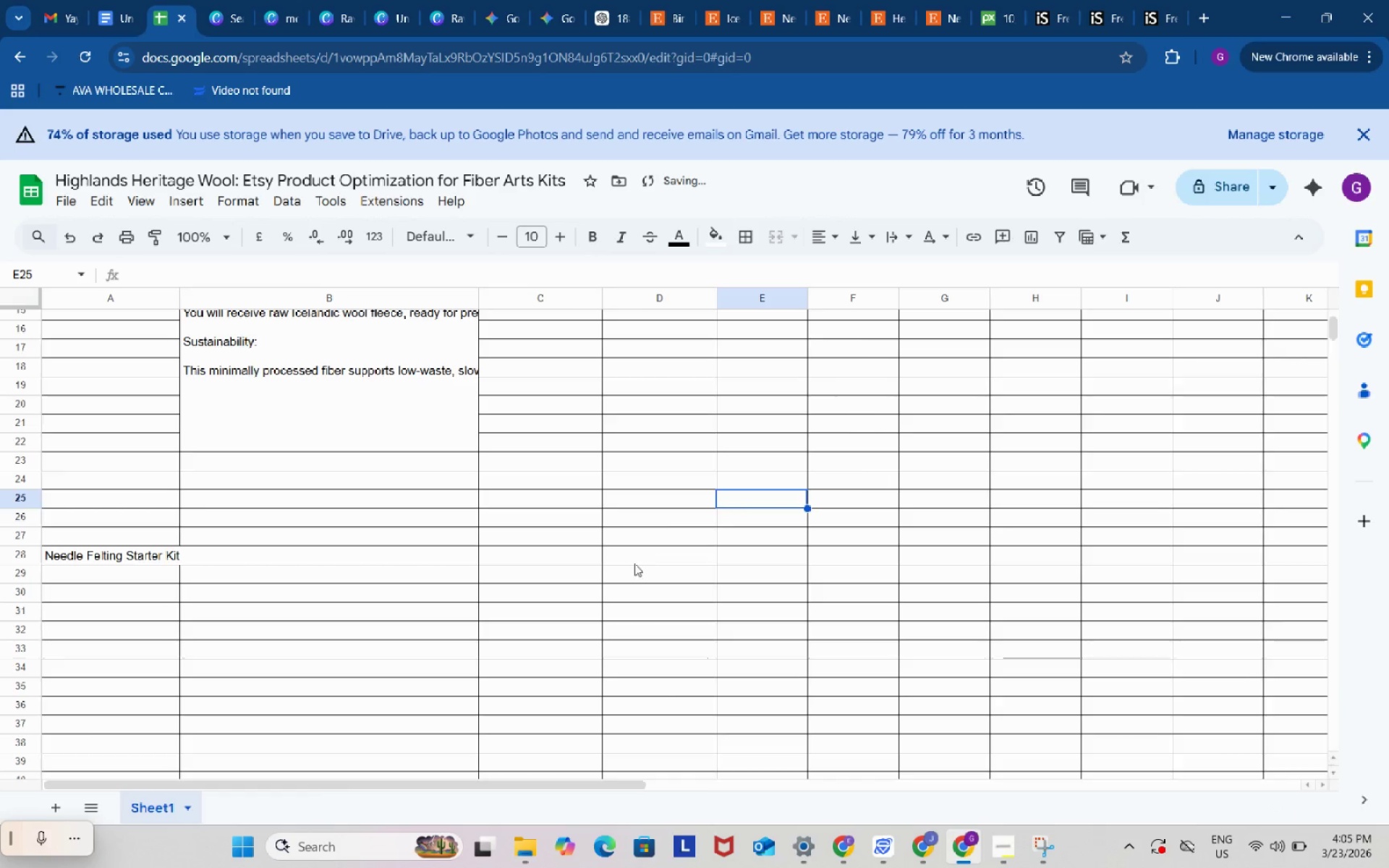 
scroll: coordinate [634, 563], scroll_direction: up, amount: 4.0
 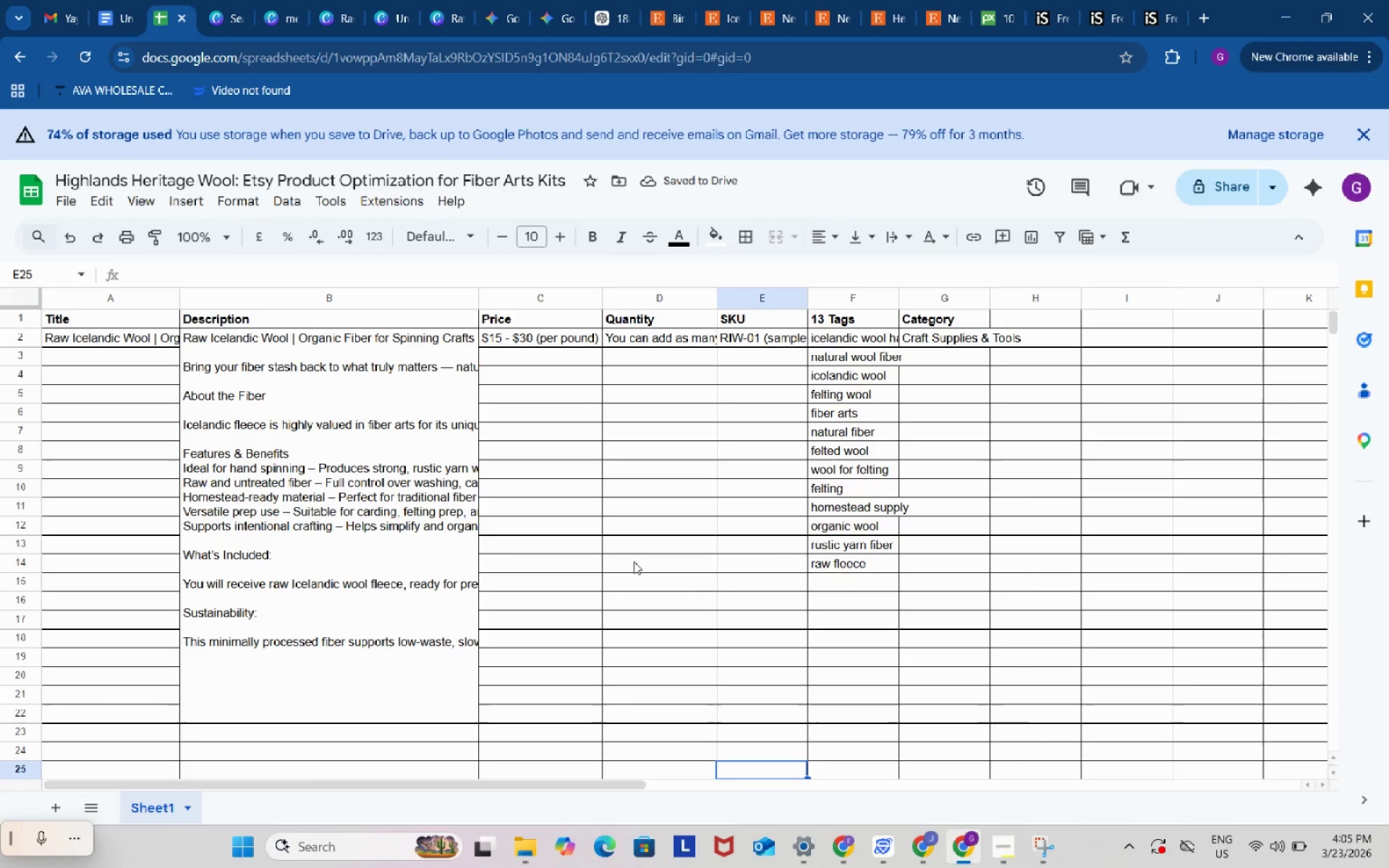 
scroll: coordinate [634, 561], scroll_direction: down, amount: 1.0
 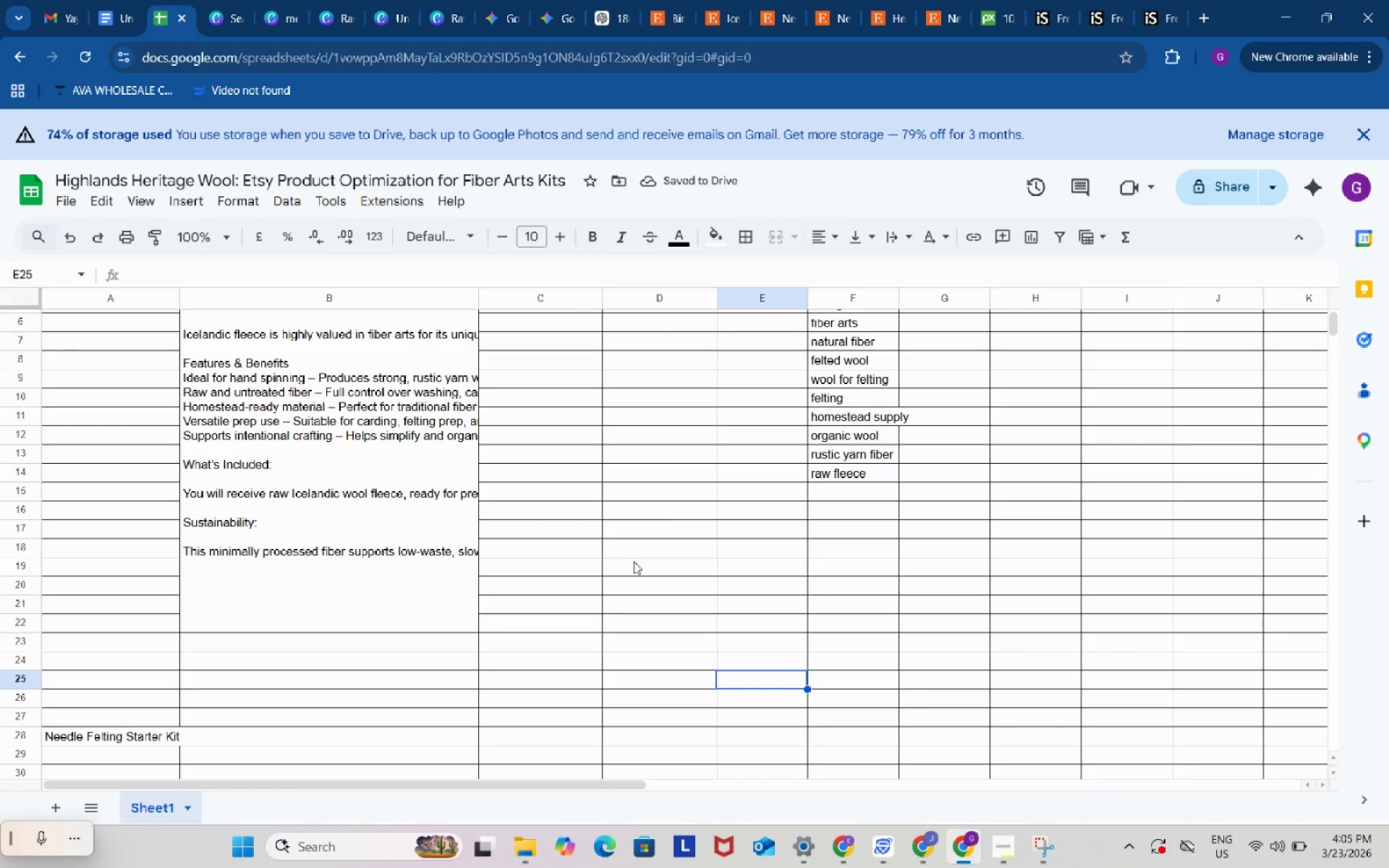 
scroll: coordinate [634, 561], scroll_direction: up, amount: 2.0
 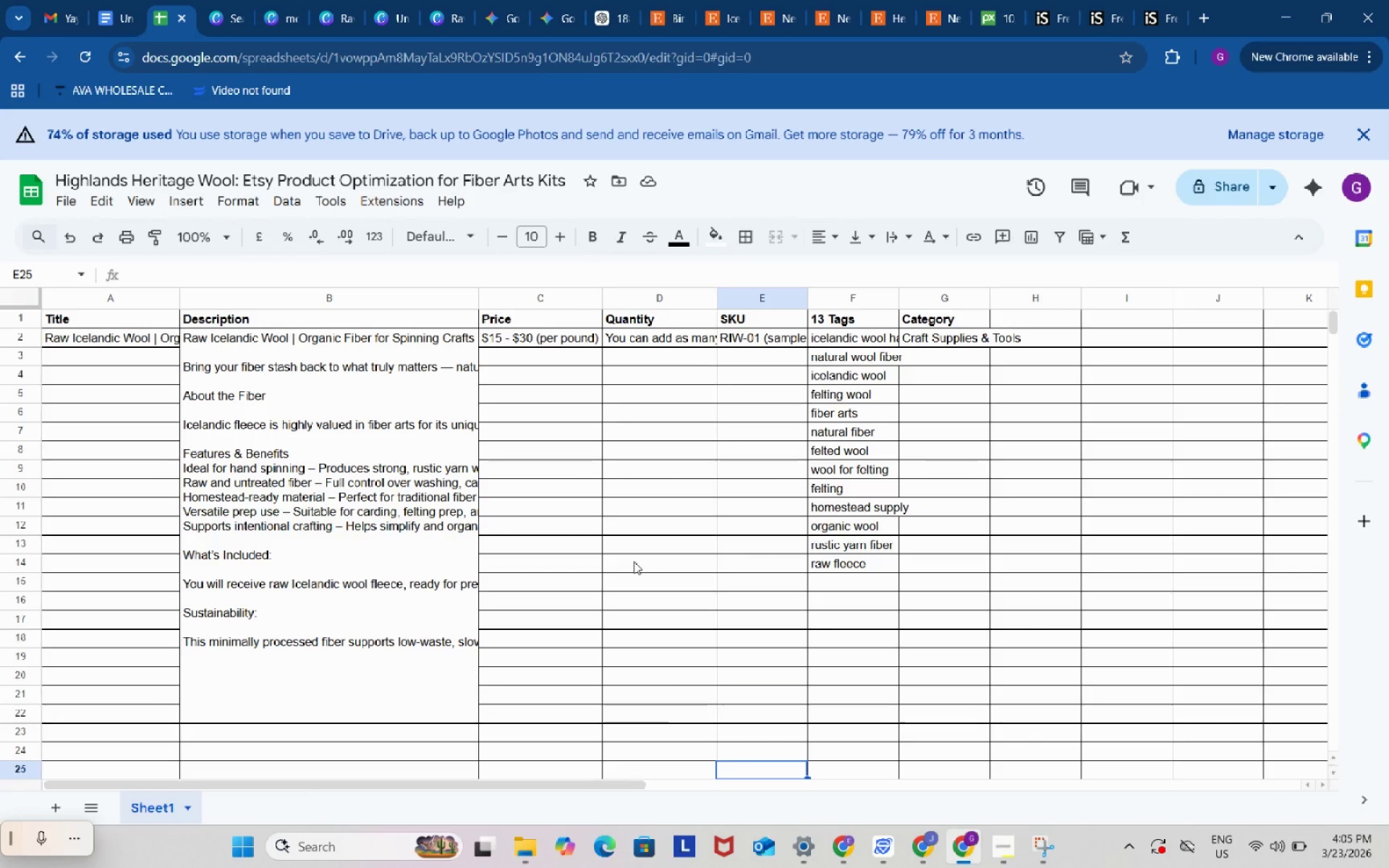 
key(Control+Z)
 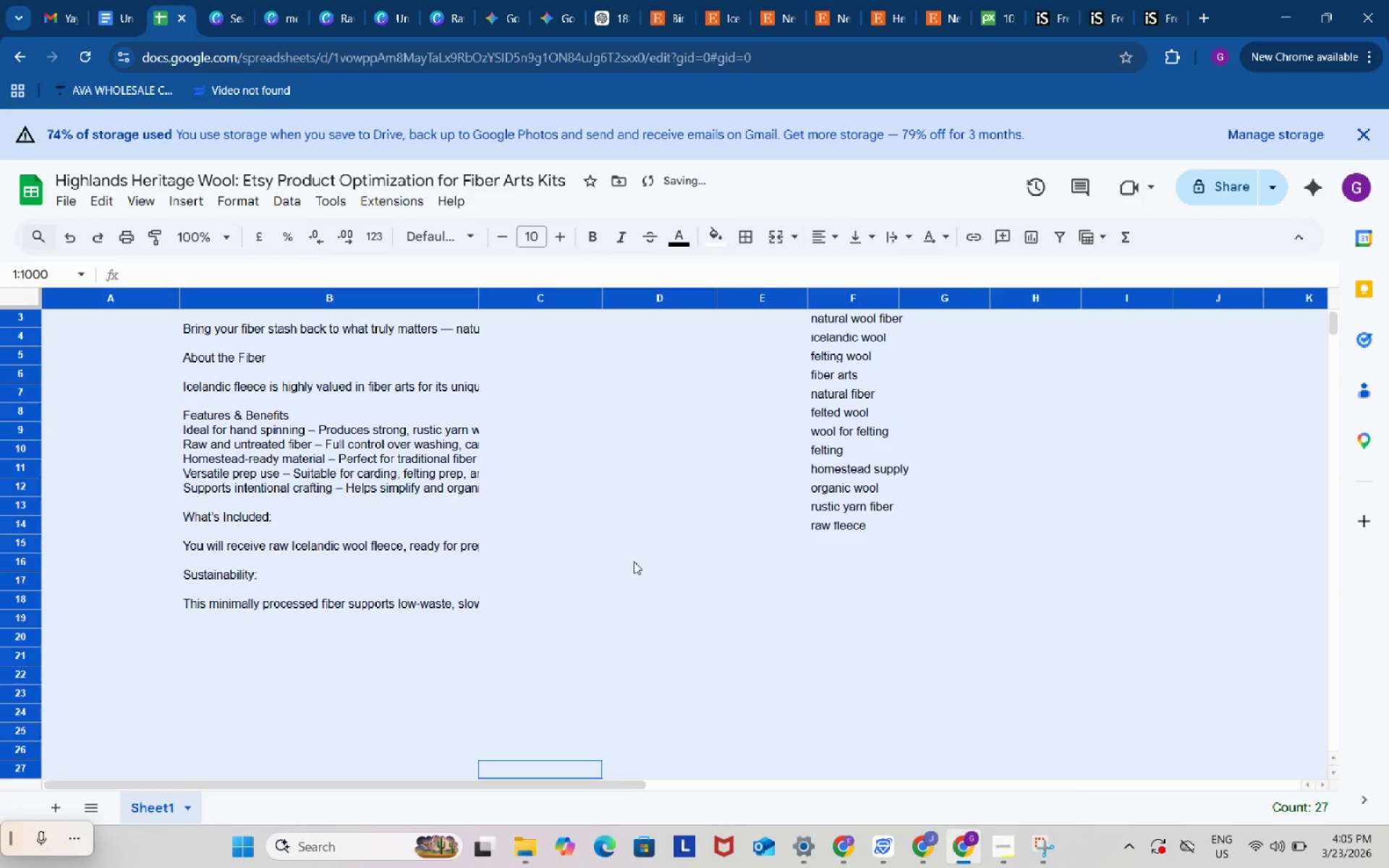 
left_click([634, 561])
 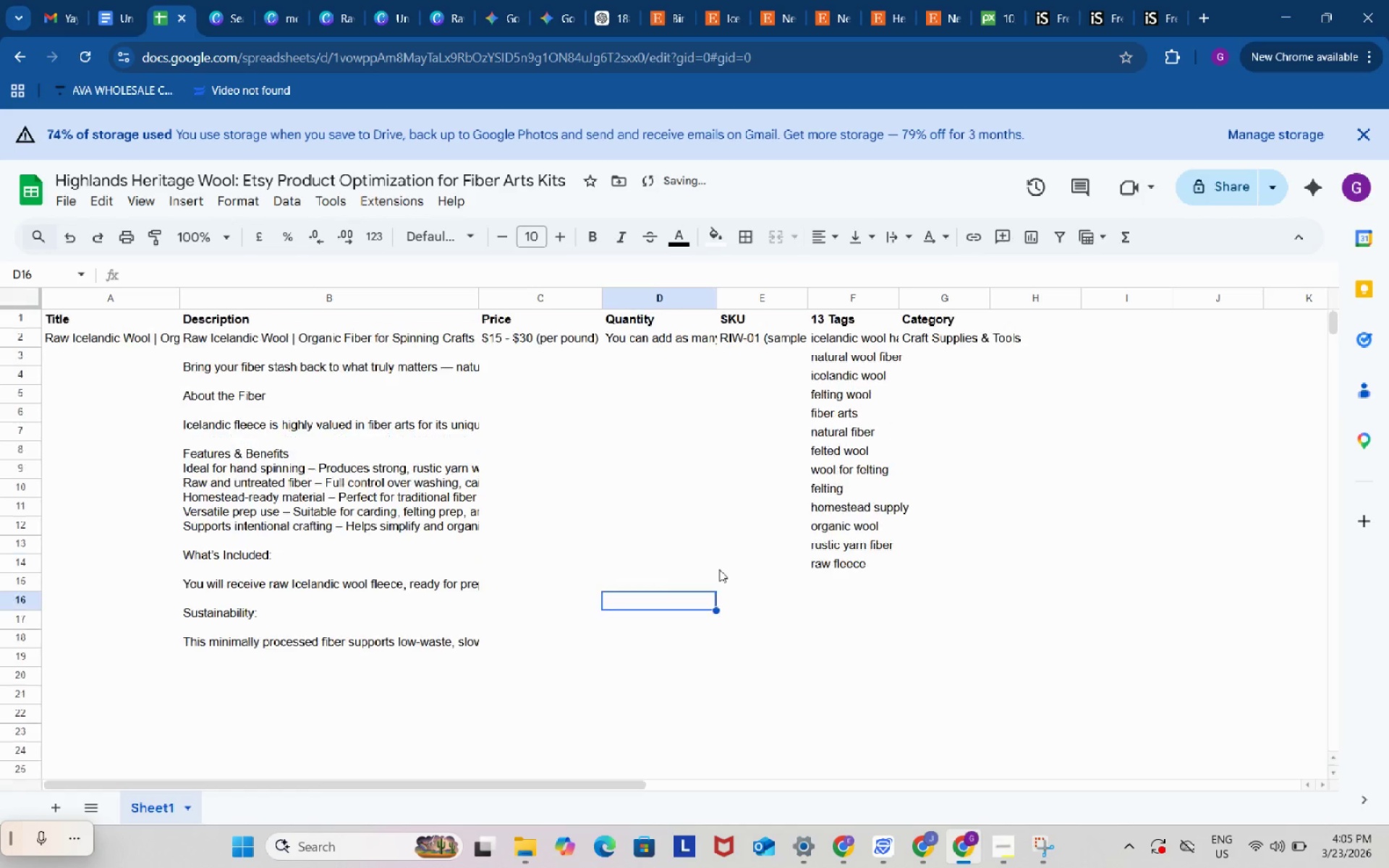 
scroll: coordinate [719, 569], scroll_direction: up, amount: 2.0
 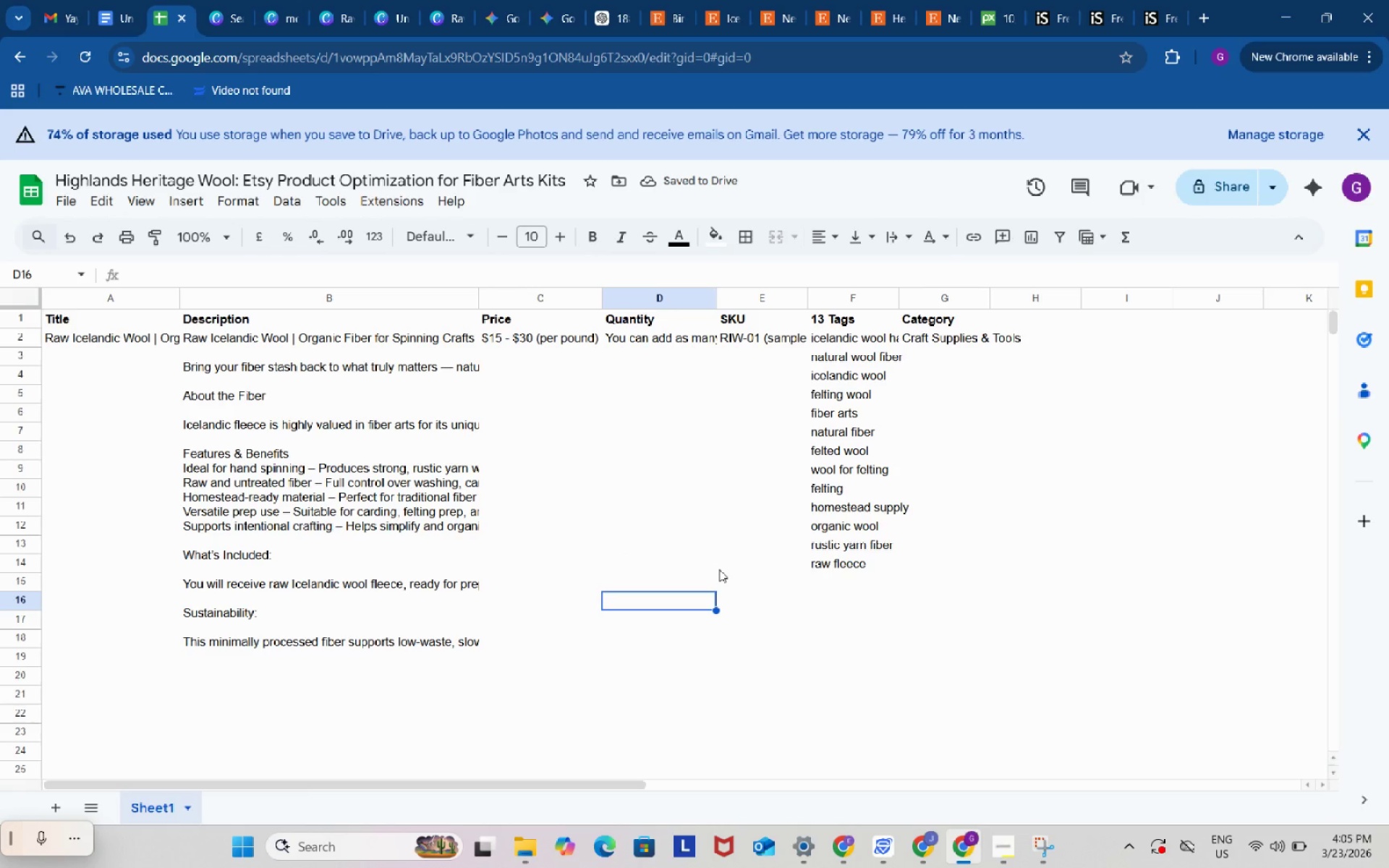 
key(Control+Z)
 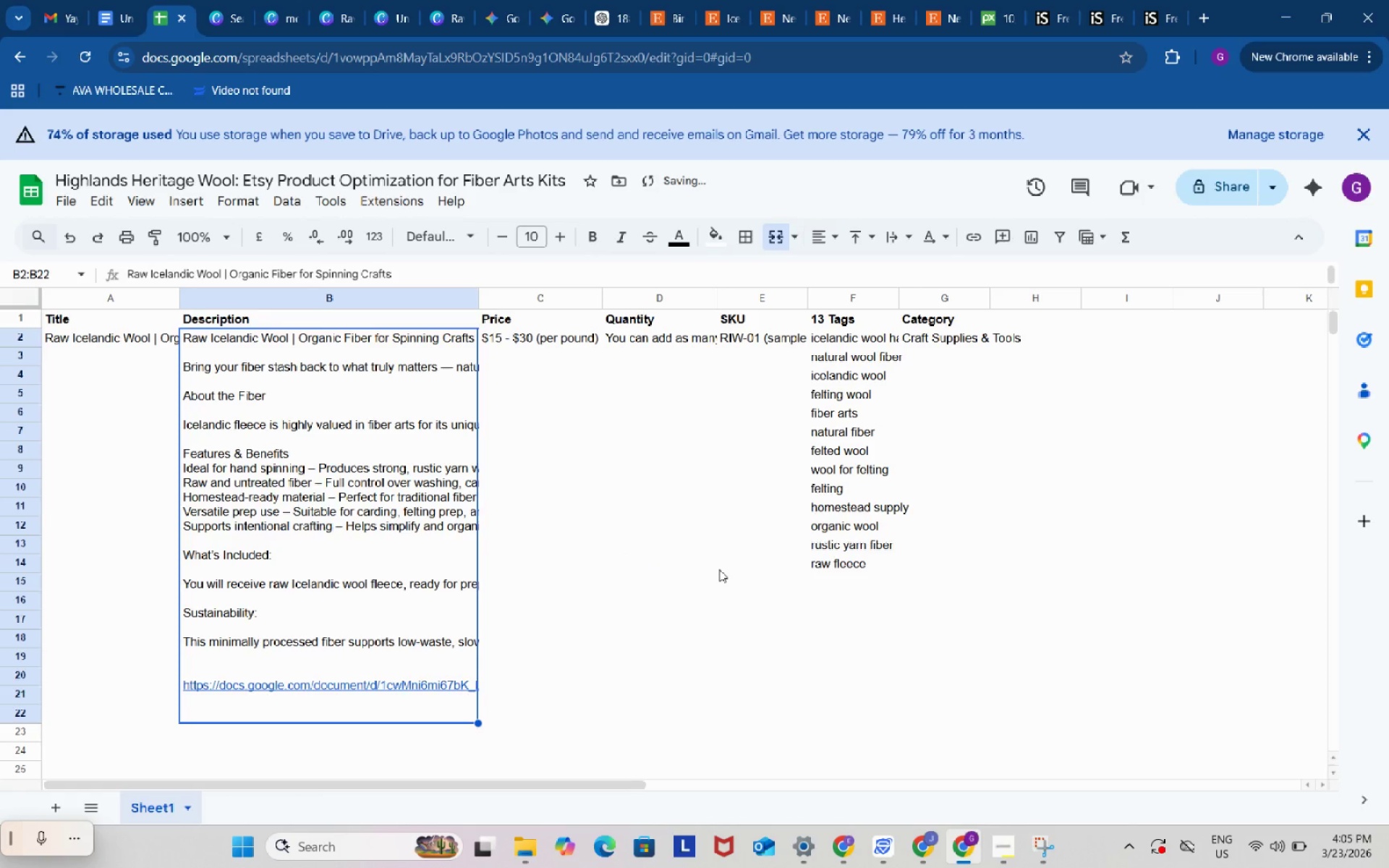 
scroll: coordinate [719, 569], scroll_direction: down, amount: 1.0
 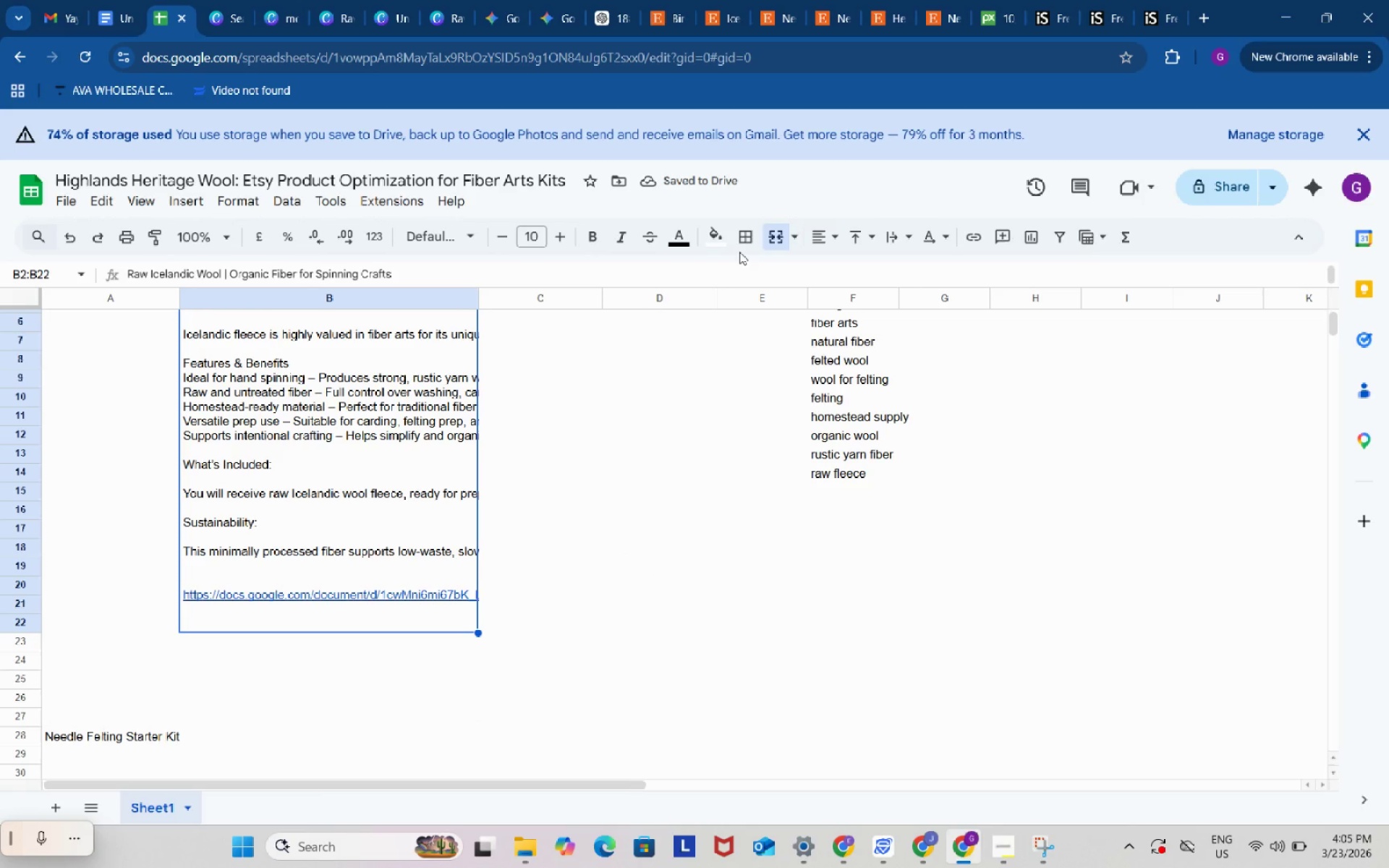 
key(Control+A)
 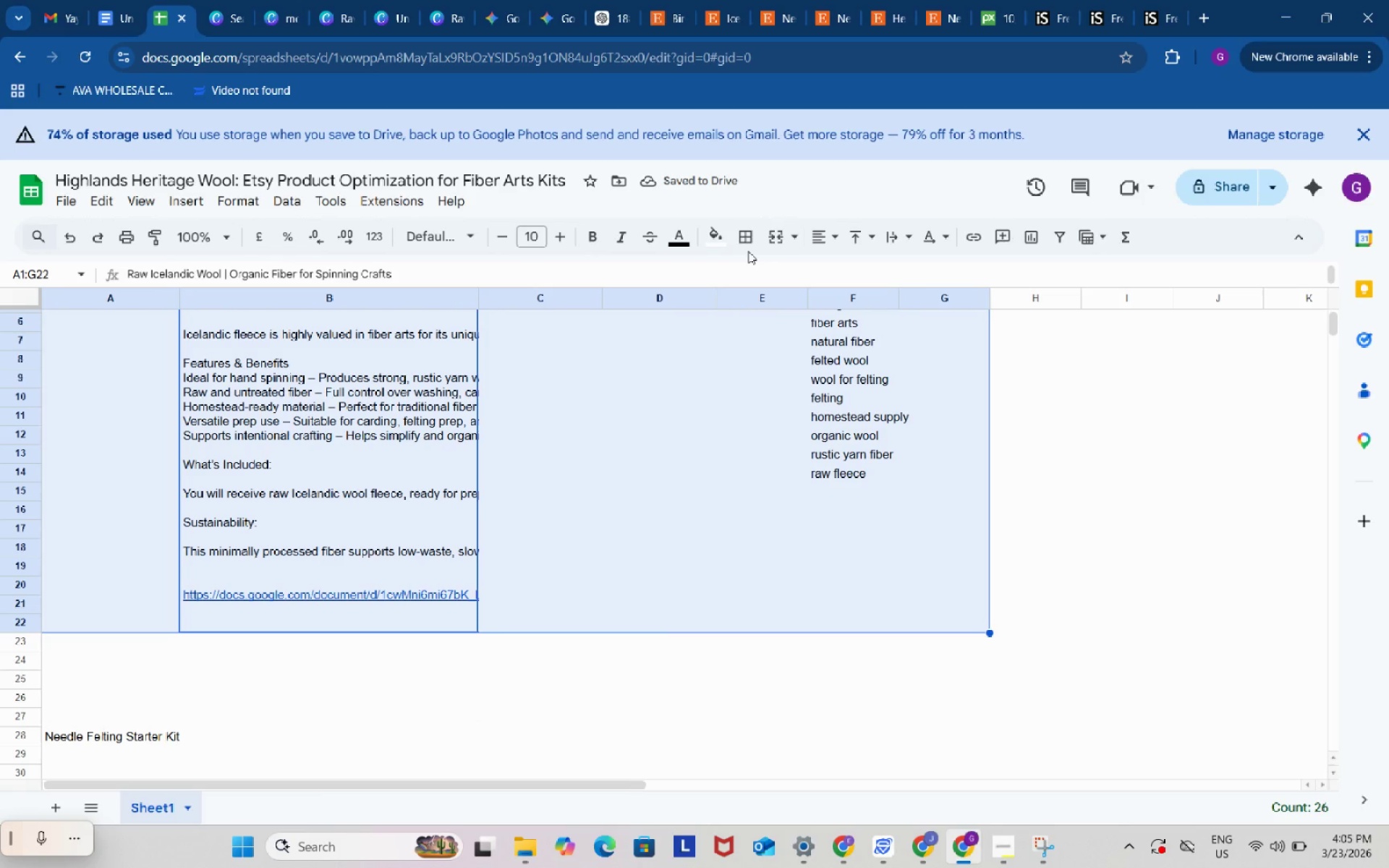 
left_click([748, 251])
 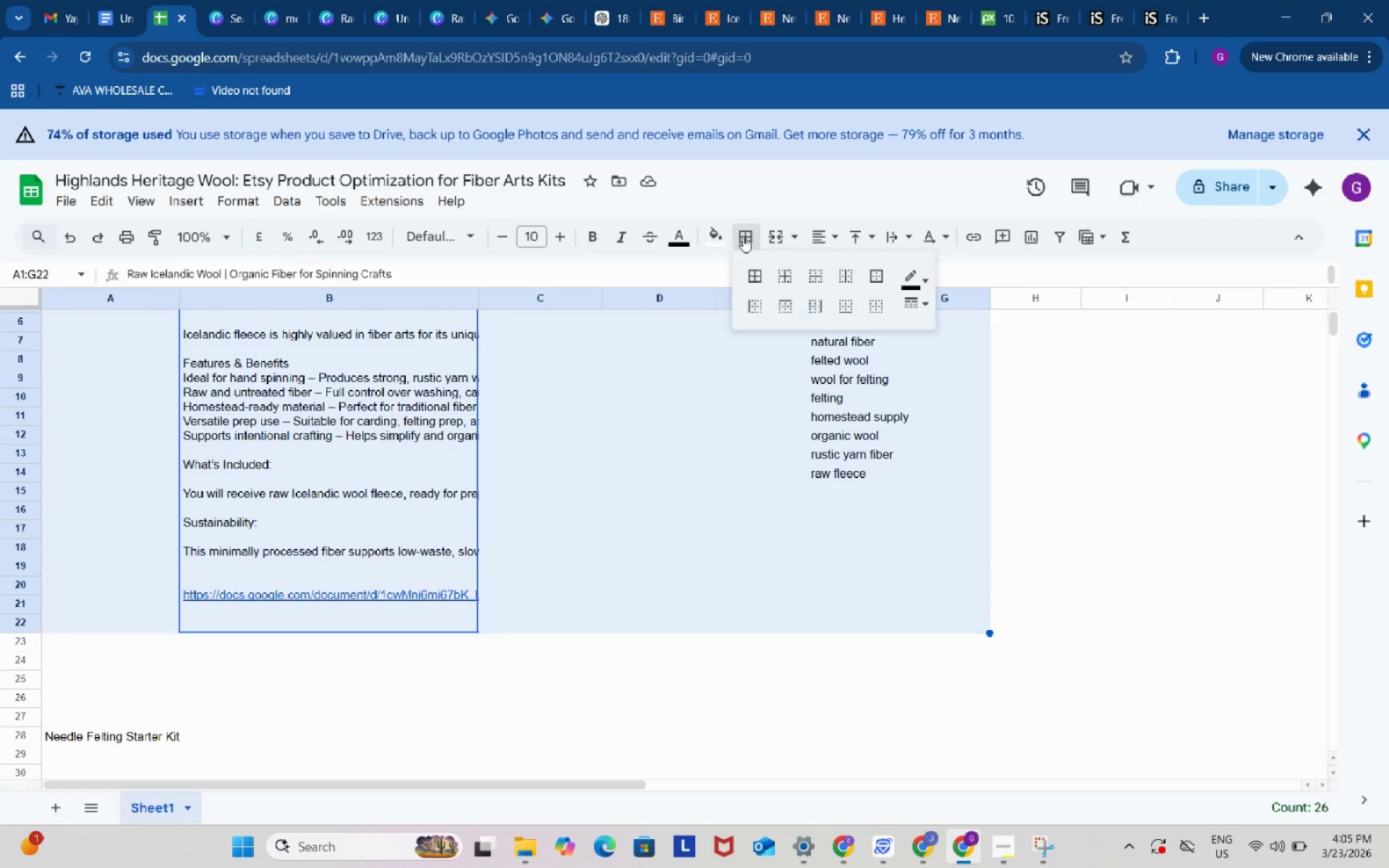 
left_click([743, 236])
 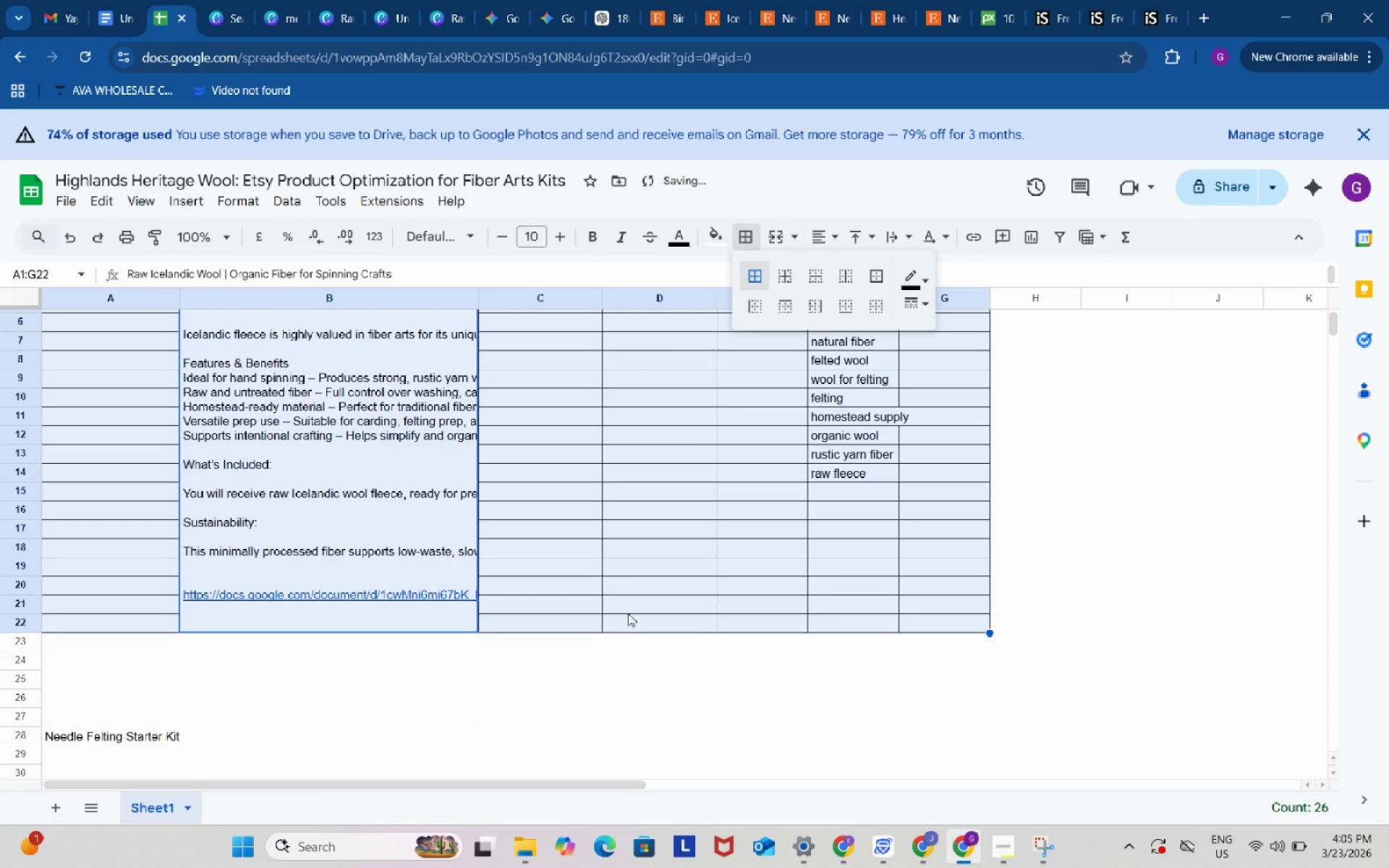 
double_click([631, 628])
 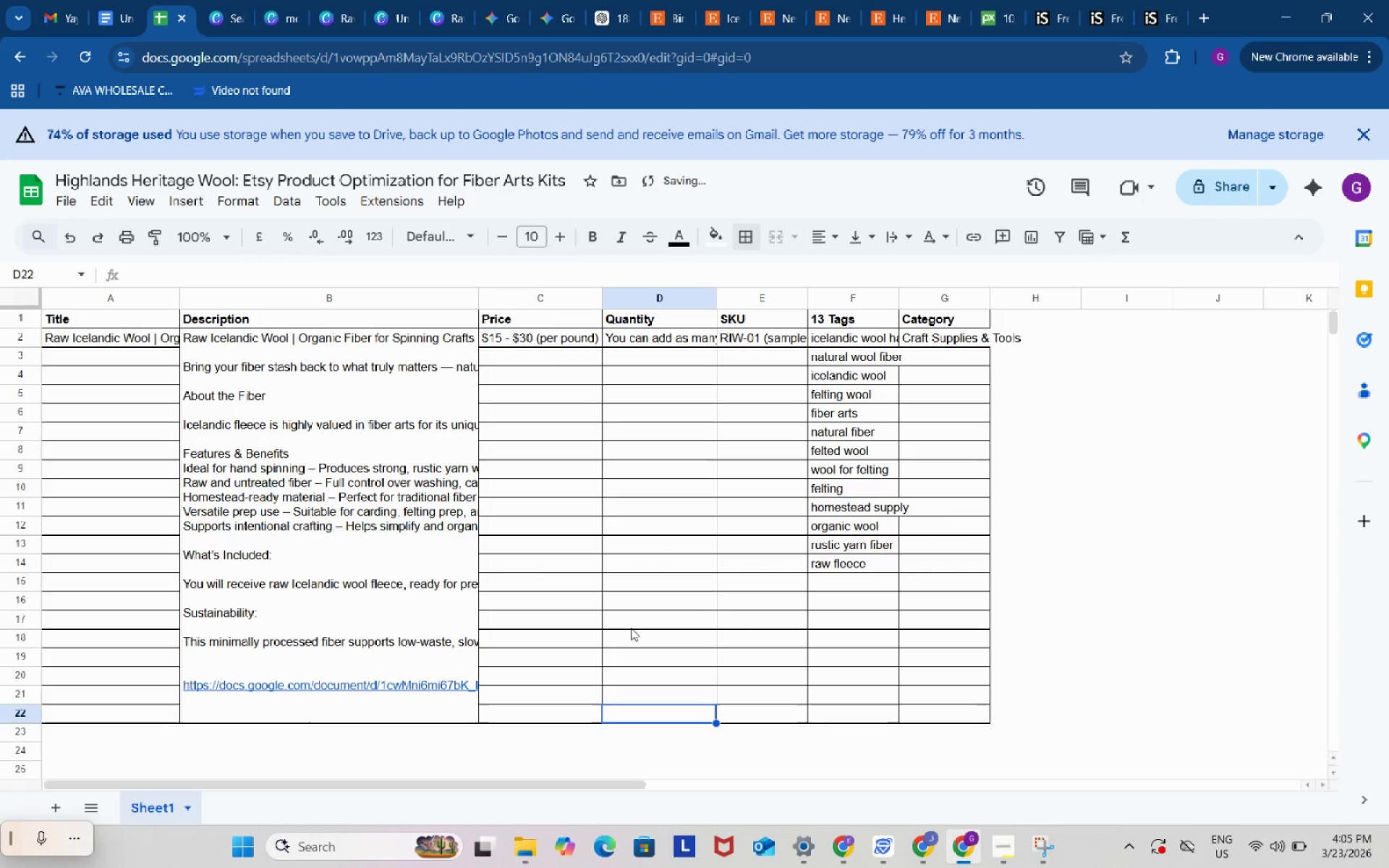 
scroll: coordinate [631, 628], scroll_direction: up, amount: 2.0
 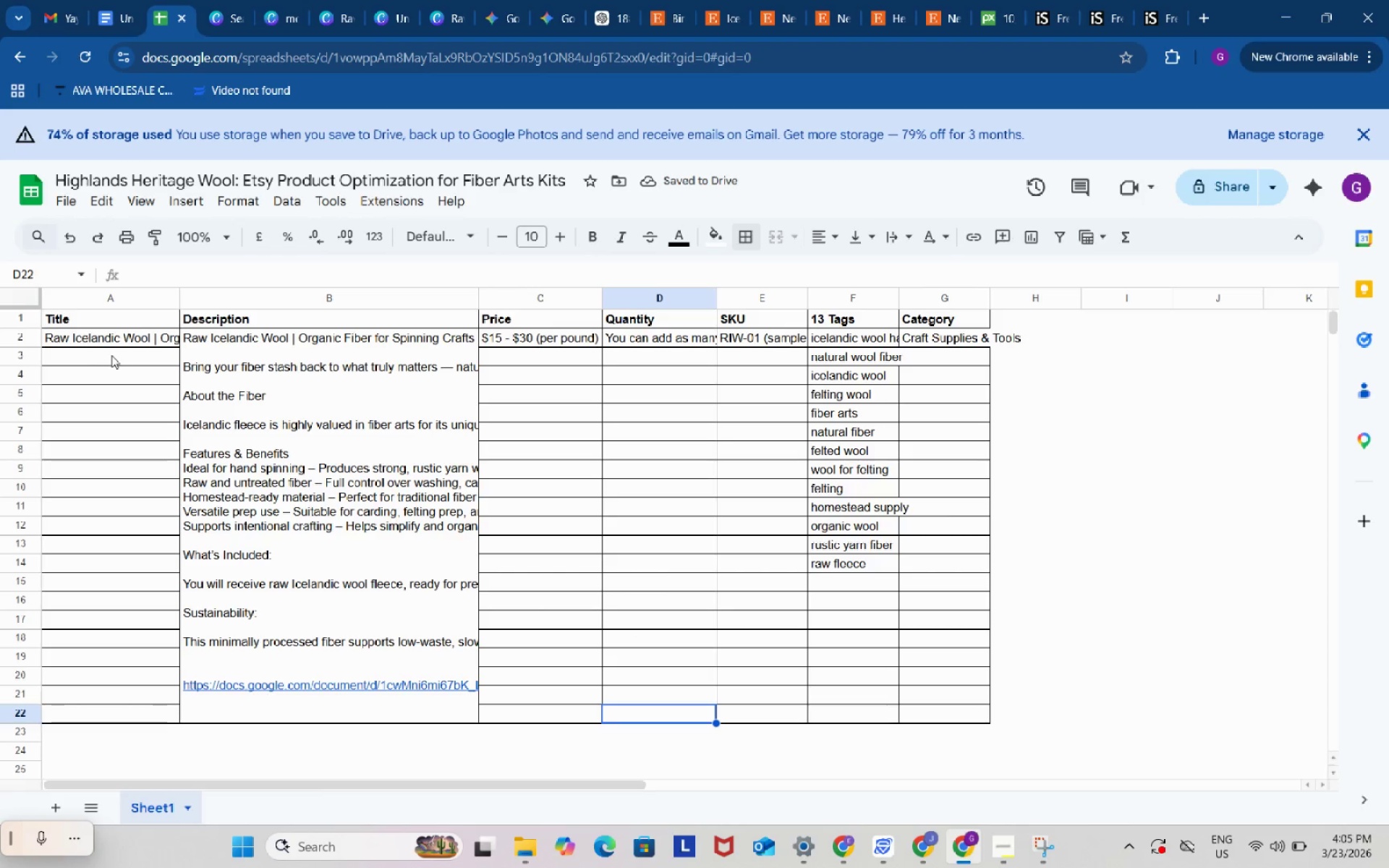 
left_click_drag(start_coordinate=[112, 355], to_coordinate=[149, 708])
 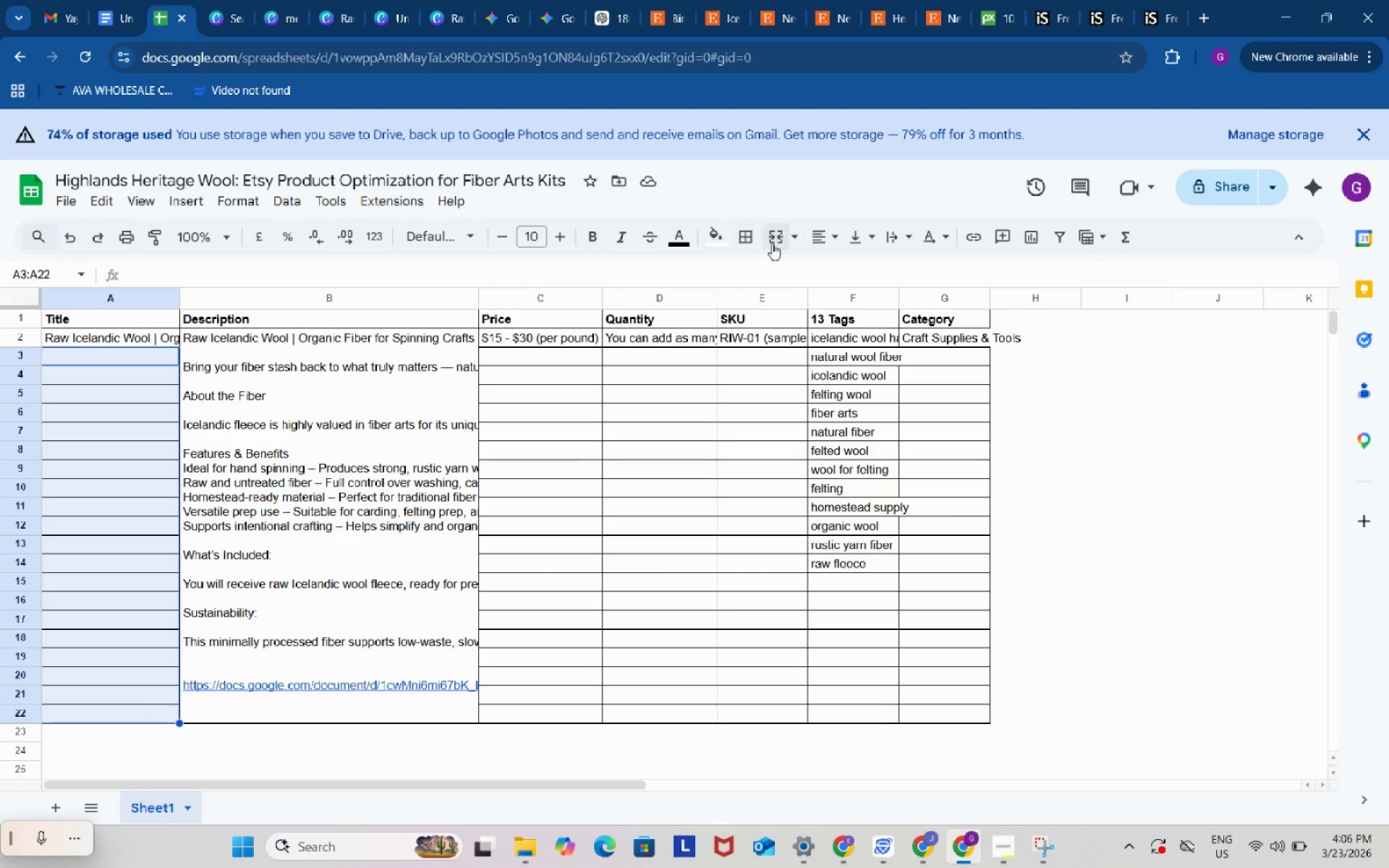 
left_click([776, 239])
 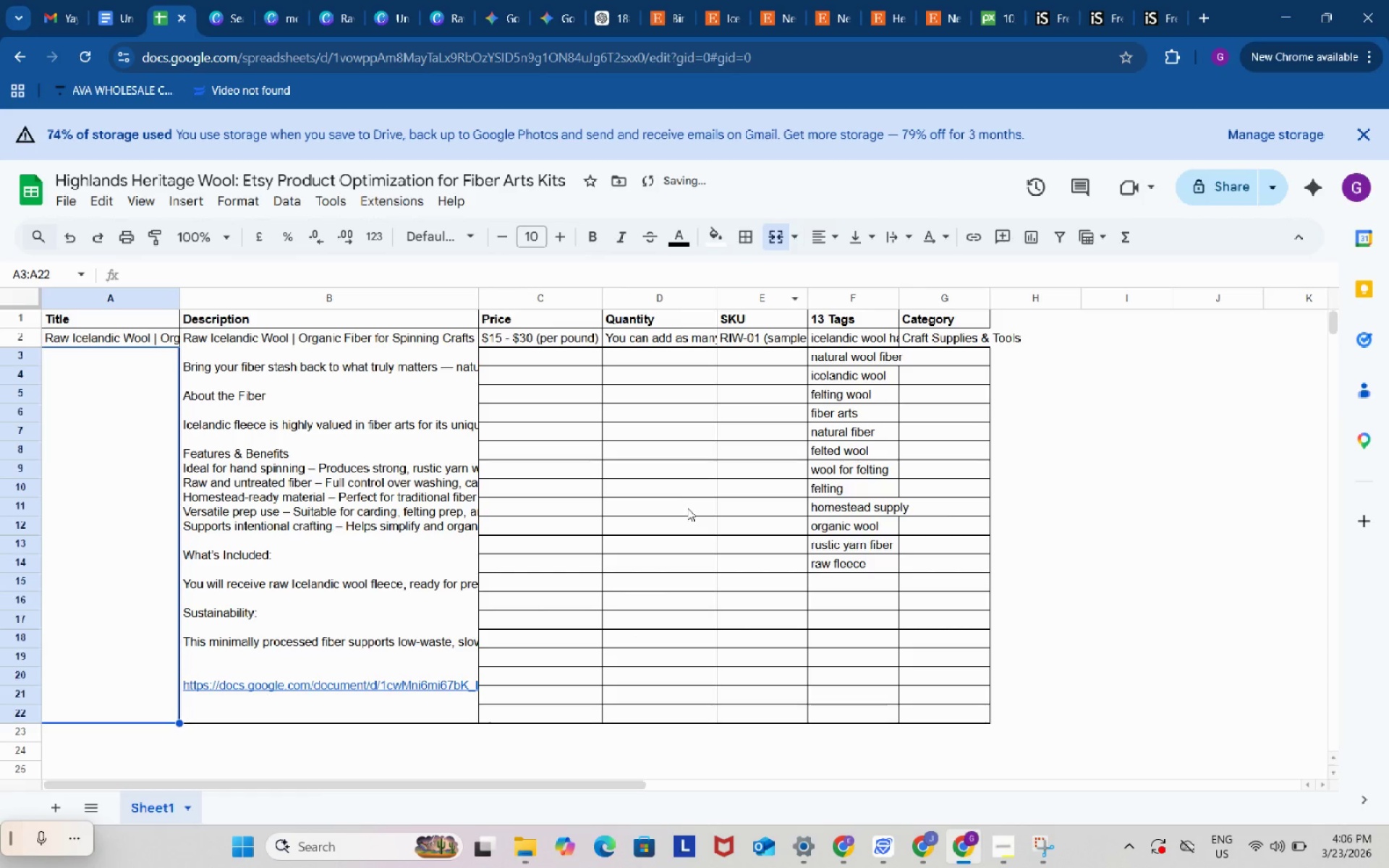 
left_click([687, 508])
 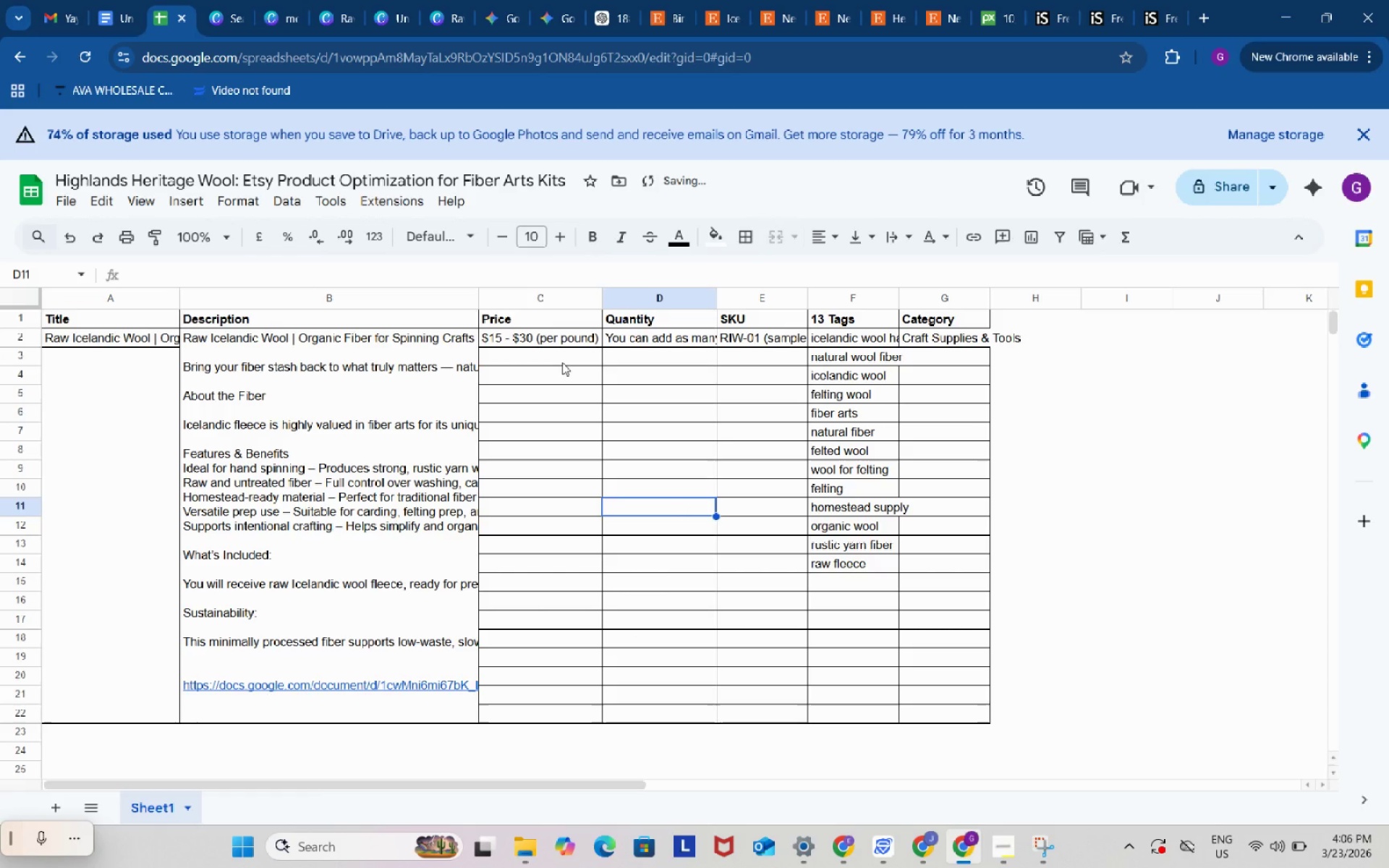 
left_click([562, 362])
 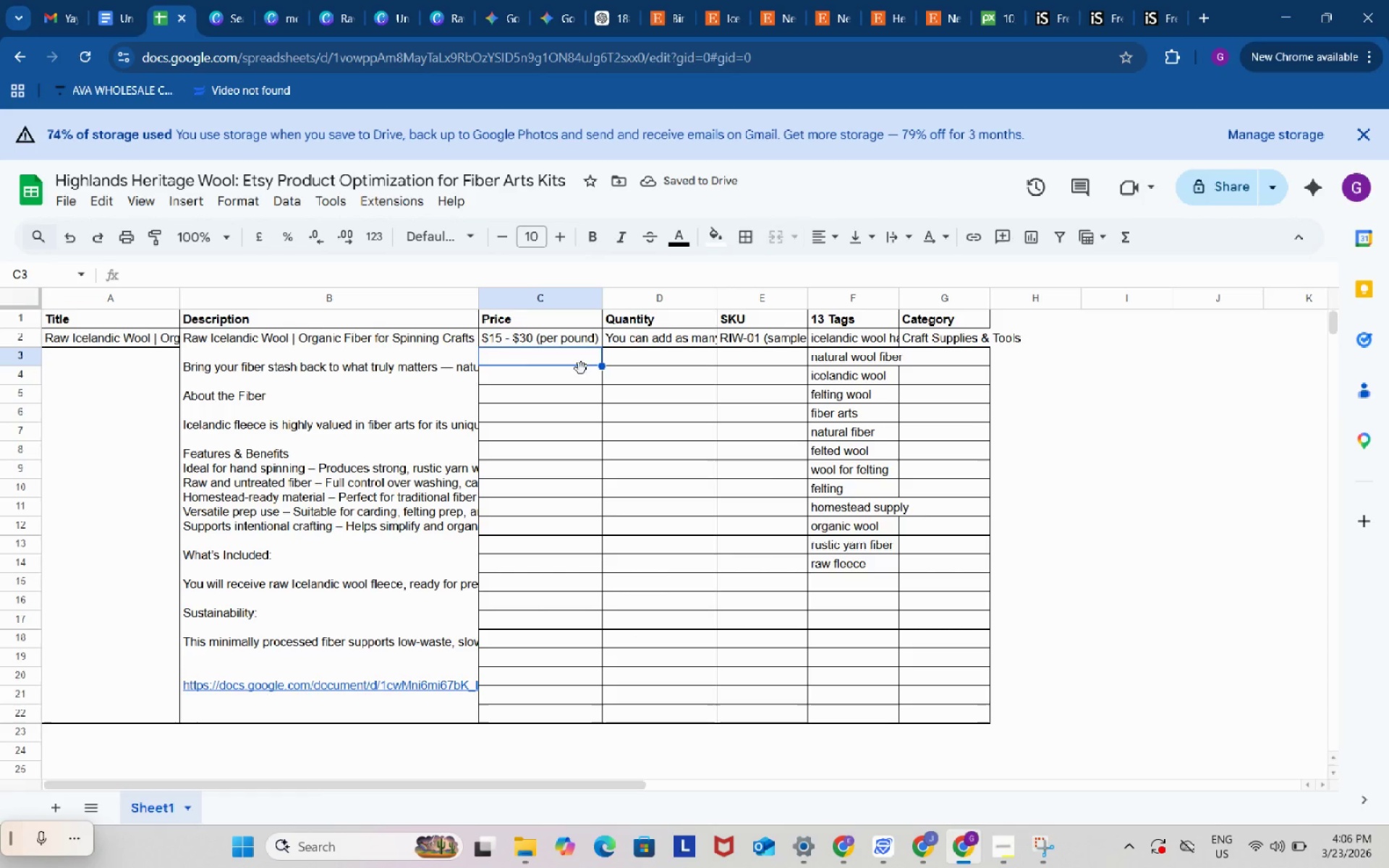 
scroll: coordinate [806, 509], scroll_direction: down, amount: 2.0
 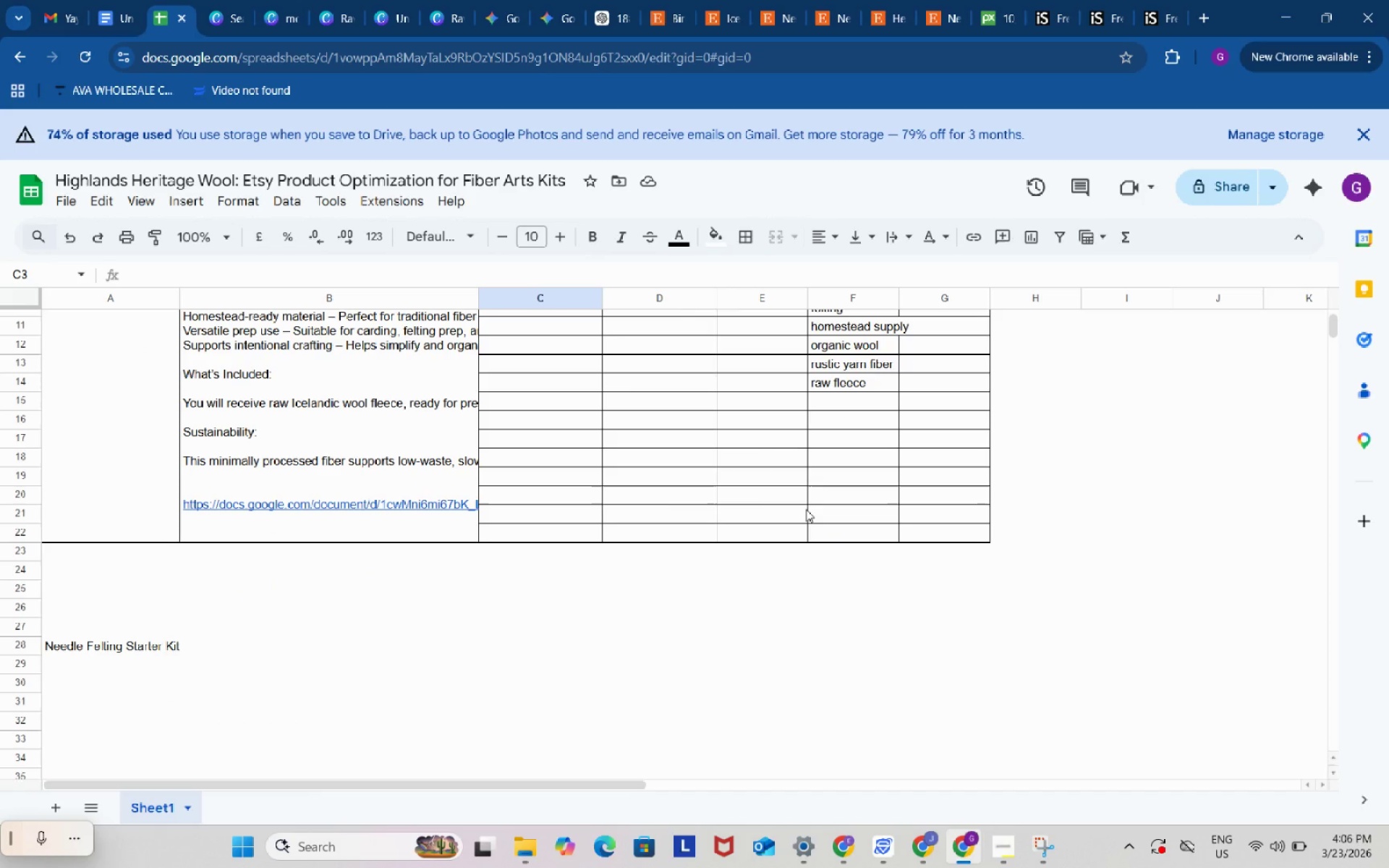 
scroll: coordinate [806, 509], scroll_direction: up, amount: 4.0
 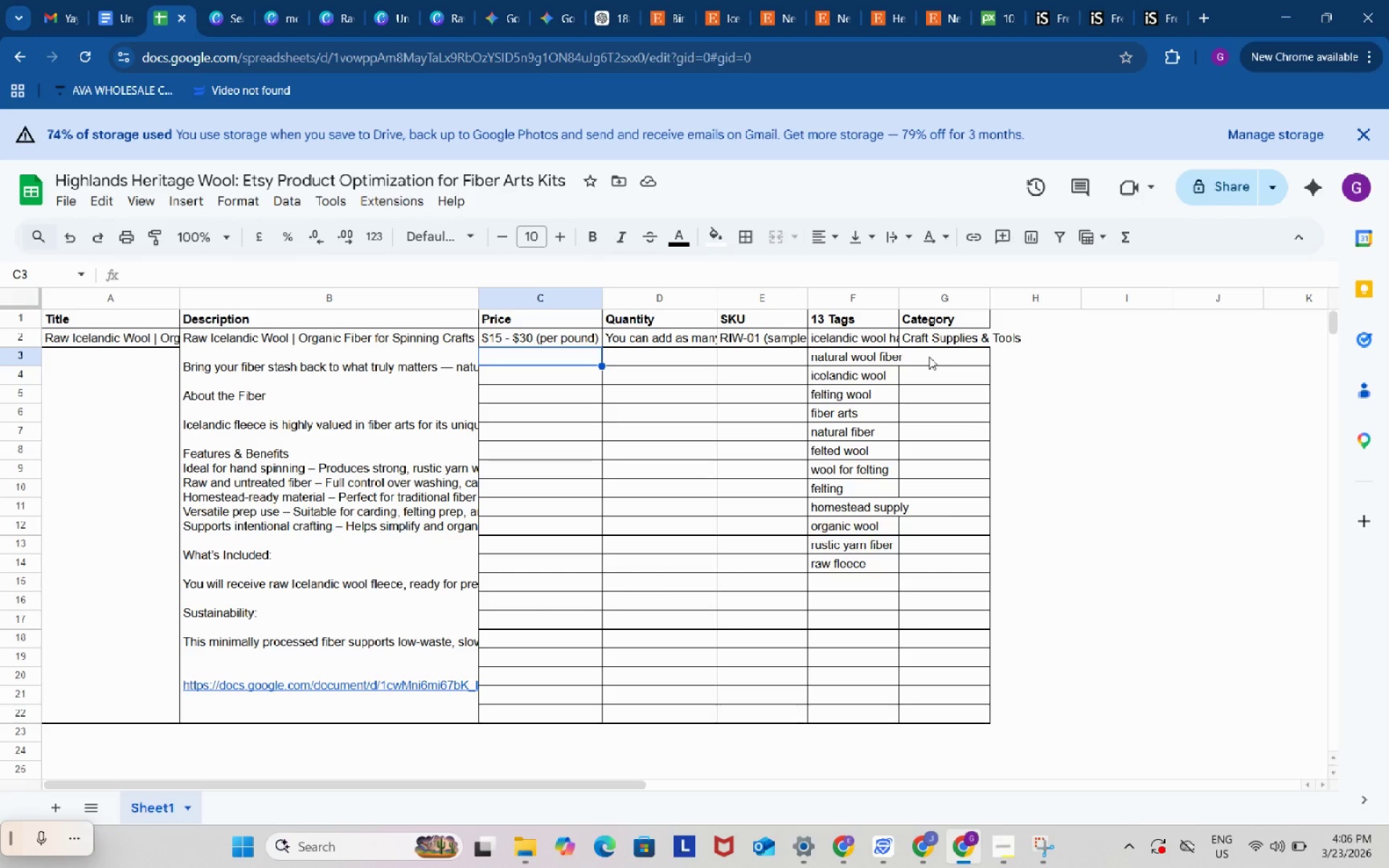 
left_click_drag(start_coordinate=[929, 357], to_coordinate=[938, 713])
 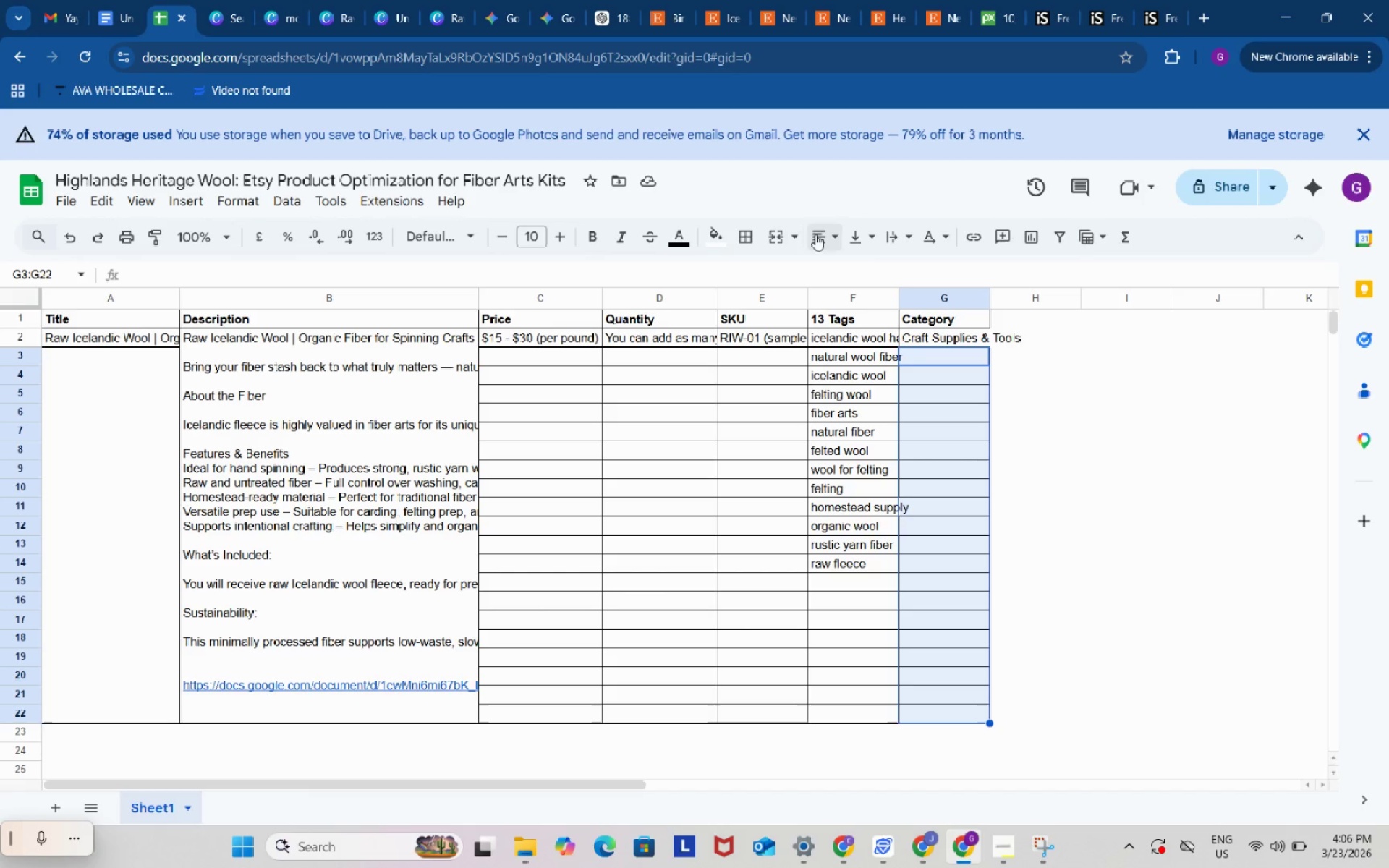 
left_click([779, 237])
 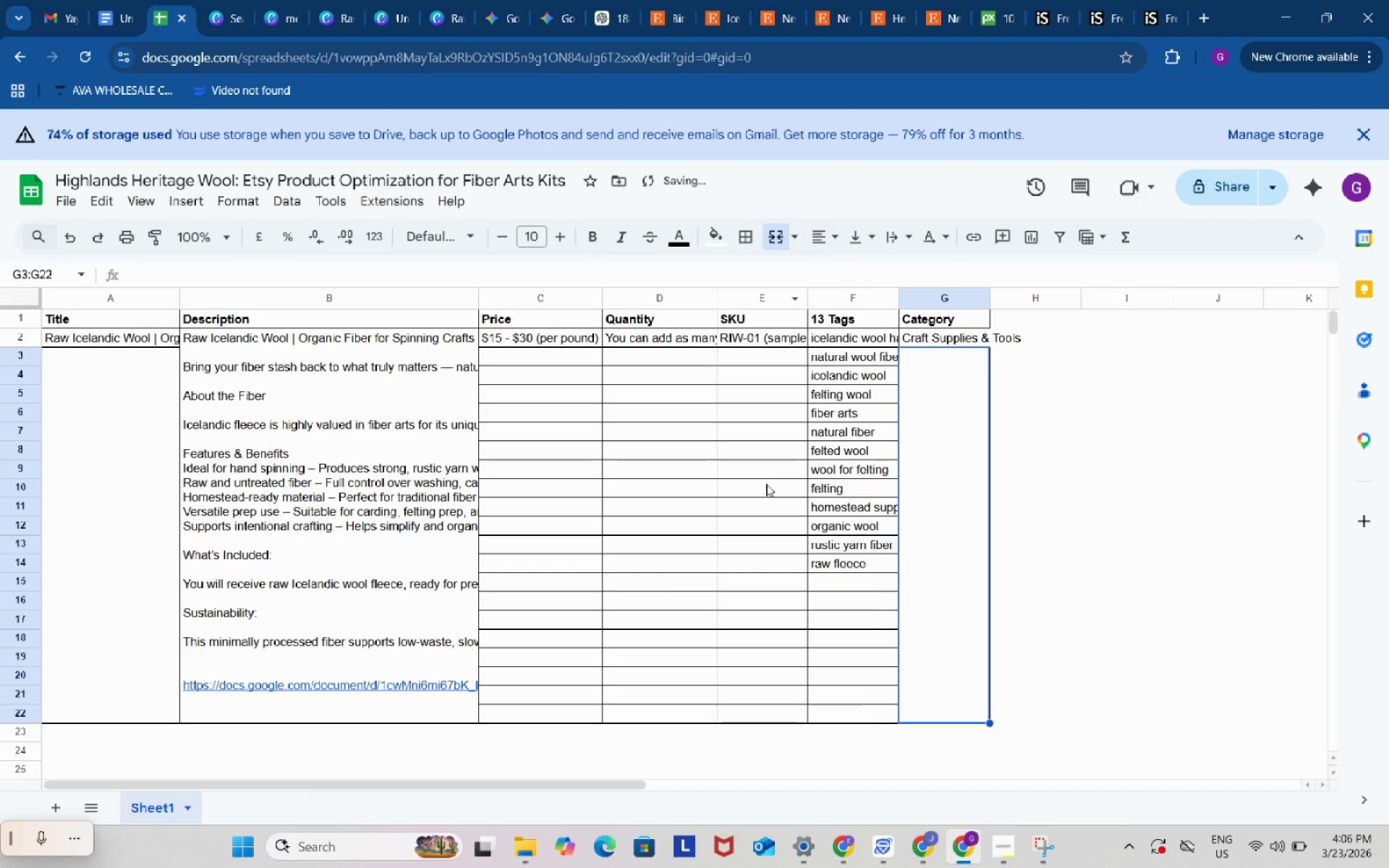 
left_click([766, 484])
 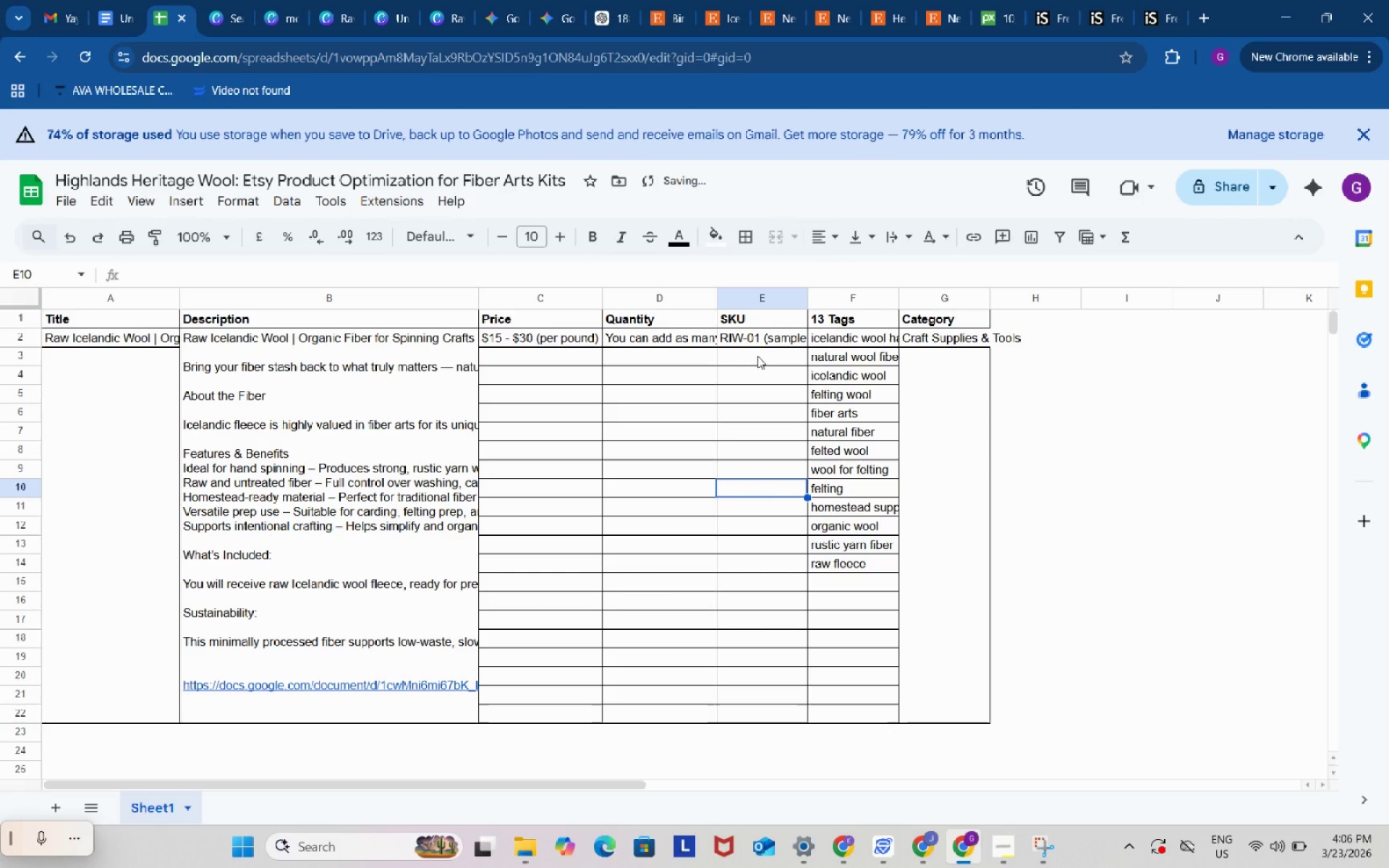 
left_click_drag(start_coordinate=[758, 356], to_coordinate=[771, 708])
 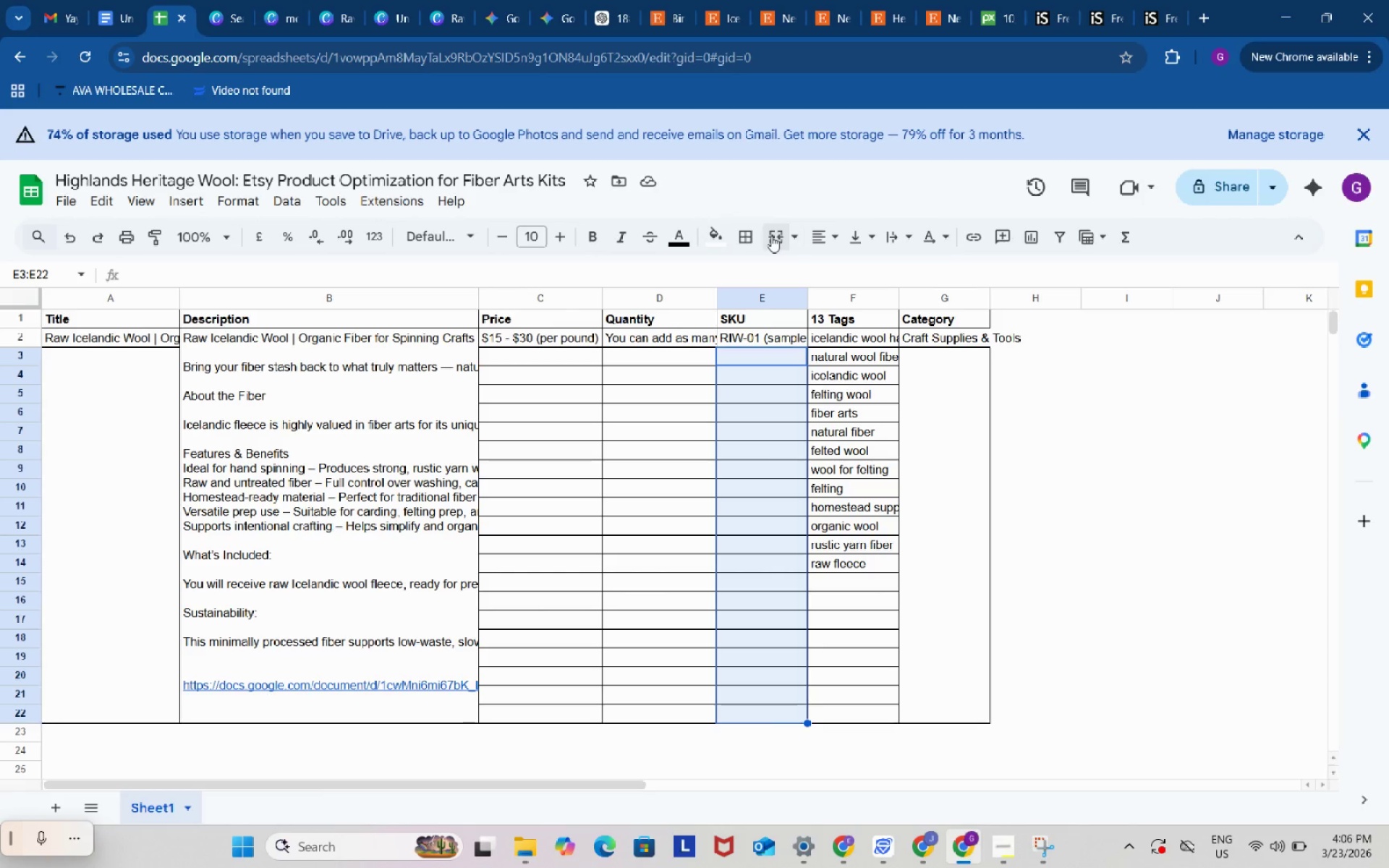 
left_click_drag(start_coordinate=[773, 236], to_coordinate=[773, 239])
 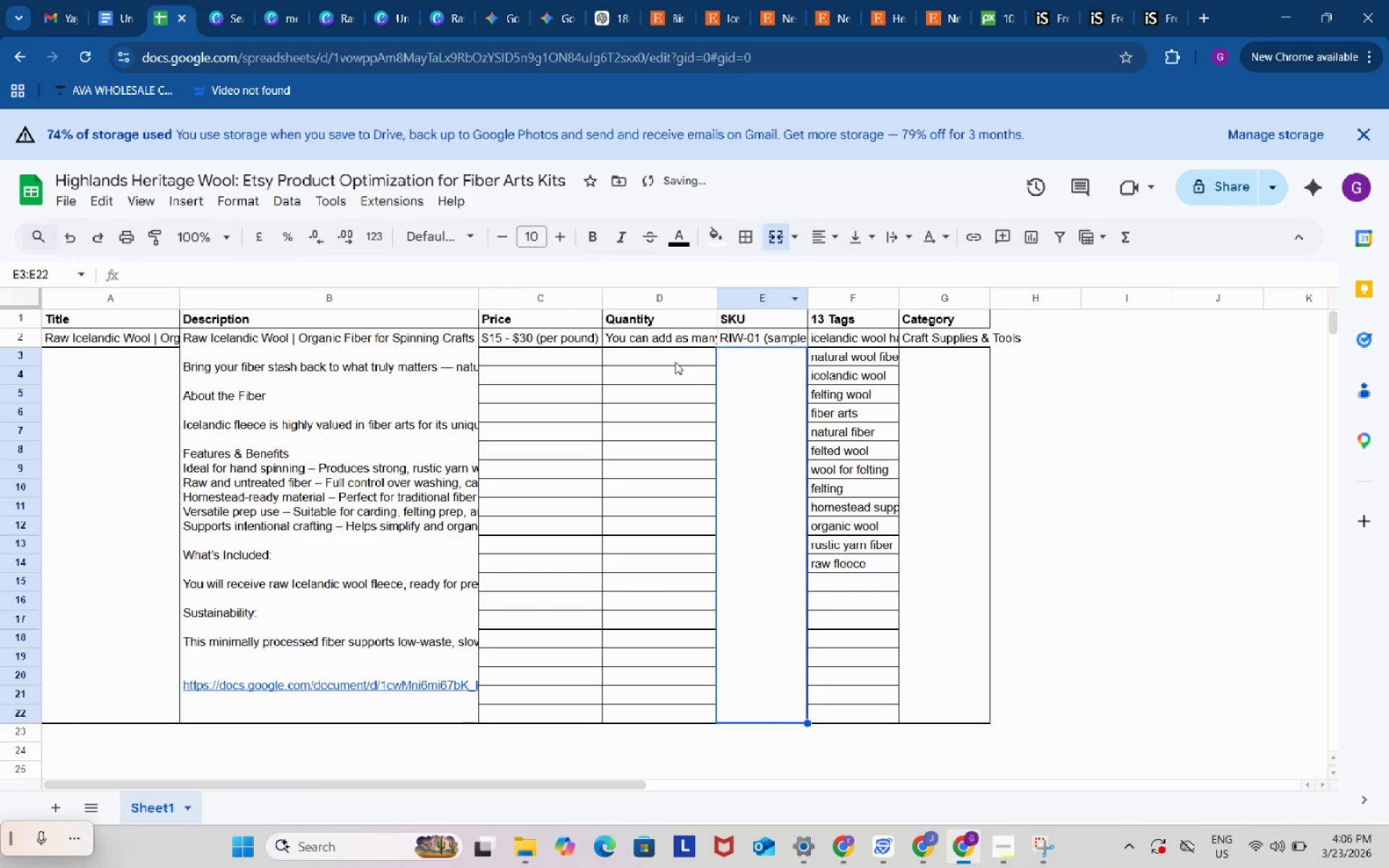 
left_click_drag(start_coordinate=[674, 361], to_coordinate=[683, 710])
 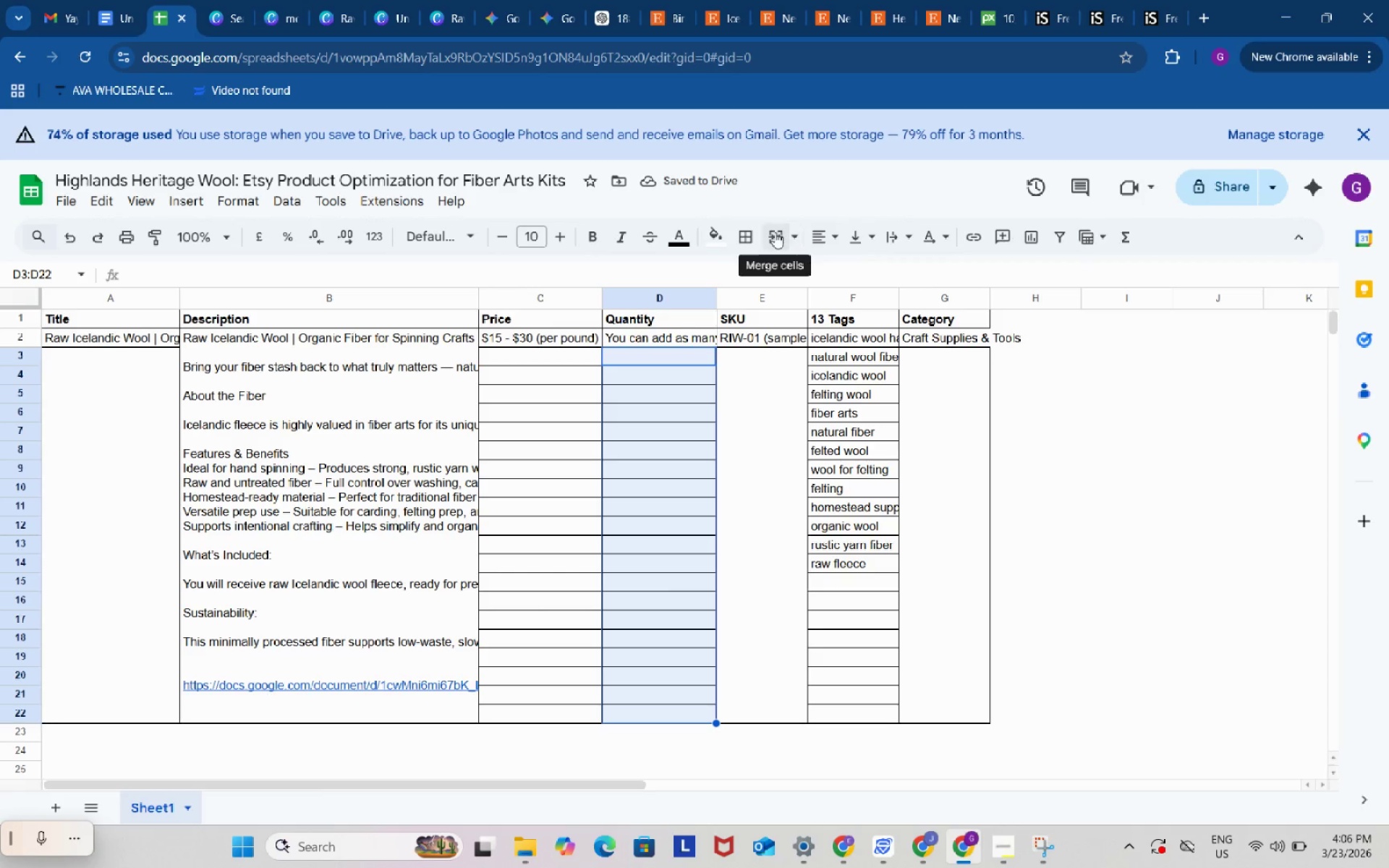 
left_click([775, 232])
 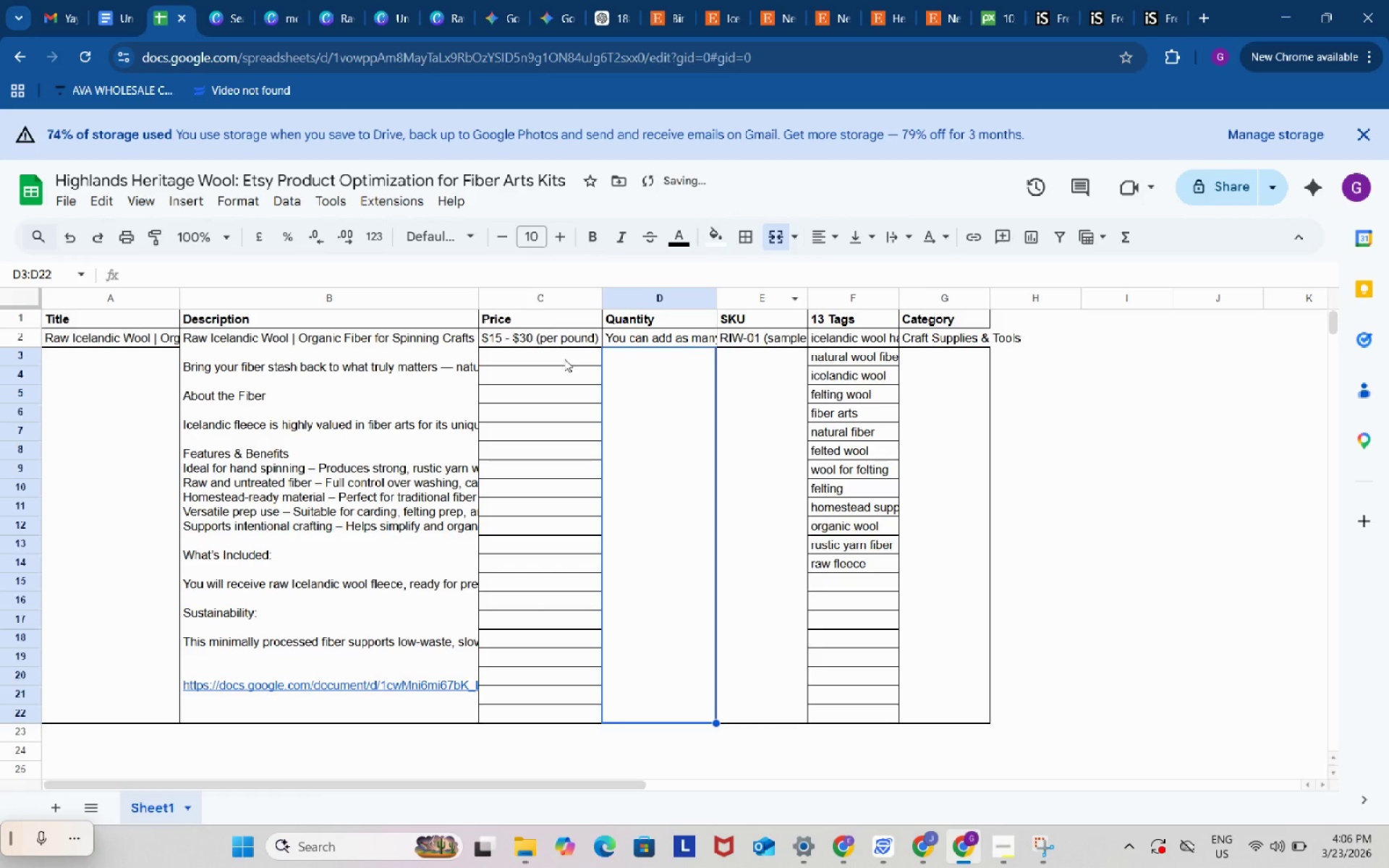 
left_click_drag(start_coordinate=[564, 359], to_coordinate=[582, 712])
 